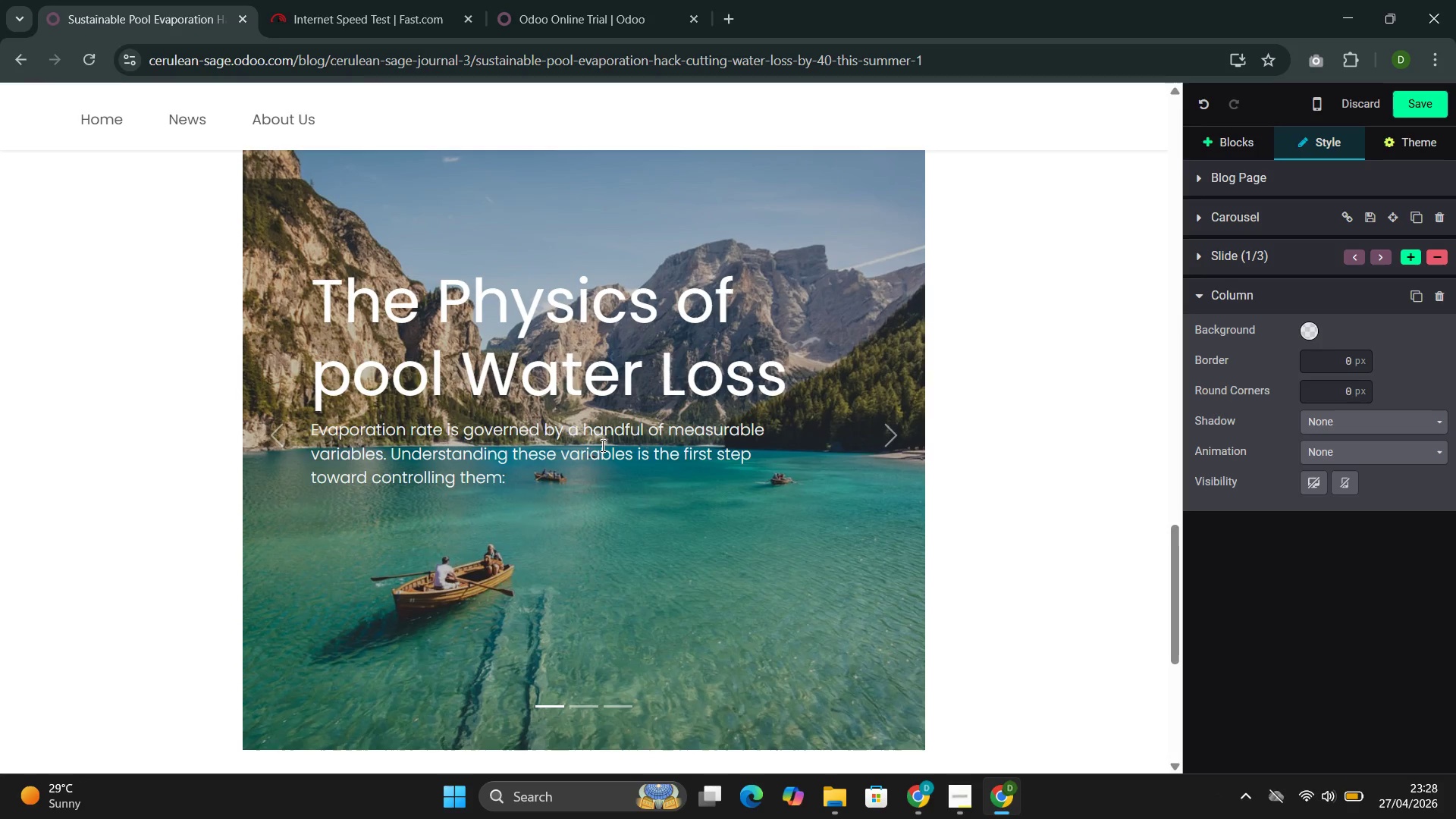 
left_click([898, 411])
 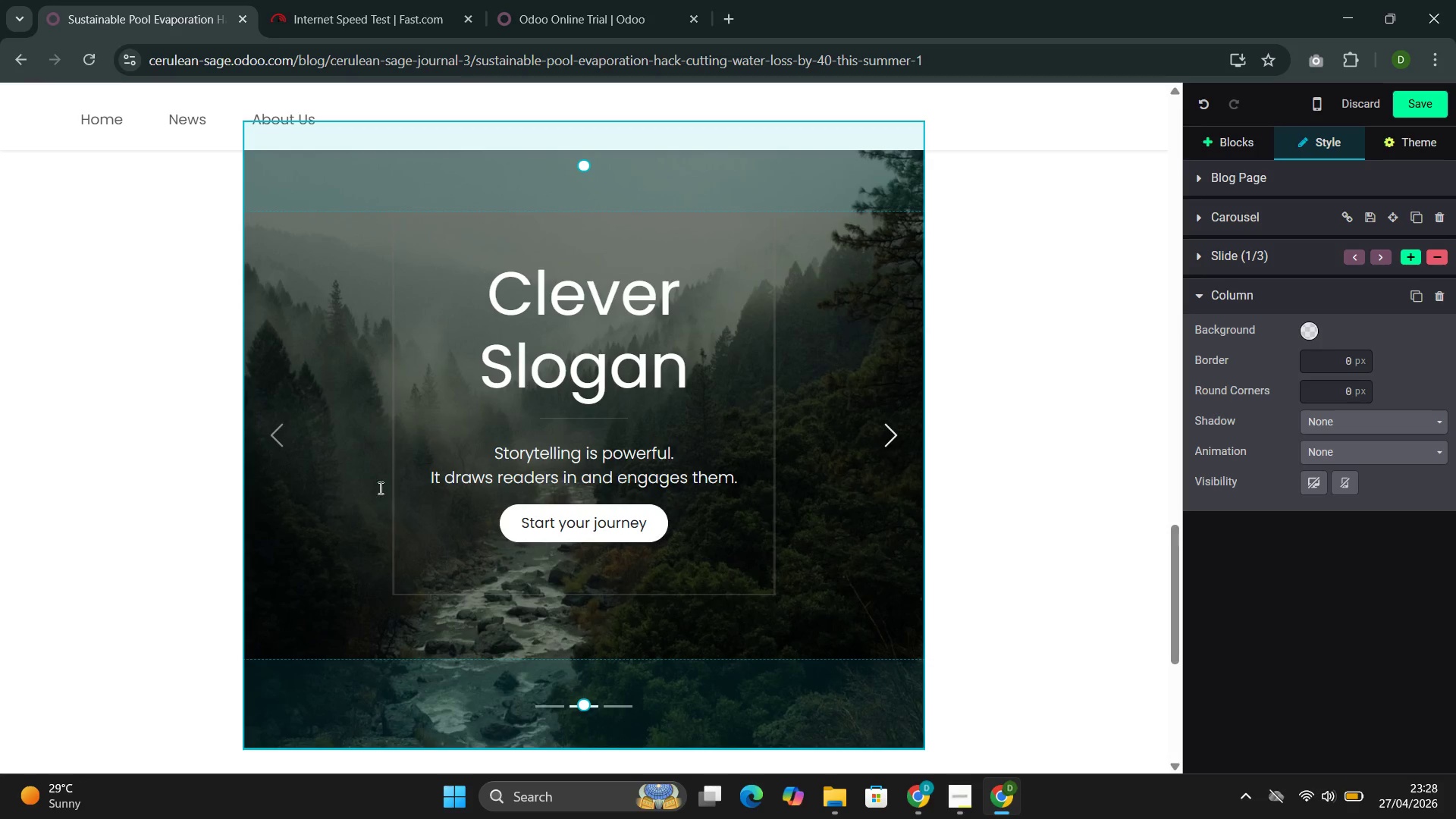 
left_click([278, 419])
 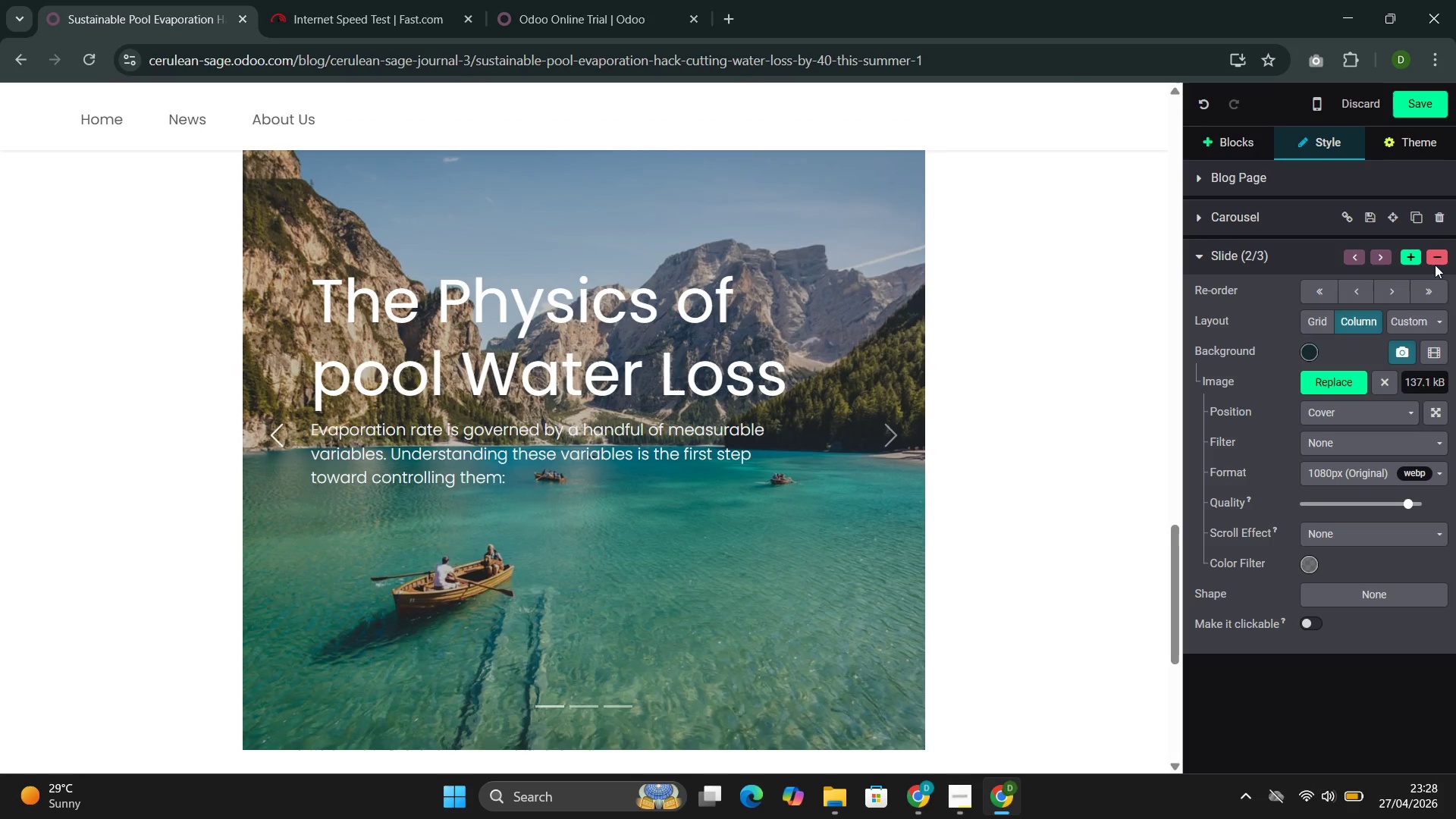 
left_click([1416, 256])
 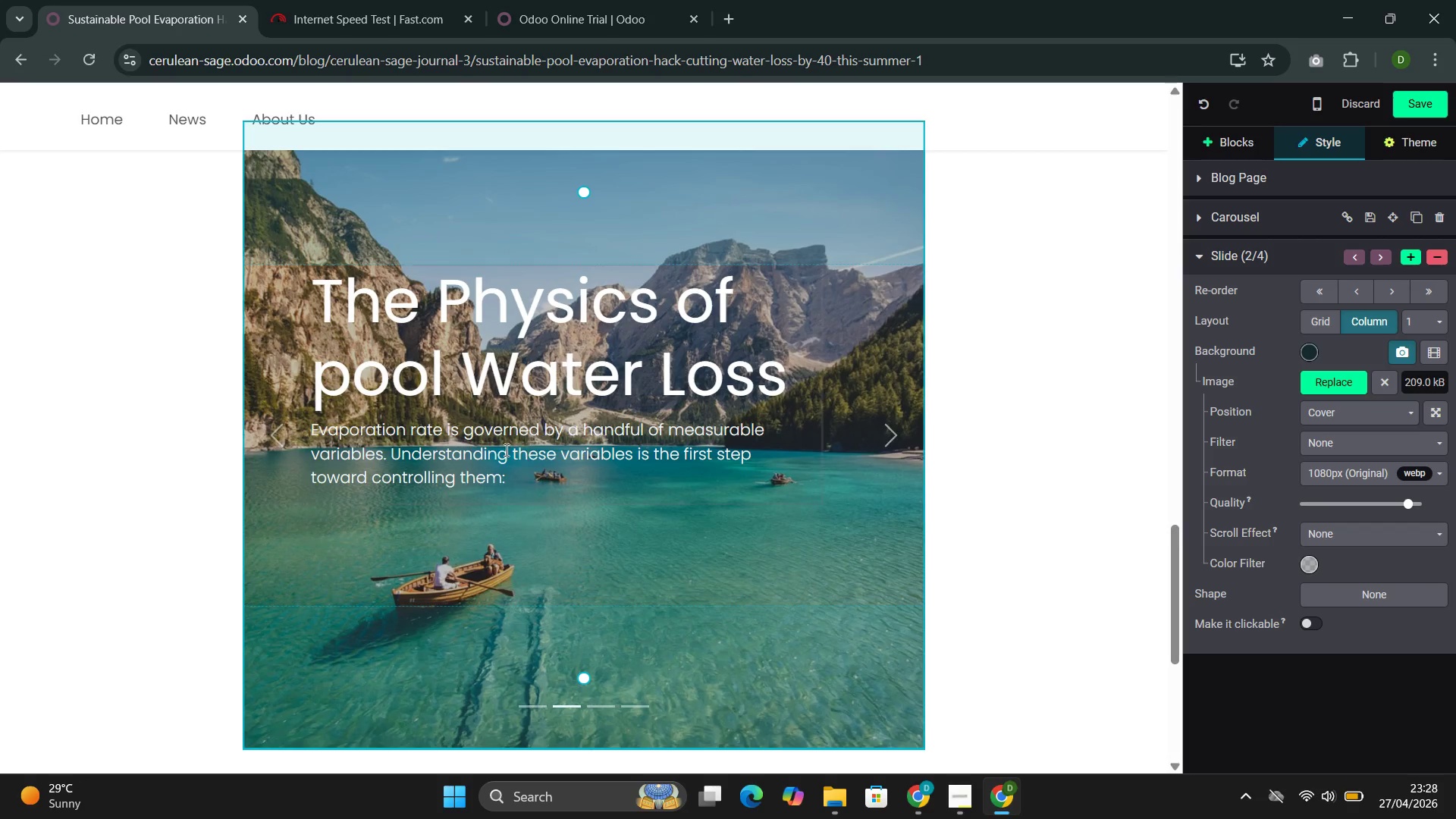 
left_click([272, 428])
 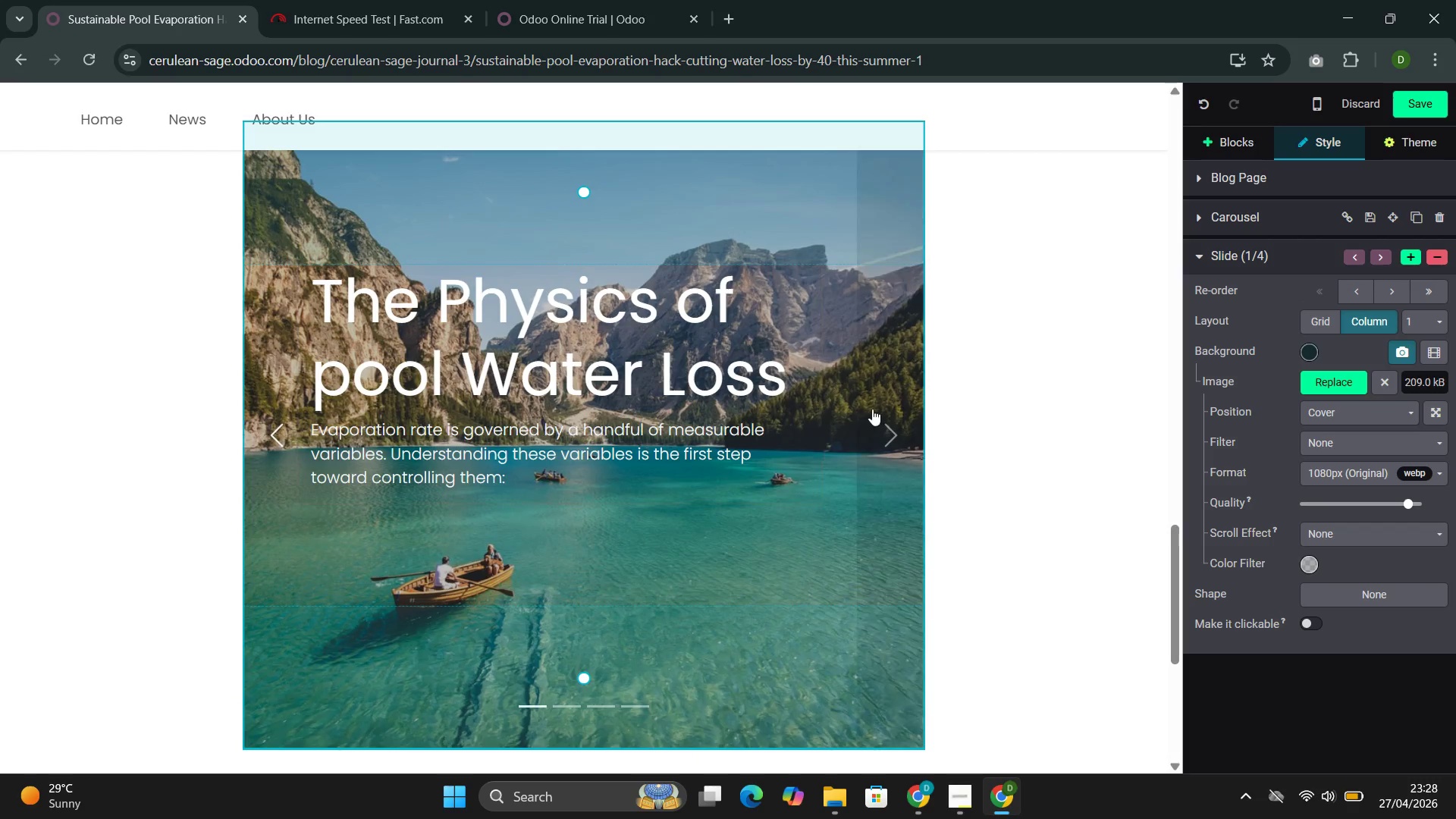 
left_click([890, 419])
 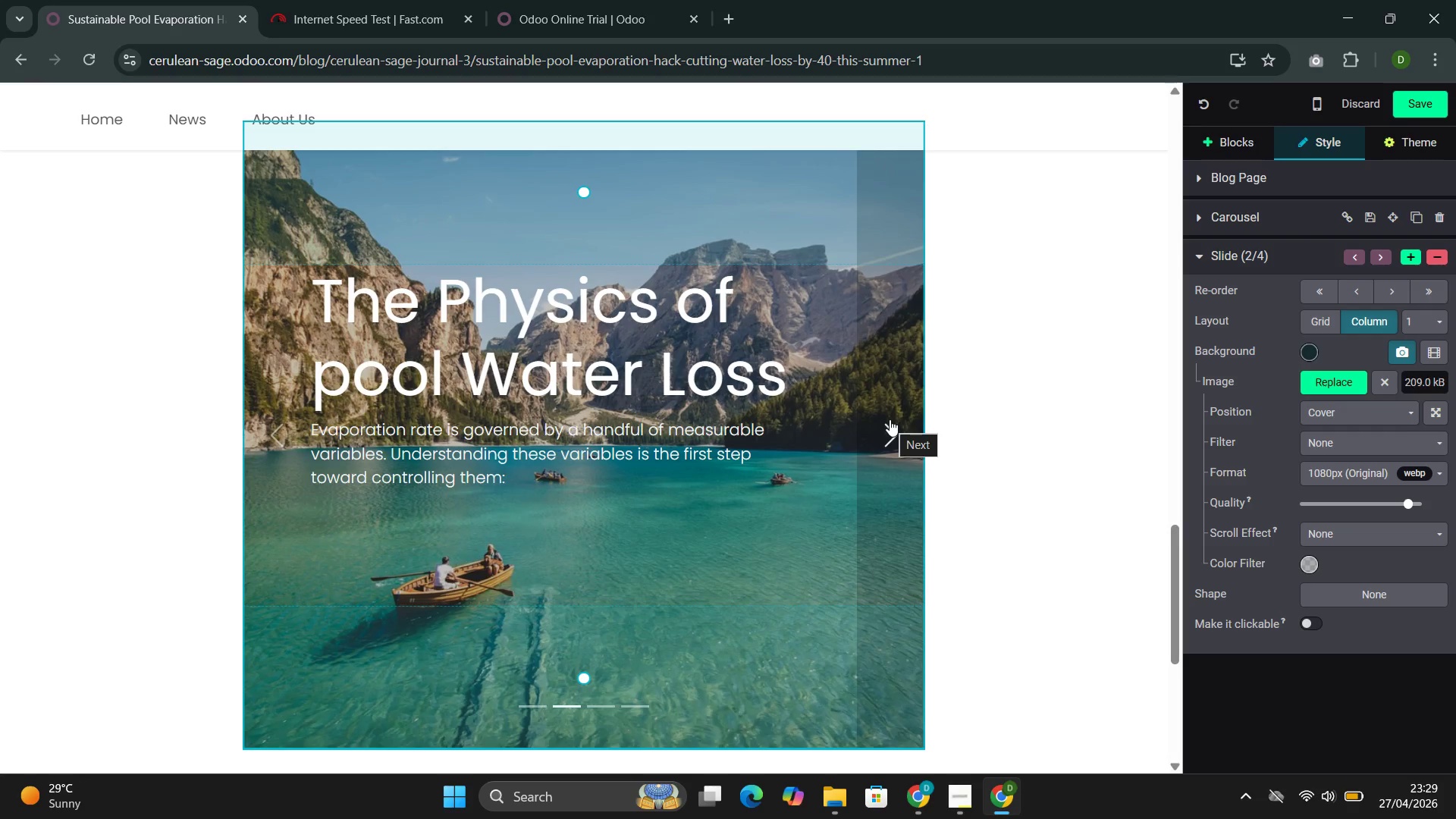 
wait(41.11)
 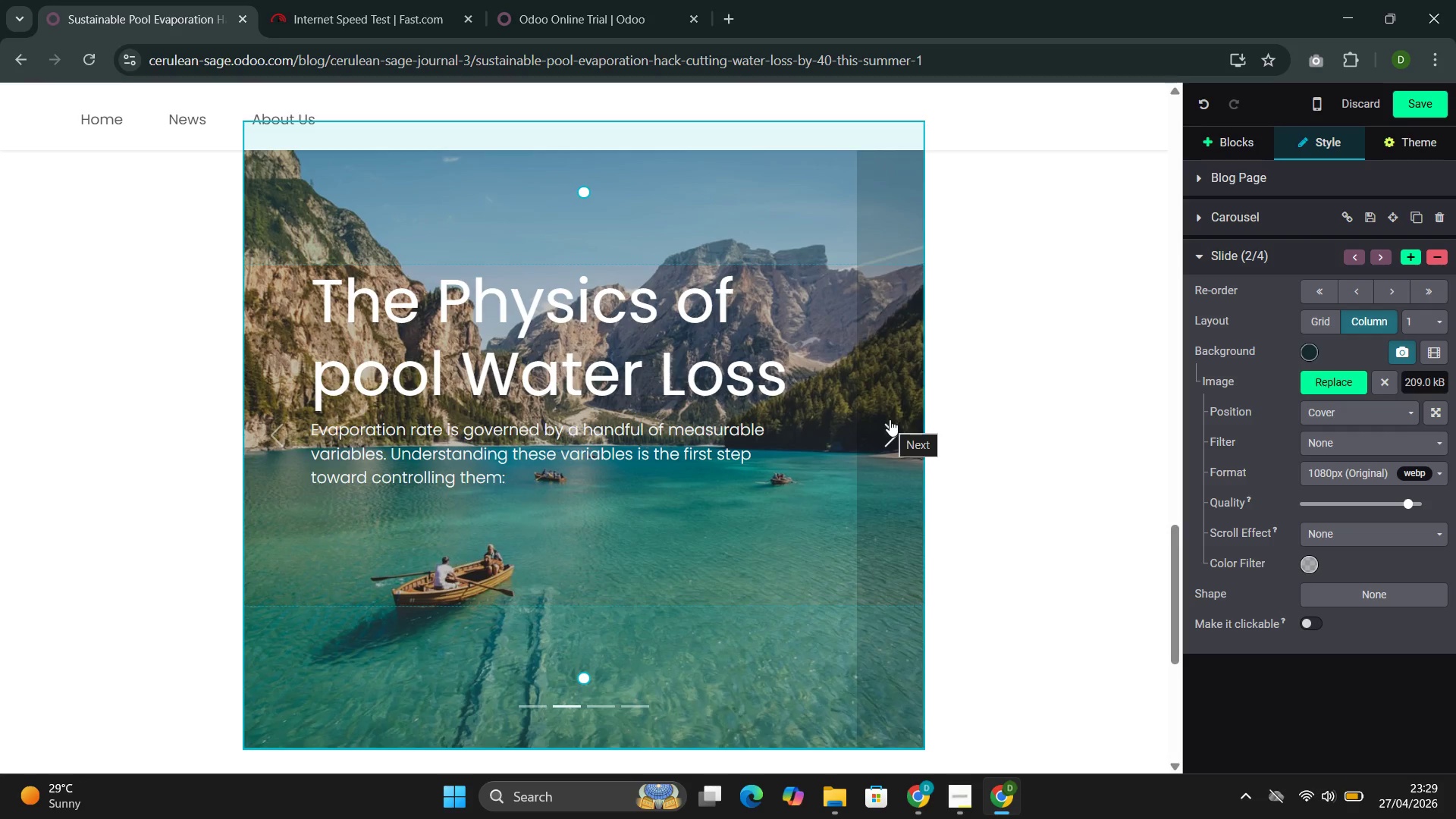 
left_click_drag(start_coordinate=[802, 381], to_coordinate=[368, 303])
 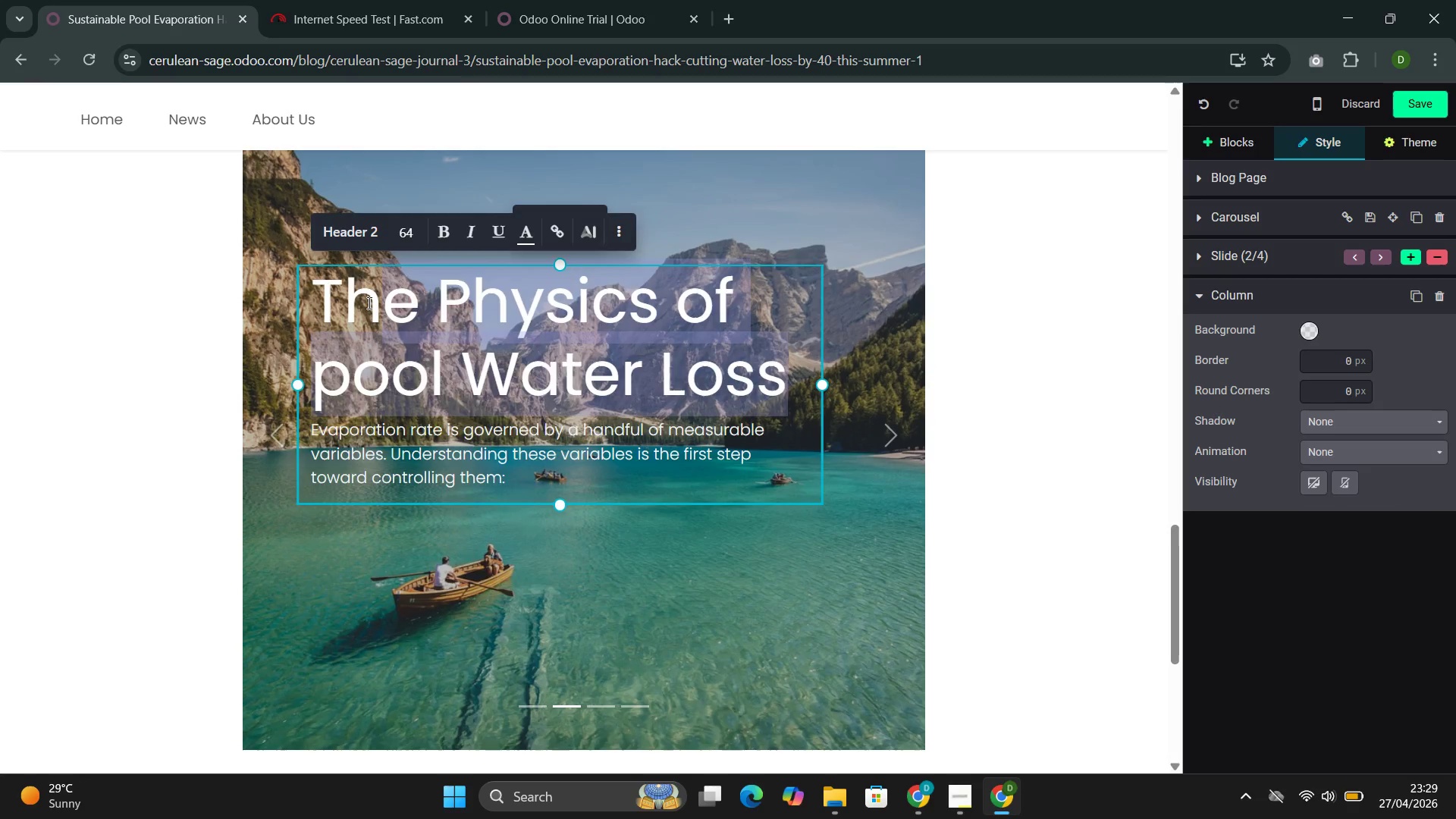 
key(Backspace)
key(Backspace)
key(Backspace)
type(Water temperature differential )
 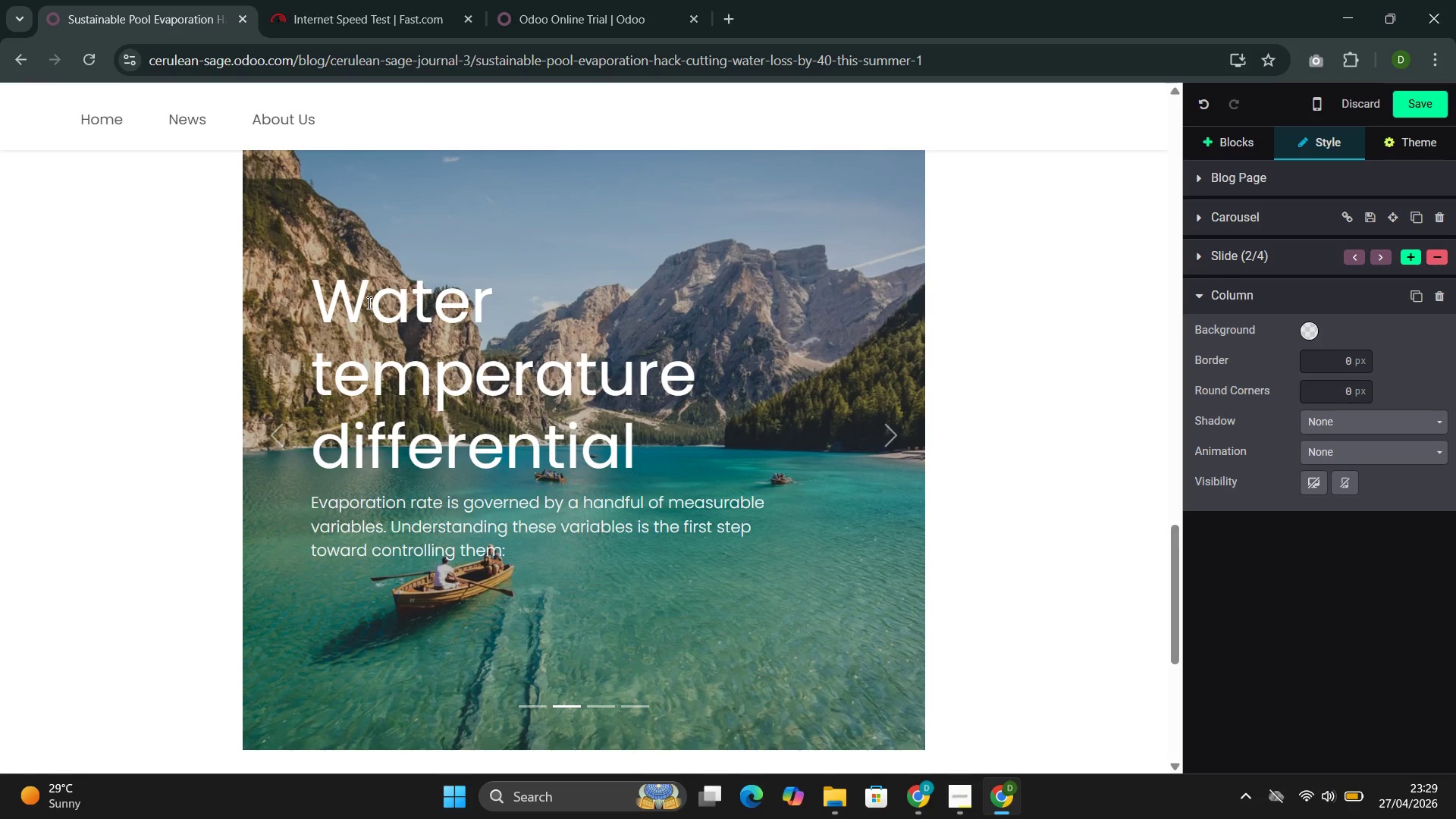 
left_click_drag(start_coordinate=[506, 550], to_coordinate=[336, 495])
 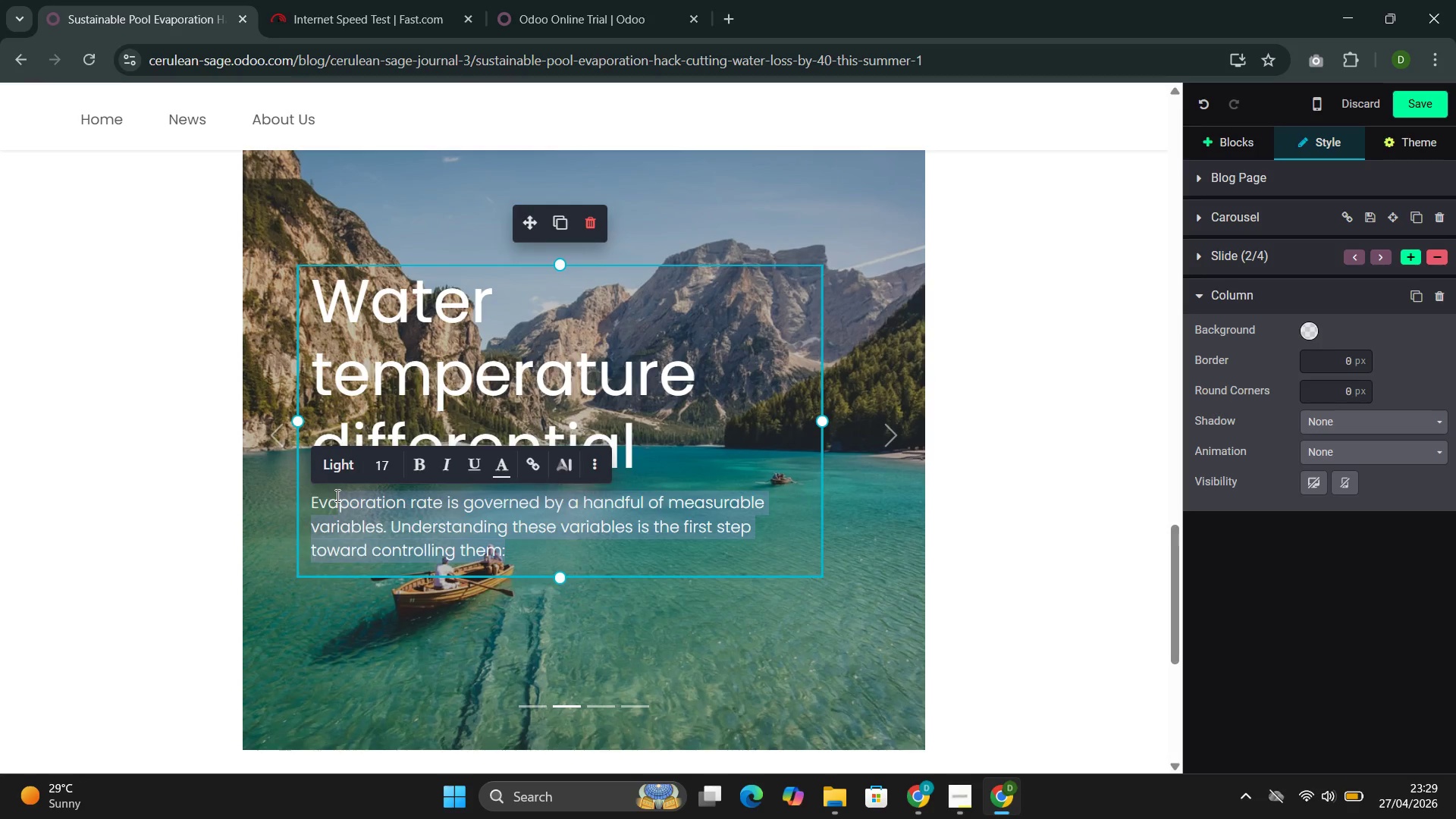 
key(Backspace)
 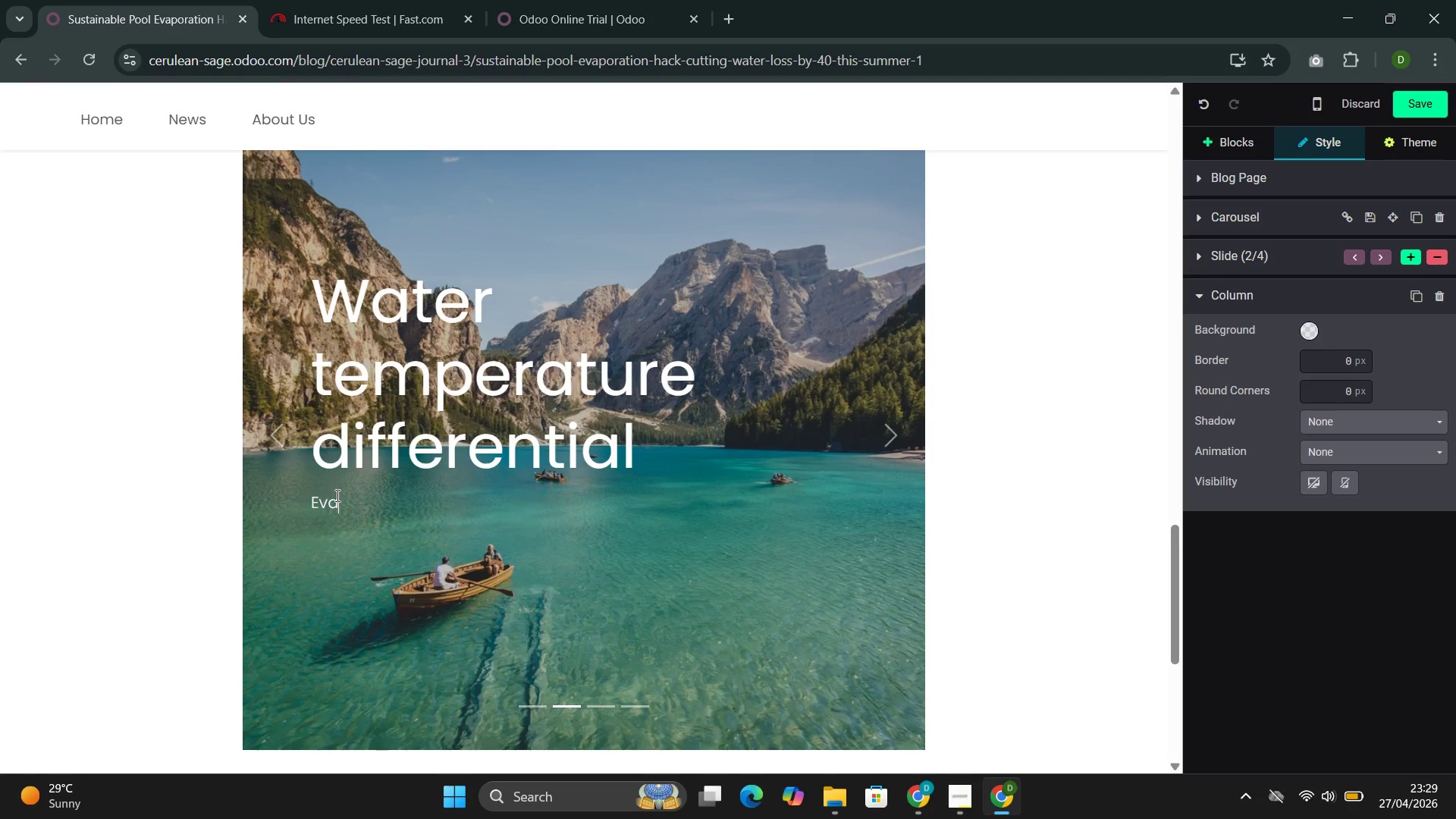 
key(Backspace)
 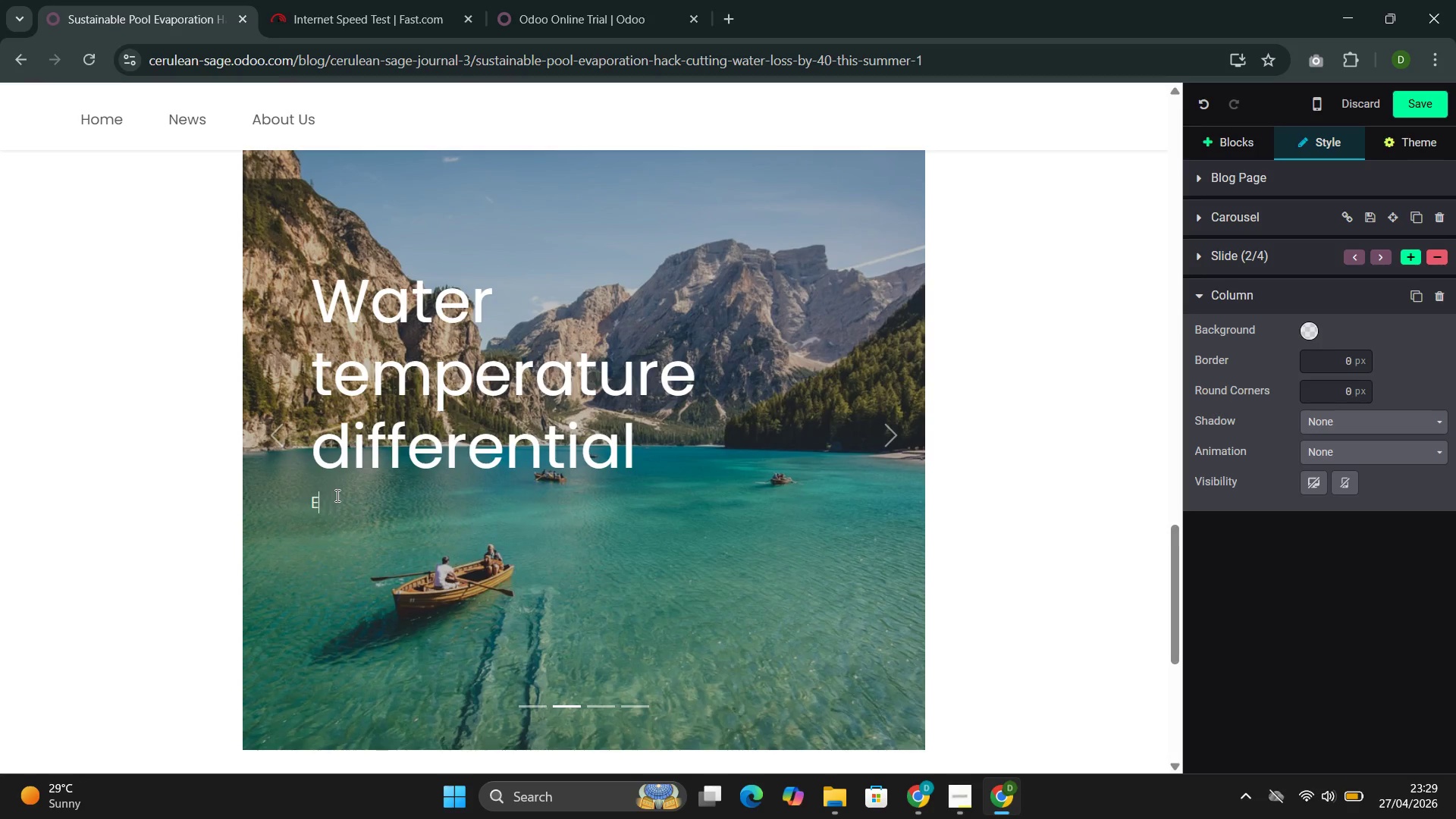 
key(Backspace)
 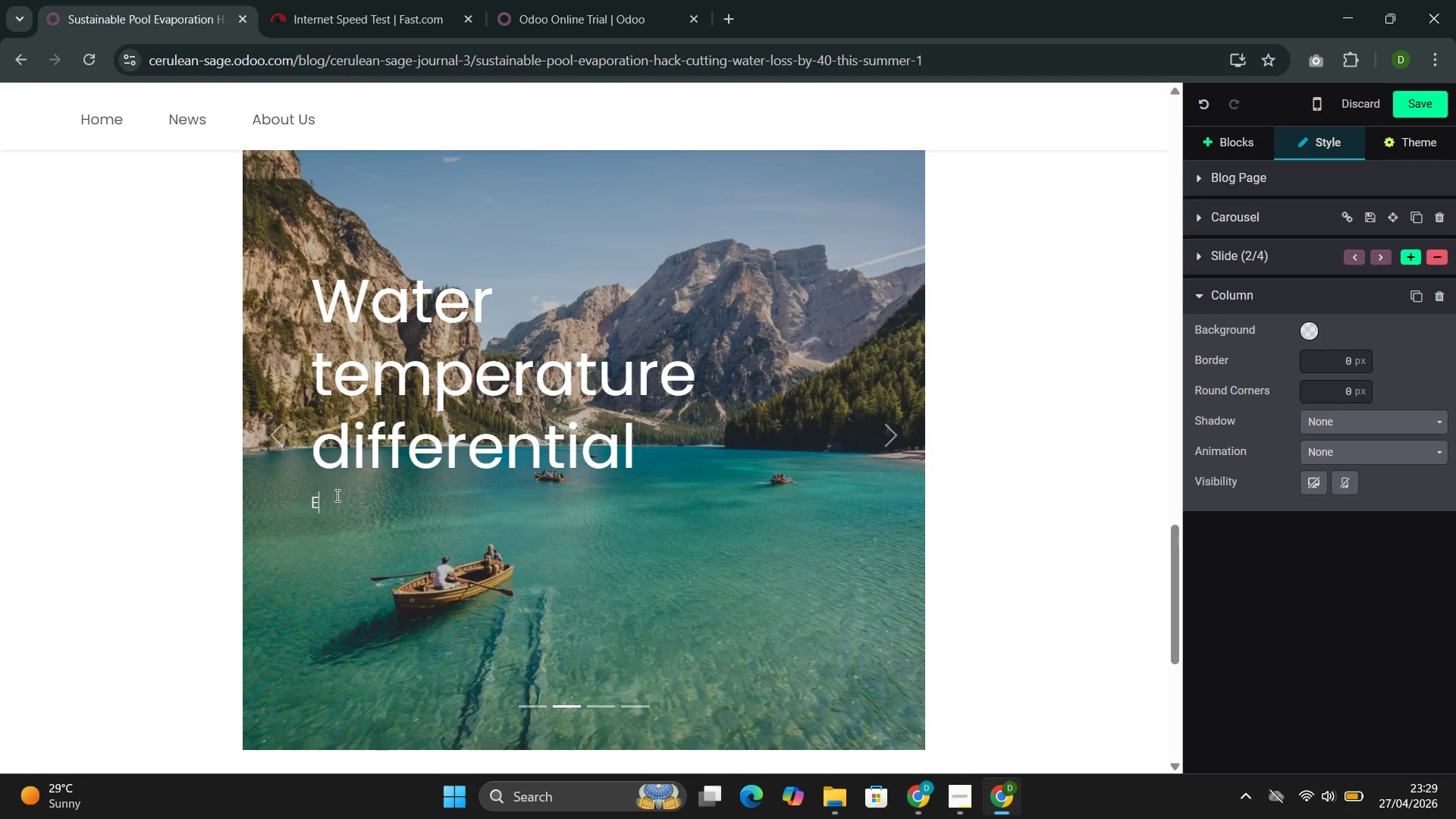 
key(Backspace)
 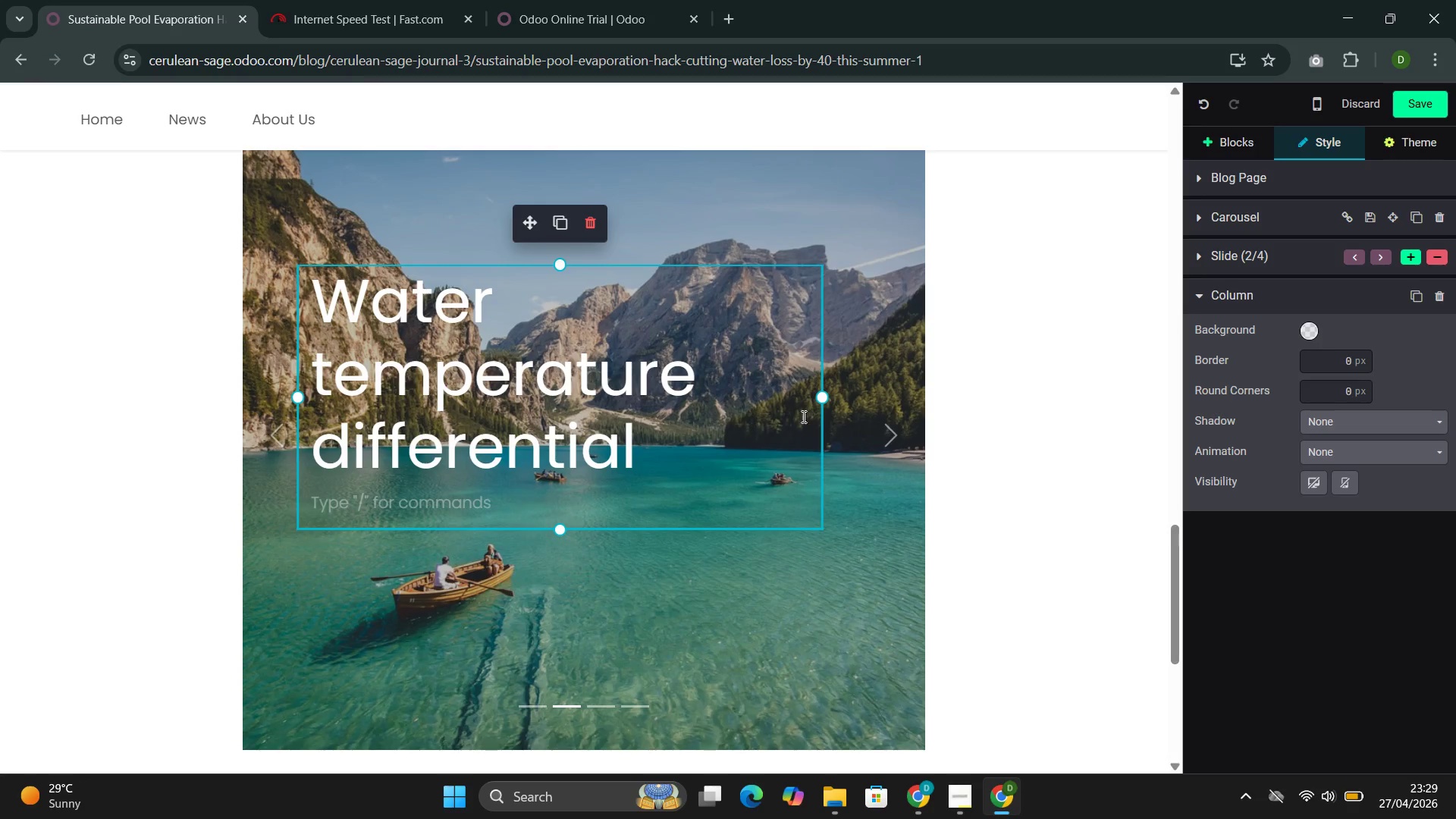 
left_click_drag(start_coordinate=[821, 398], to_coordinate=[871, 406])
 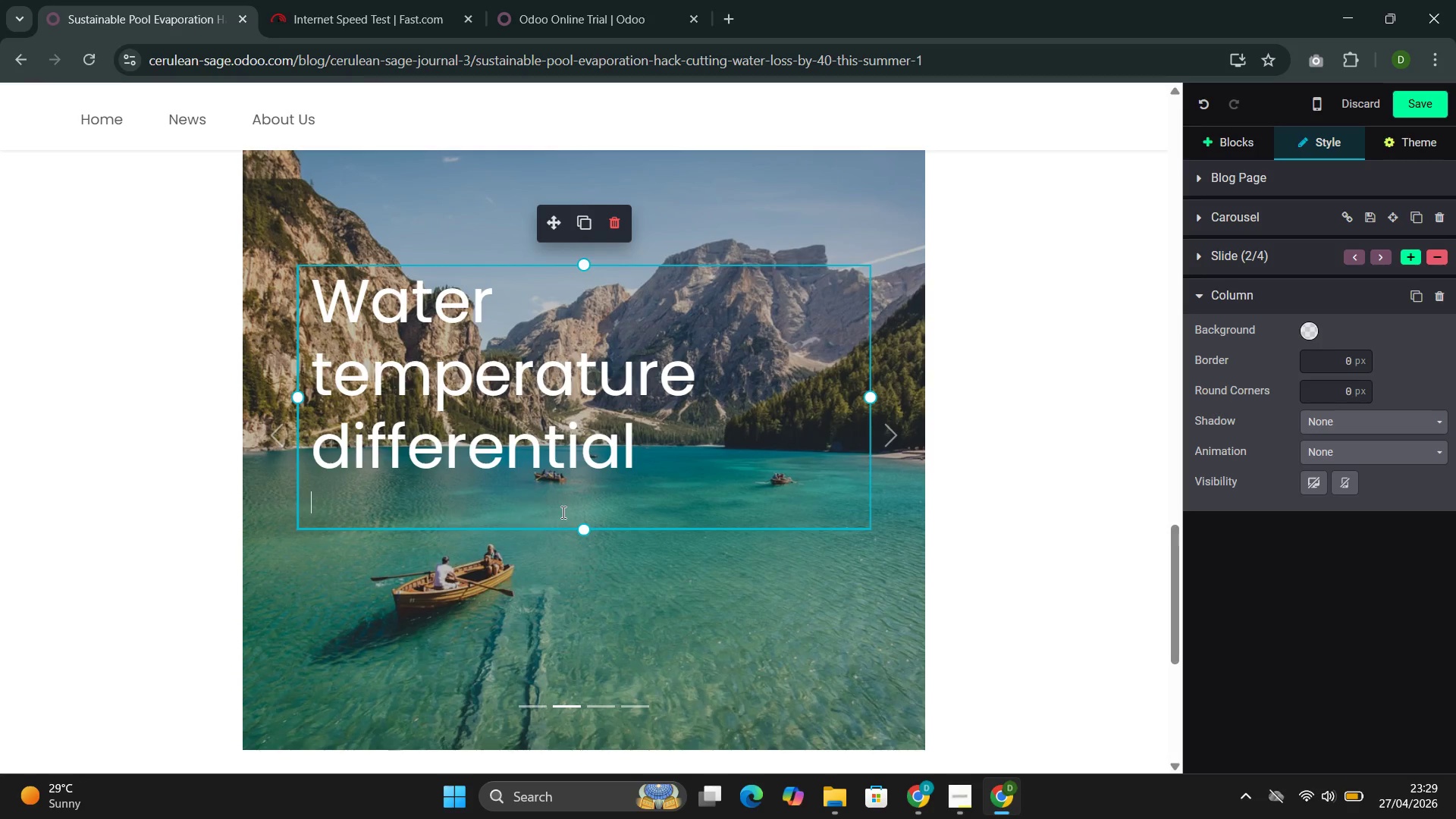 
wait(5.5)
 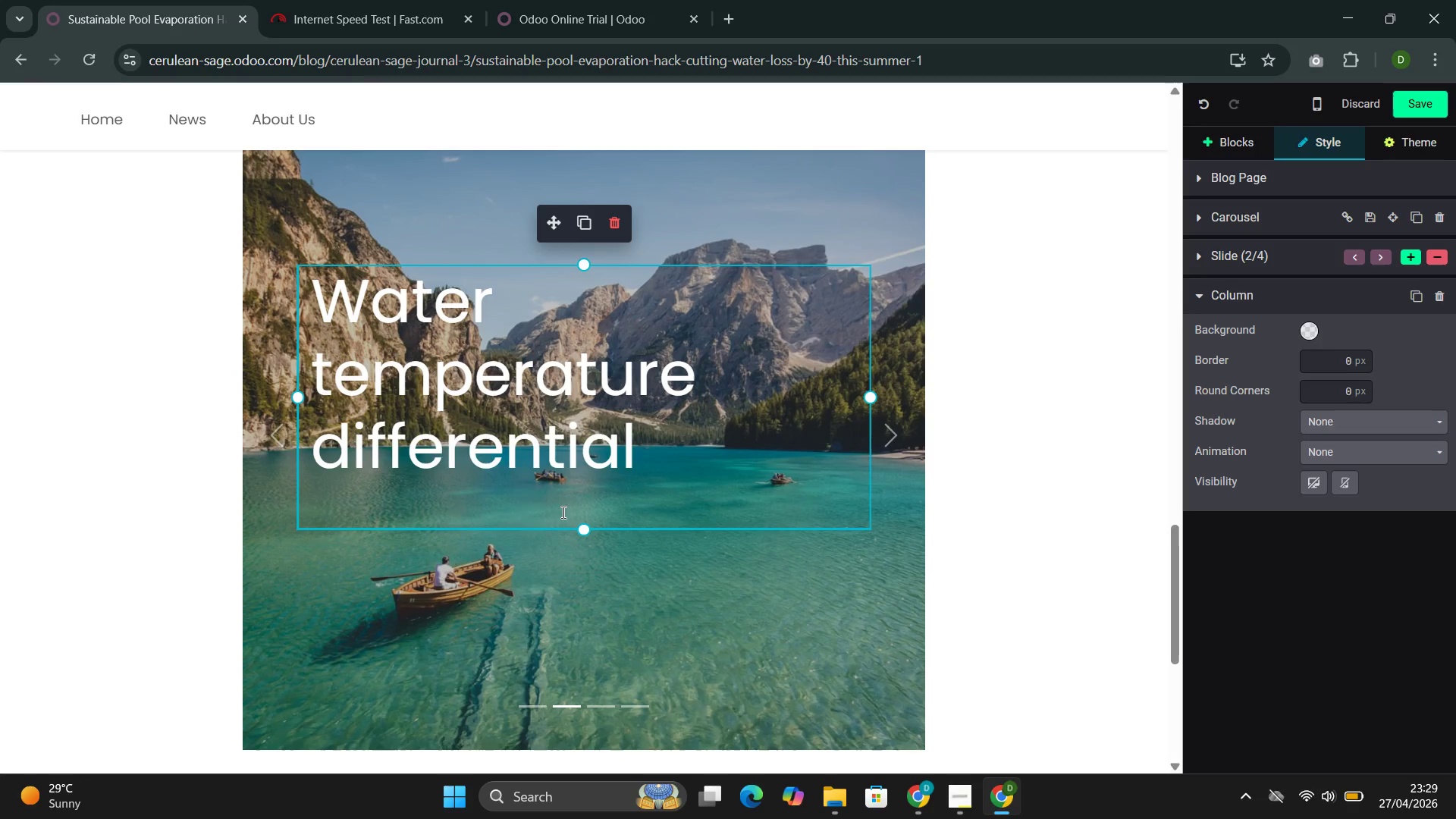 
type(The greater the f)
key(Backspace)
type(difference between water temperature and ambient air temperature, the faster evaporation occurs. A pool heated to 85 f on a 65 F even9)
key(Backspace)
type(ing loses water )
 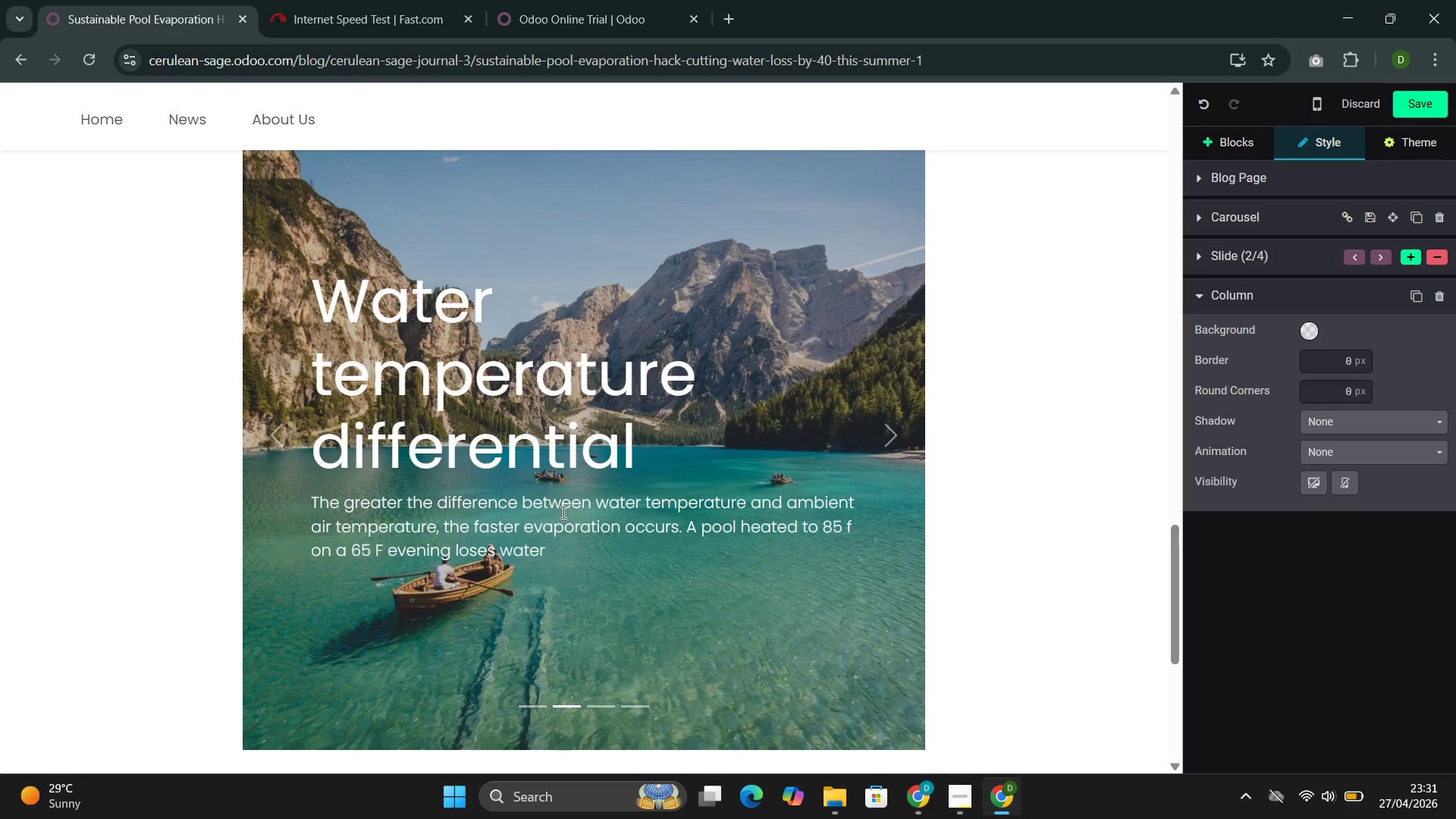 
wait(5.3)
 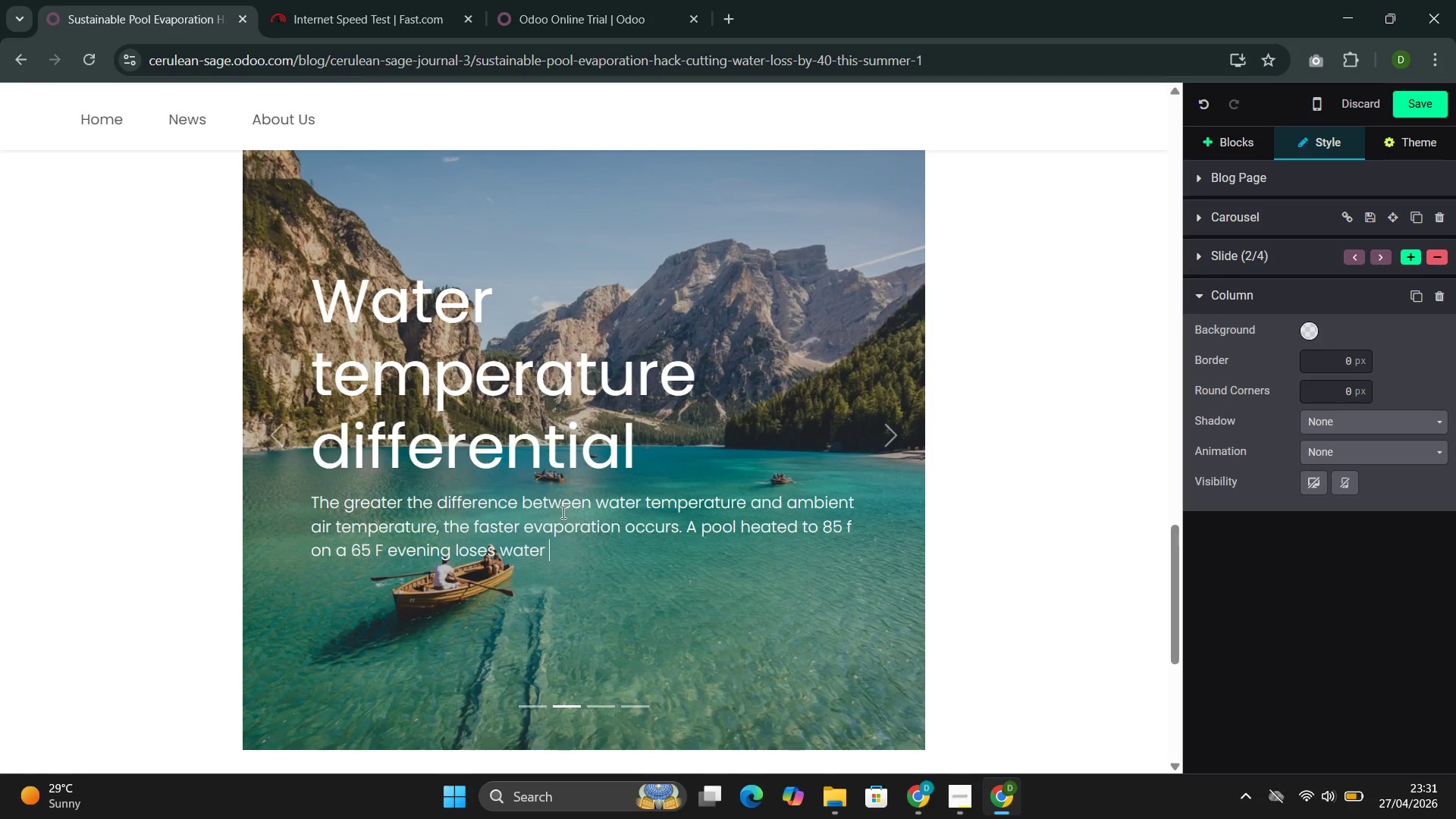 
type(dramatically faster than an uhheated pool i)
key(Backspace)
type(under the same condi)
 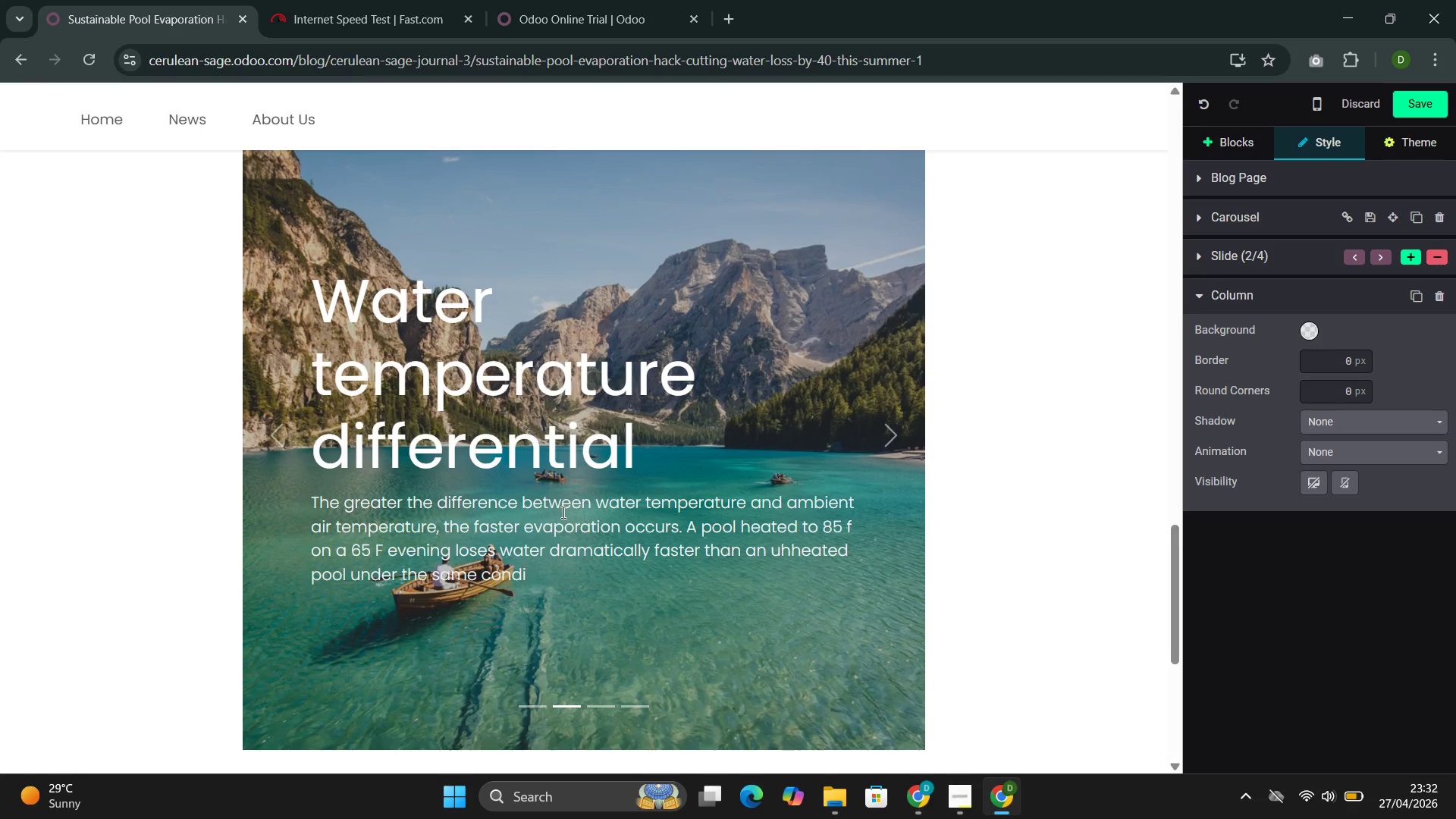 
wait(6.19)
 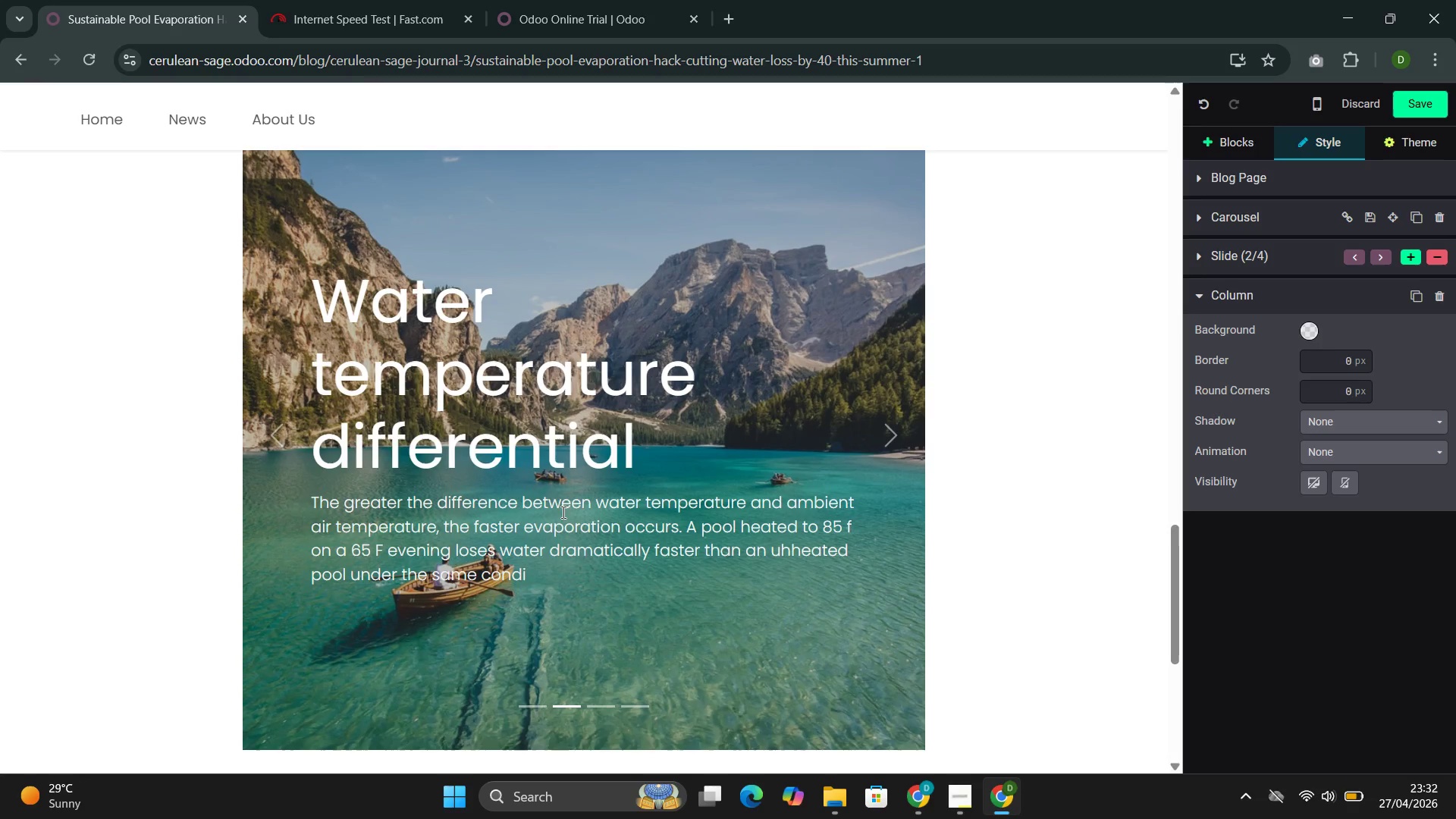 
type(tion)
 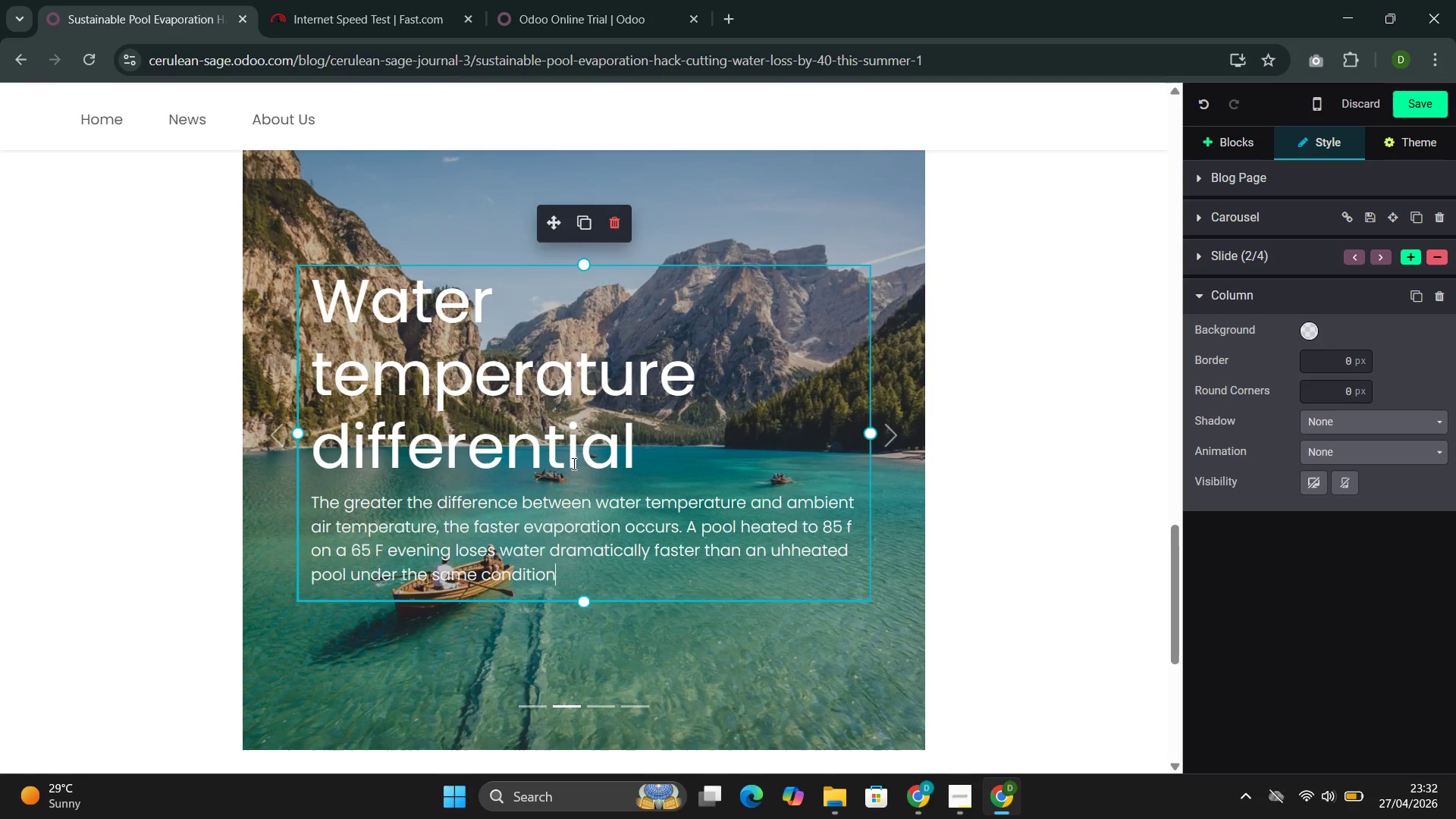 
left_click_drag(start_coordinate=[643, 442], to_coordinate=[321, 315])
 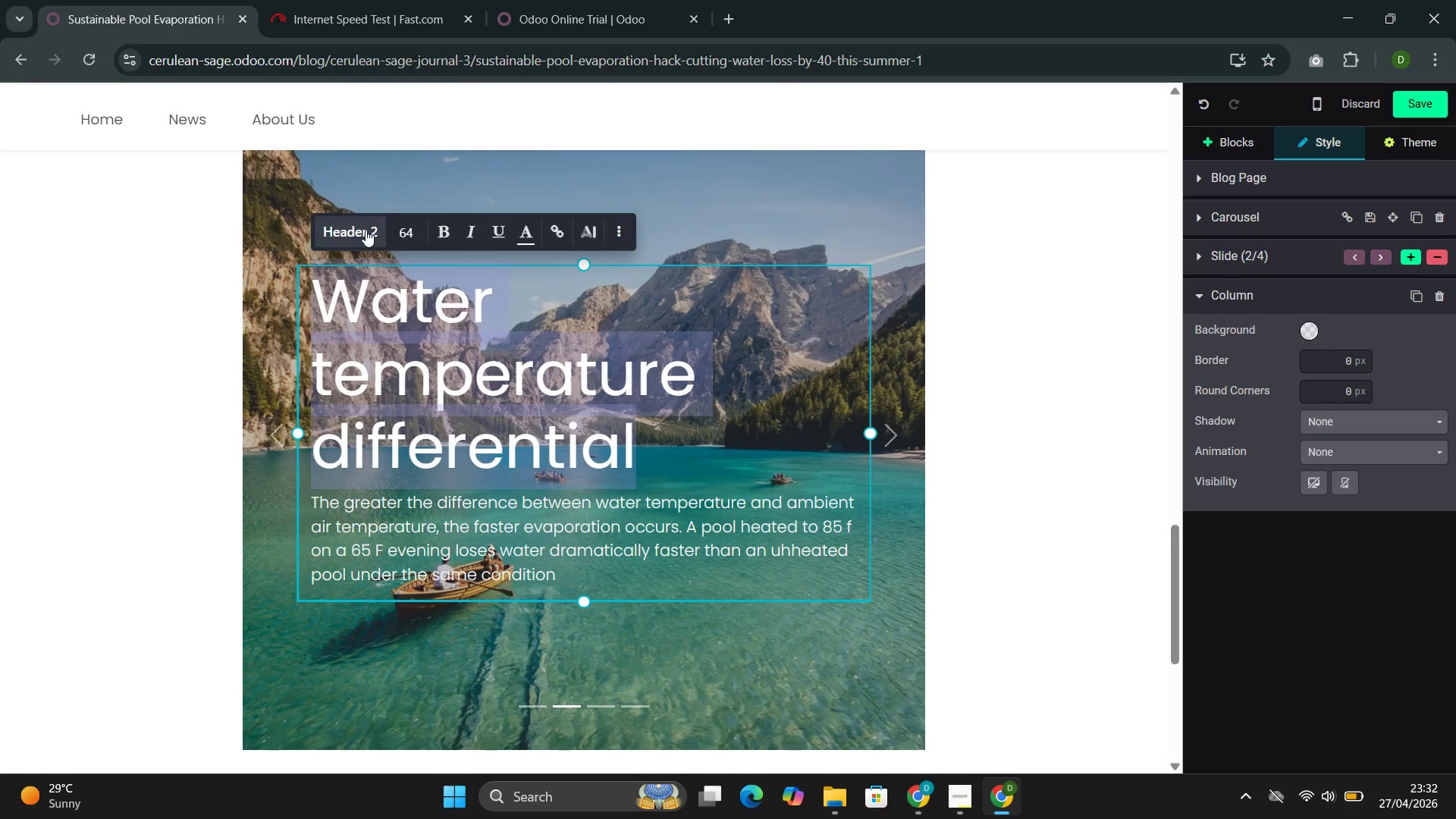 
left_click([354, 228])
 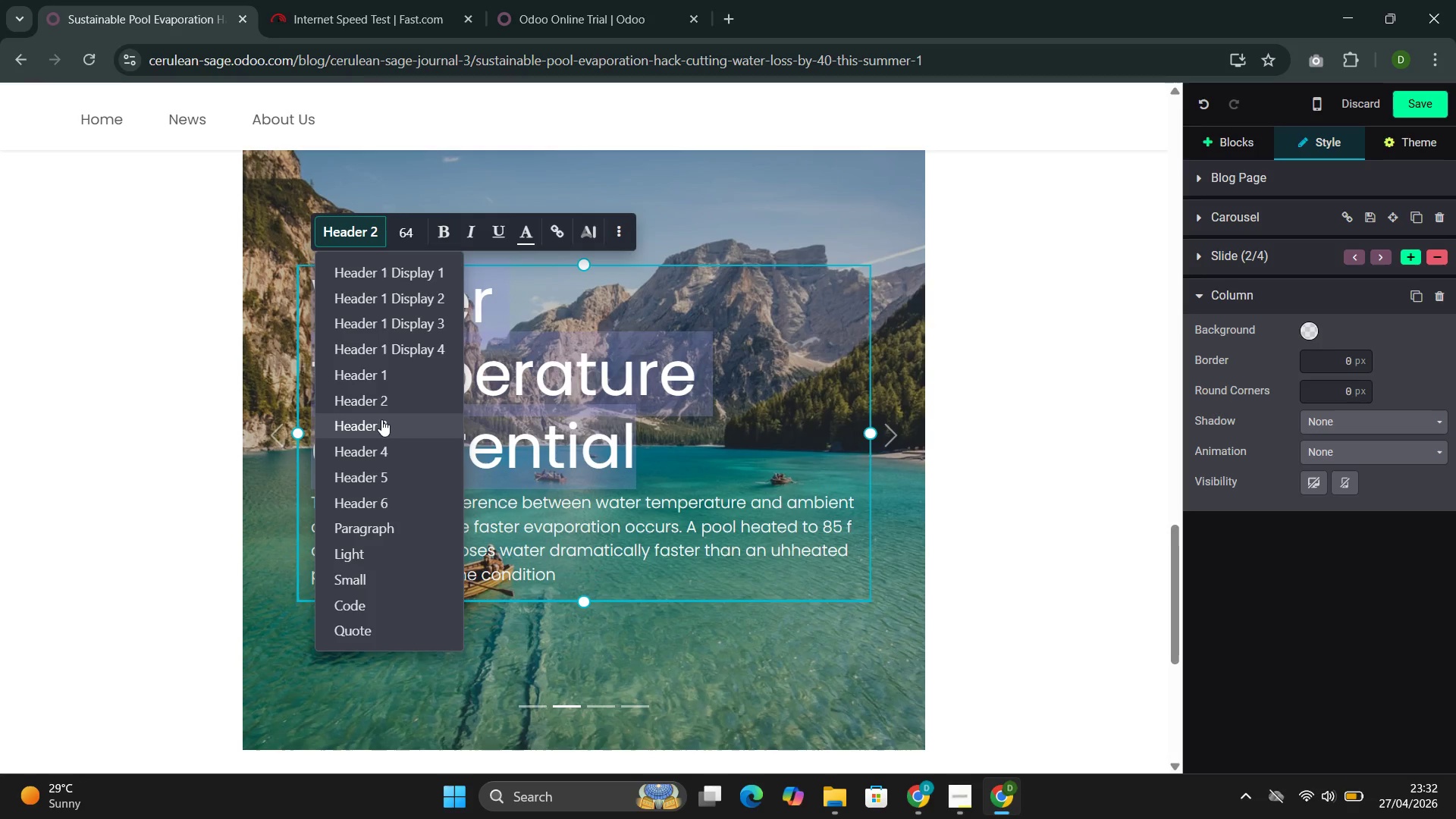 
left_click([373, 419])
 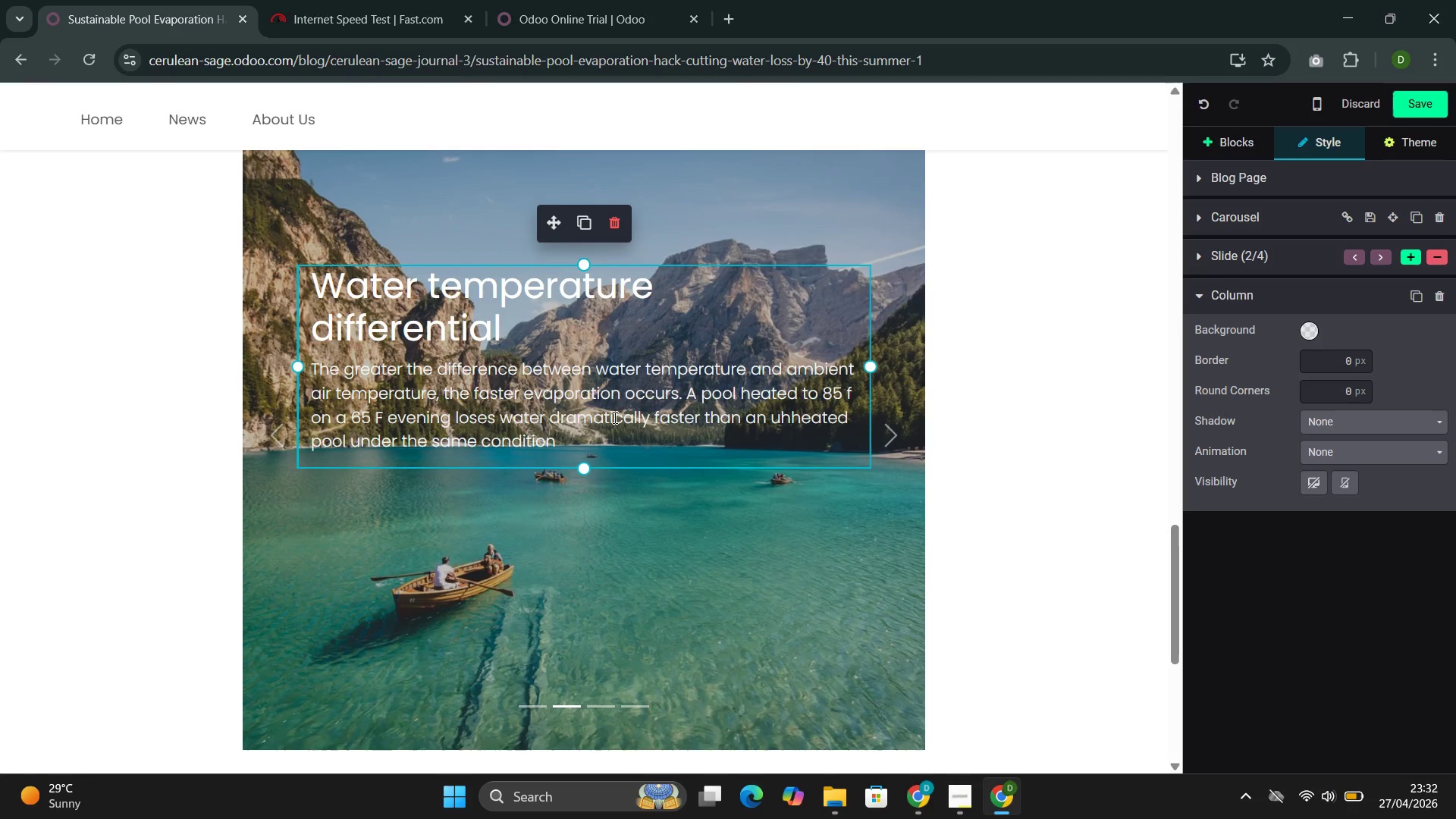 
left_click([623, 576])
 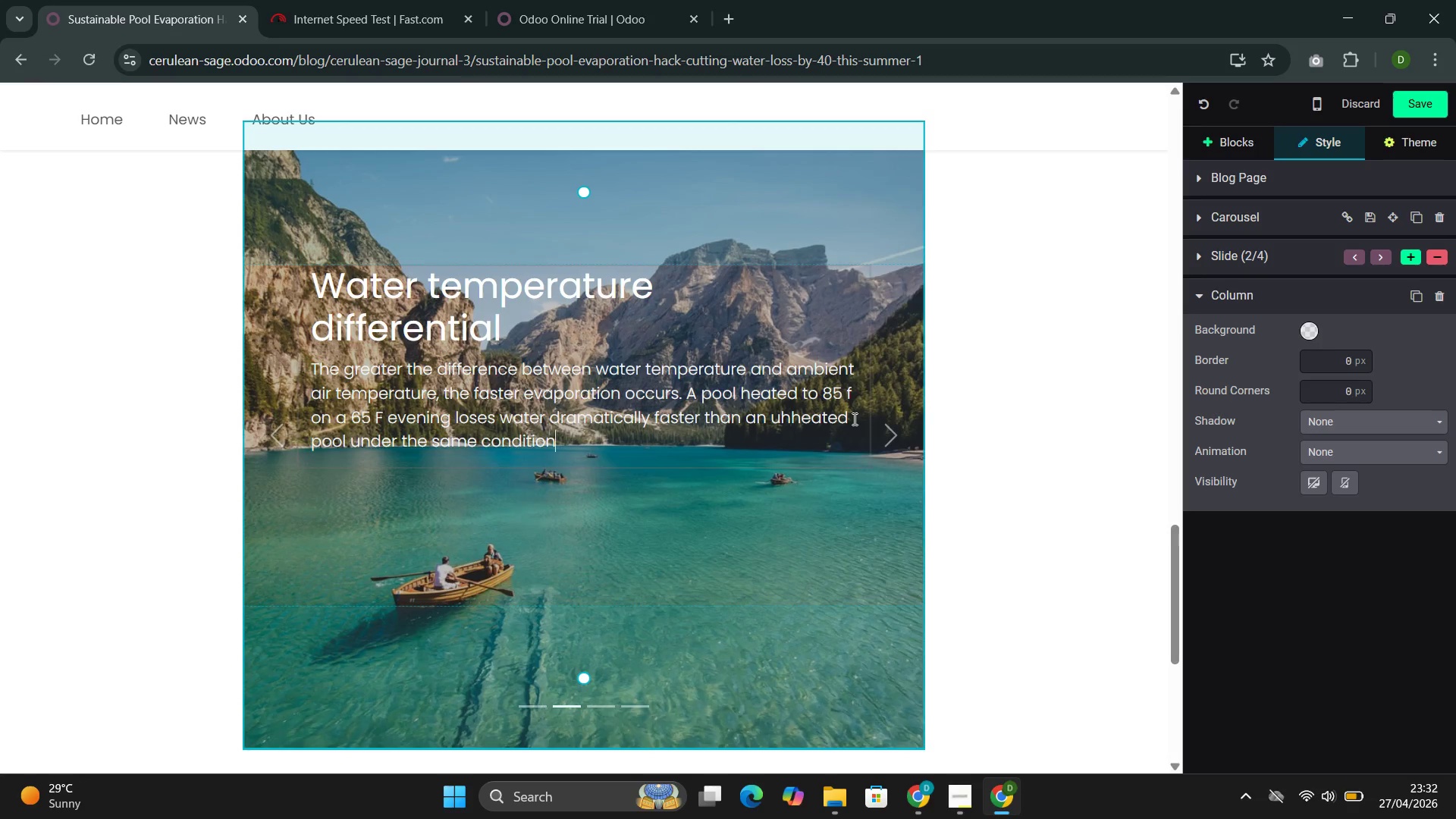 
left_click([902, 435])
 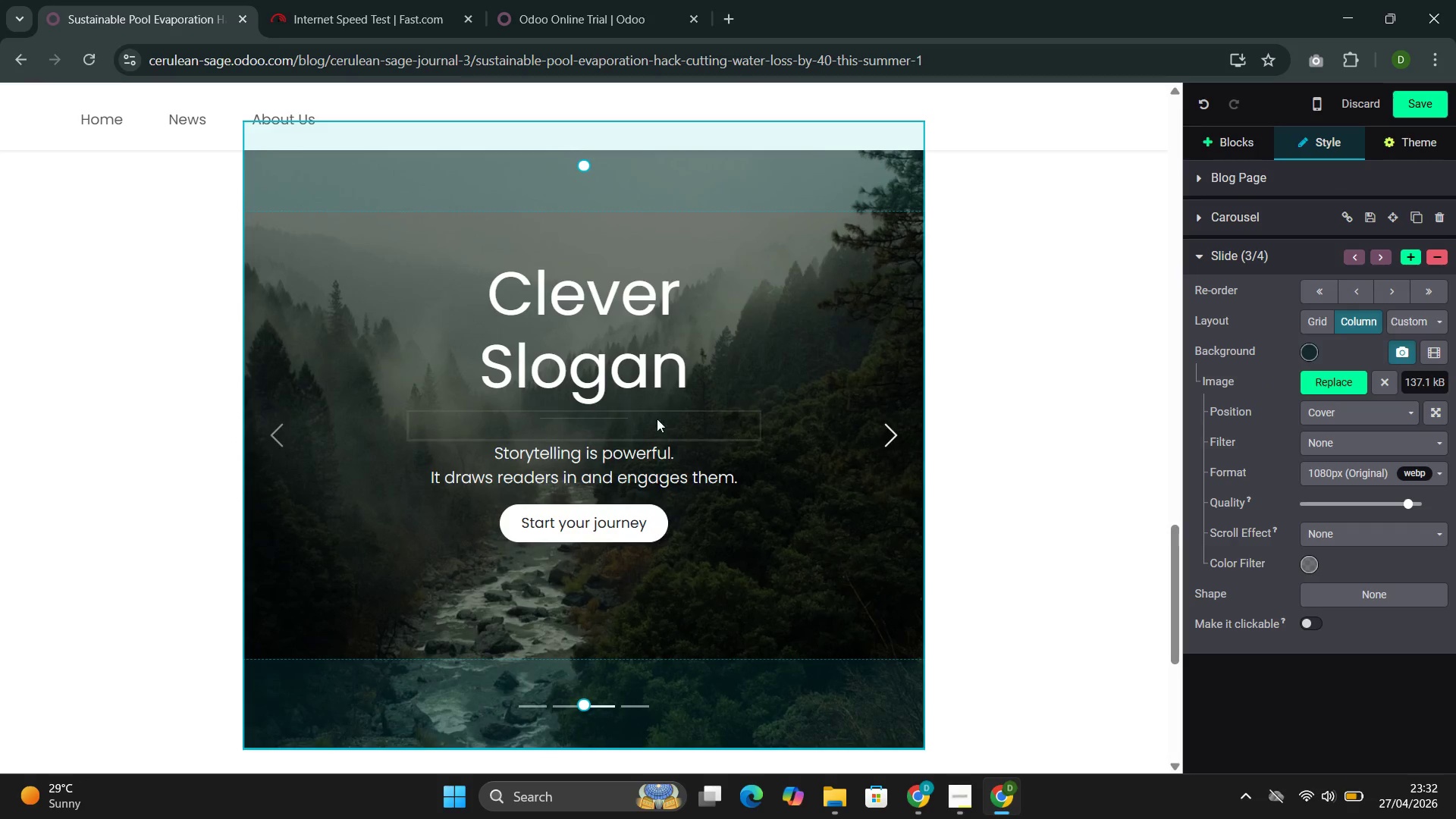 
left_click([598, 414])
 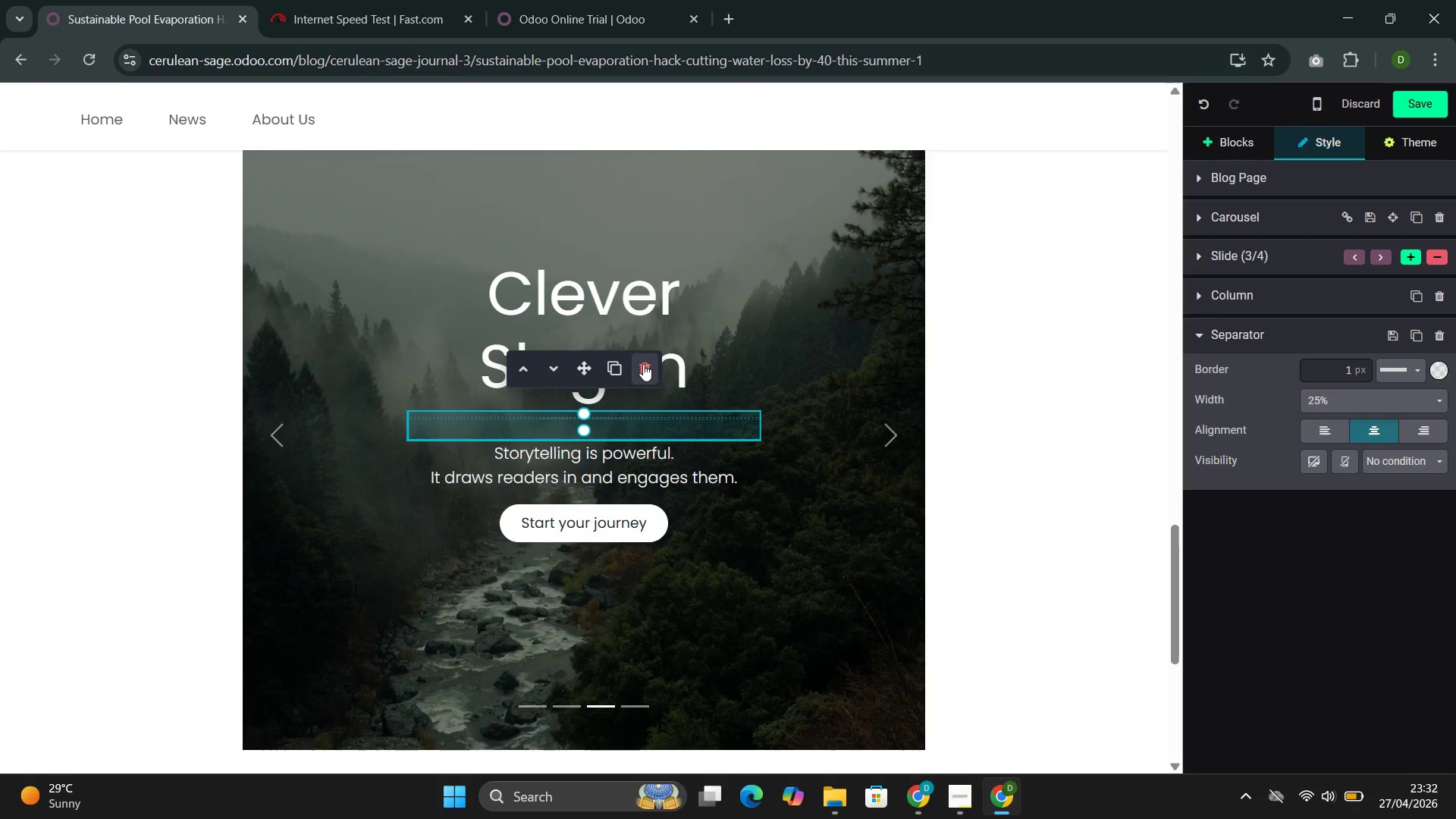 
left_click([640, 361])
 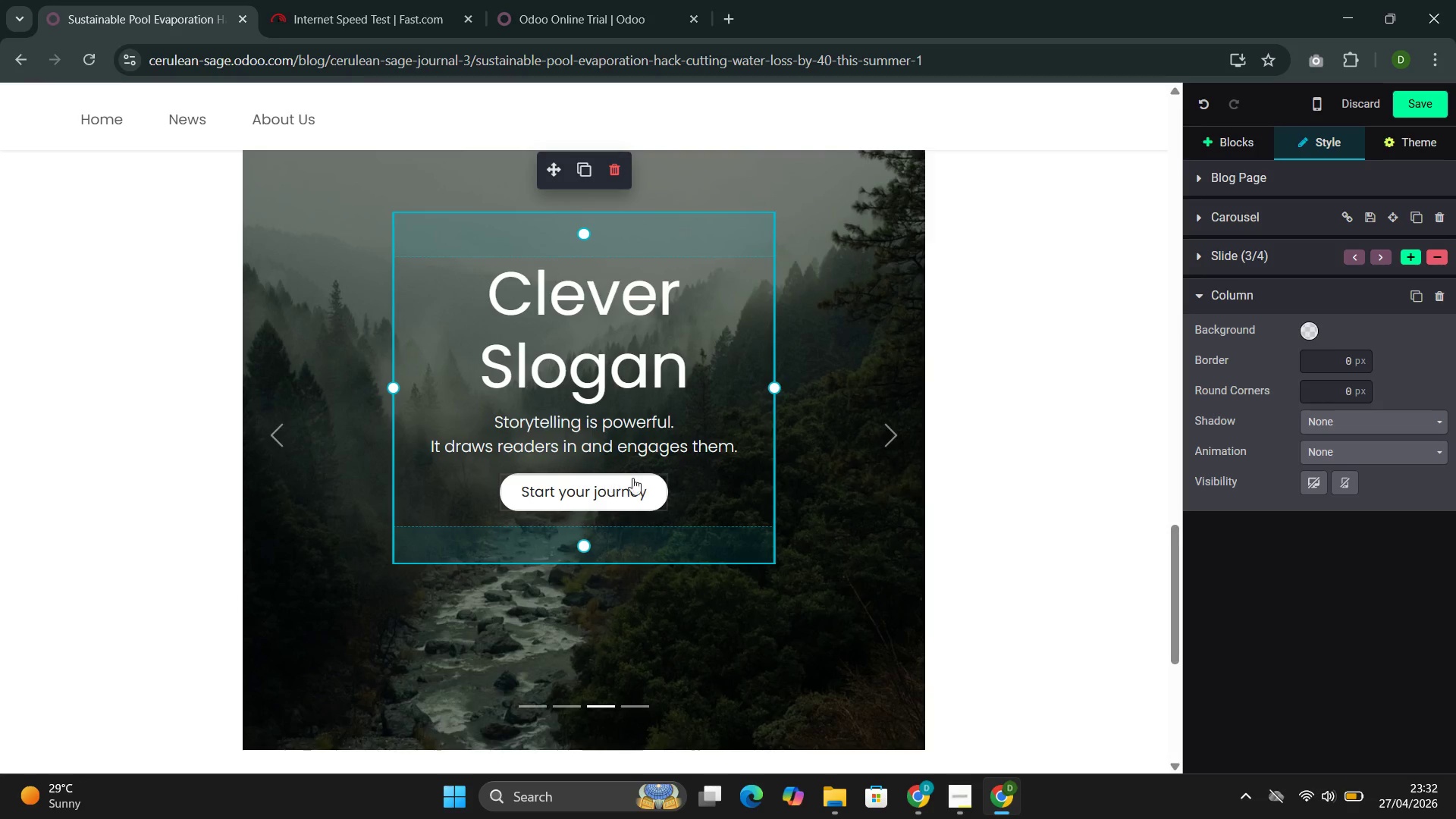 
left_click_drag(start_coordinate=[649, 493], to_coordinate=[529, 495])
 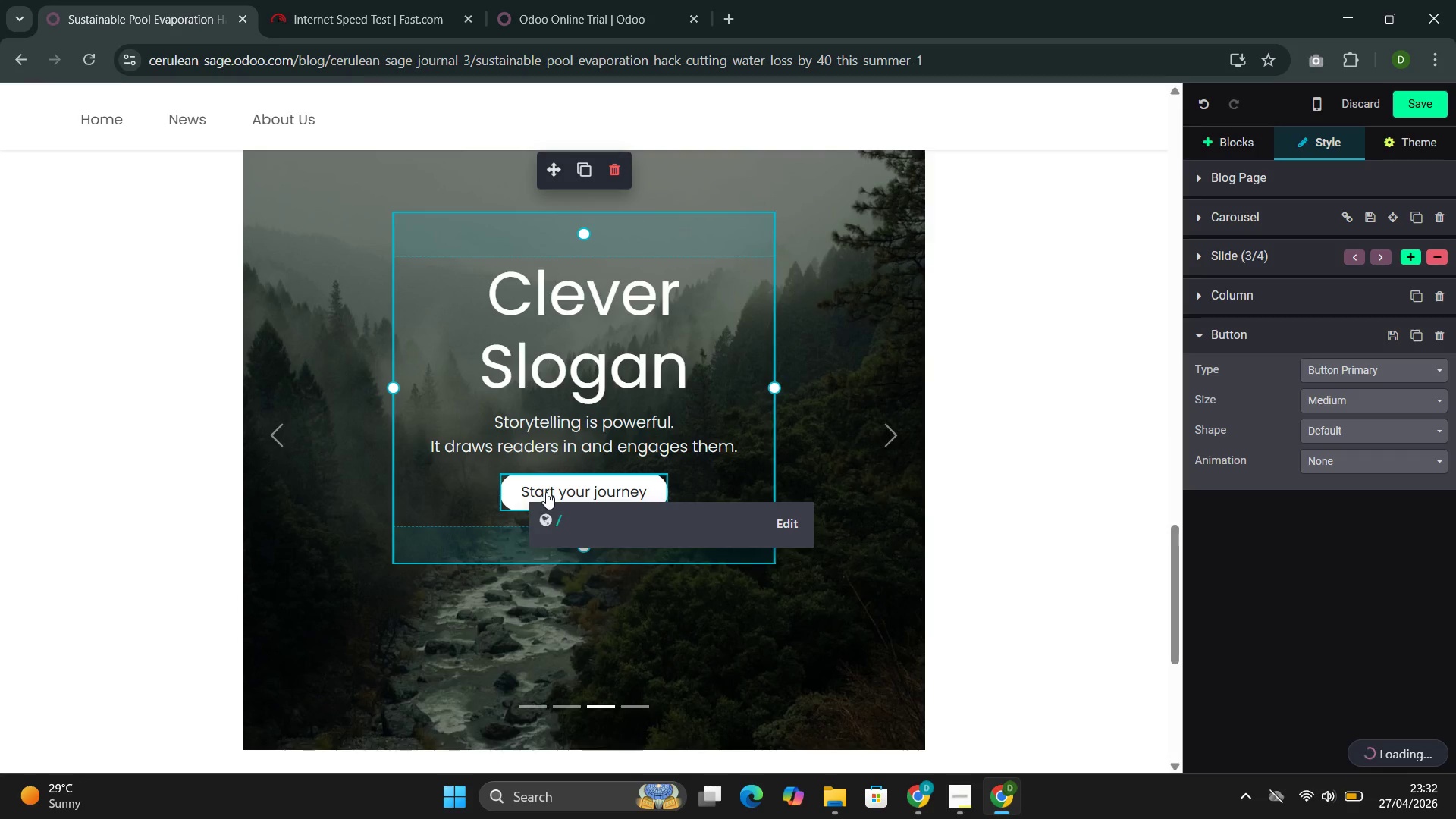 
double_click([546, 492])
 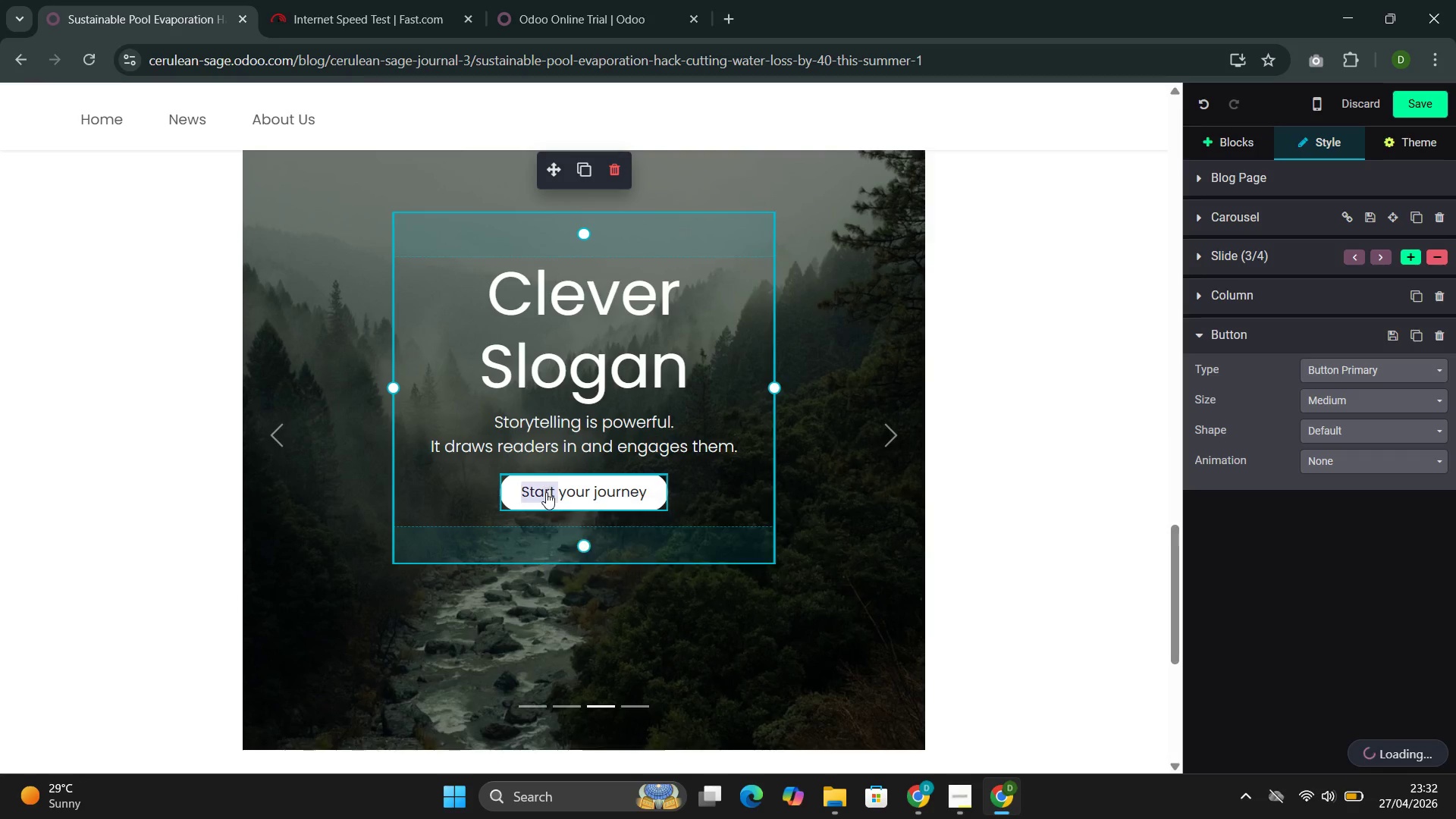 
triple_click([546, 492])
 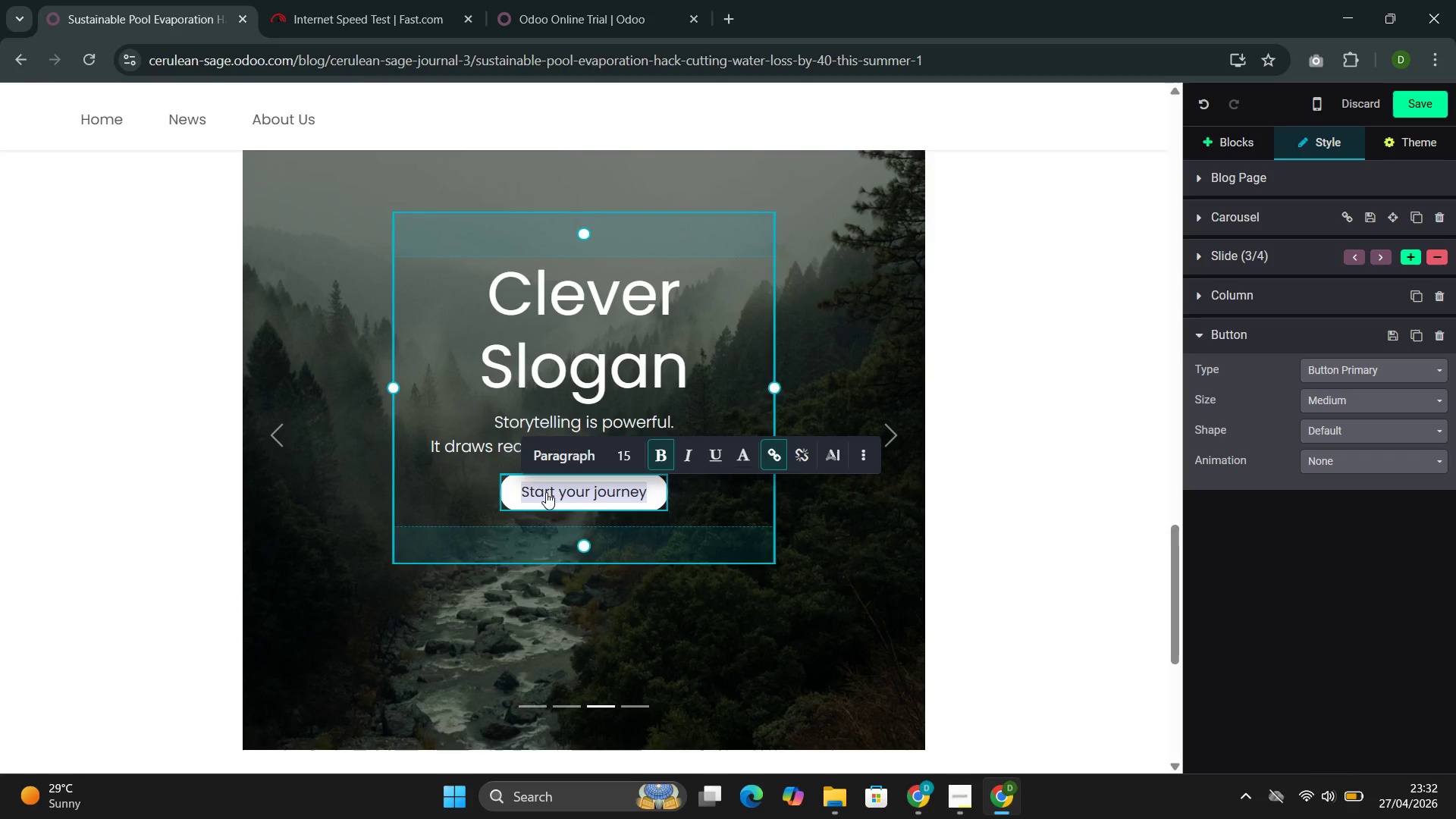 
key(Backspace)
 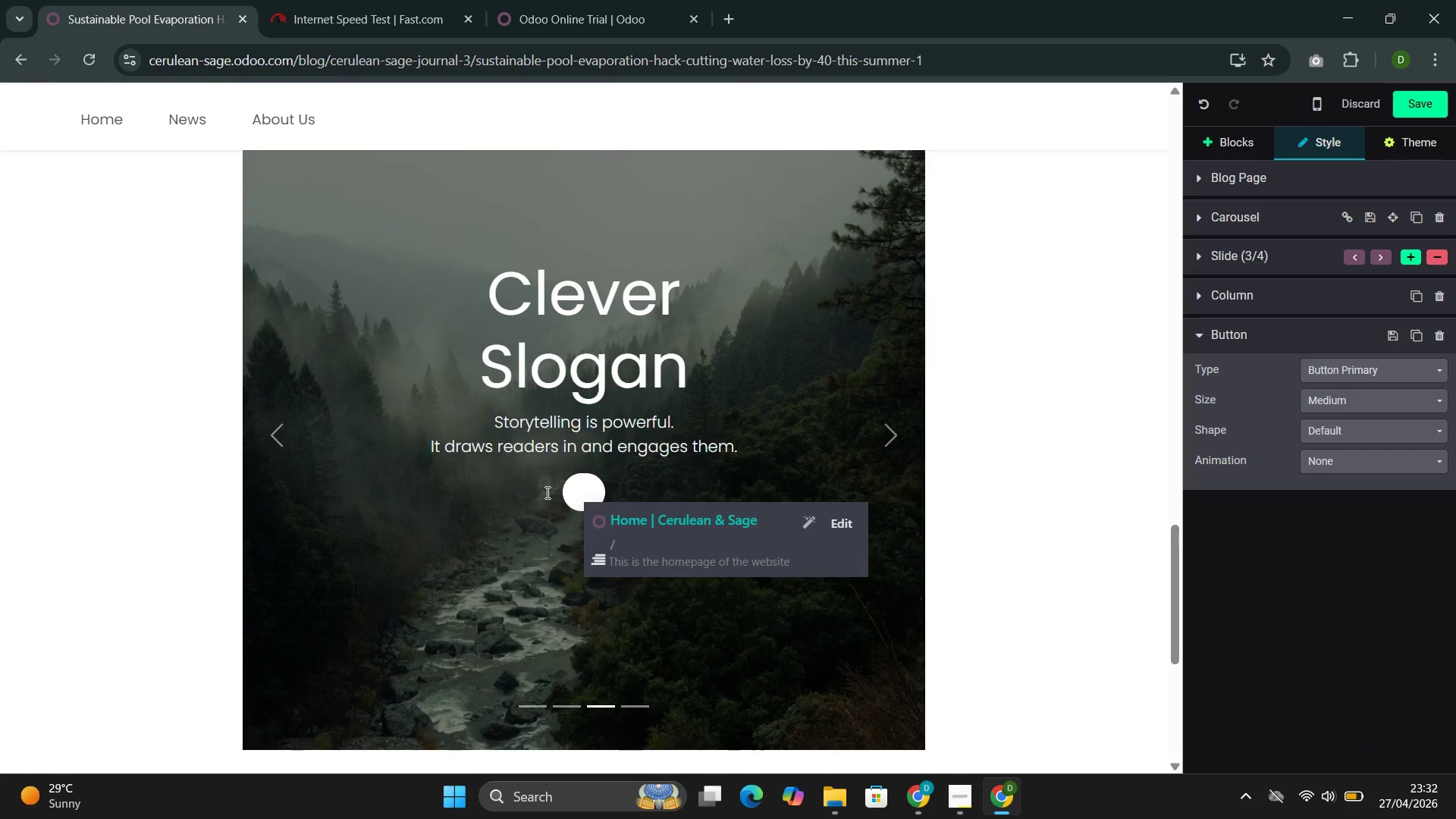 
key(Backspace)
 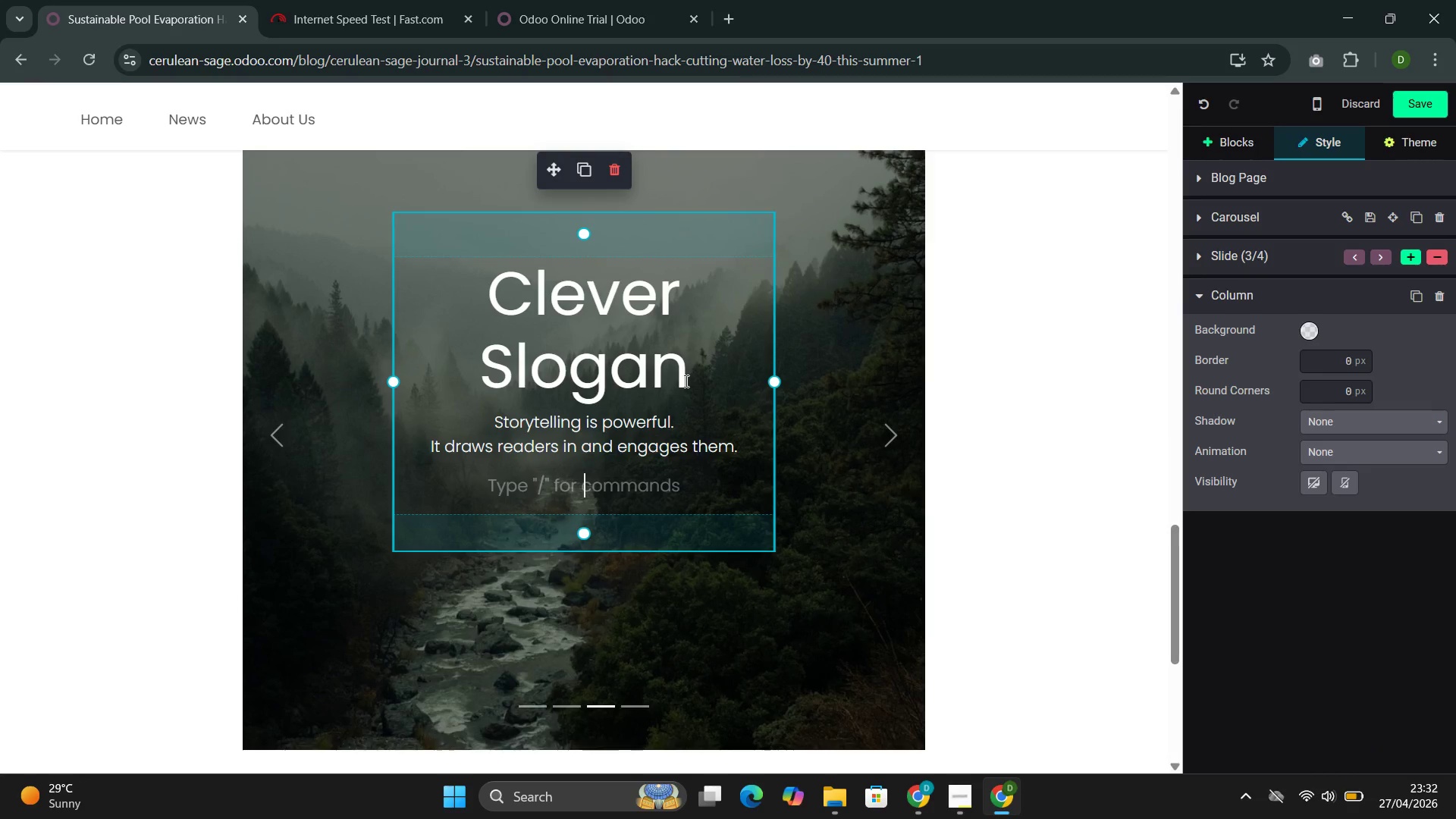 
left_click_drag(start_coordinate=[685, 381], to_coordinate=[490, 298])
 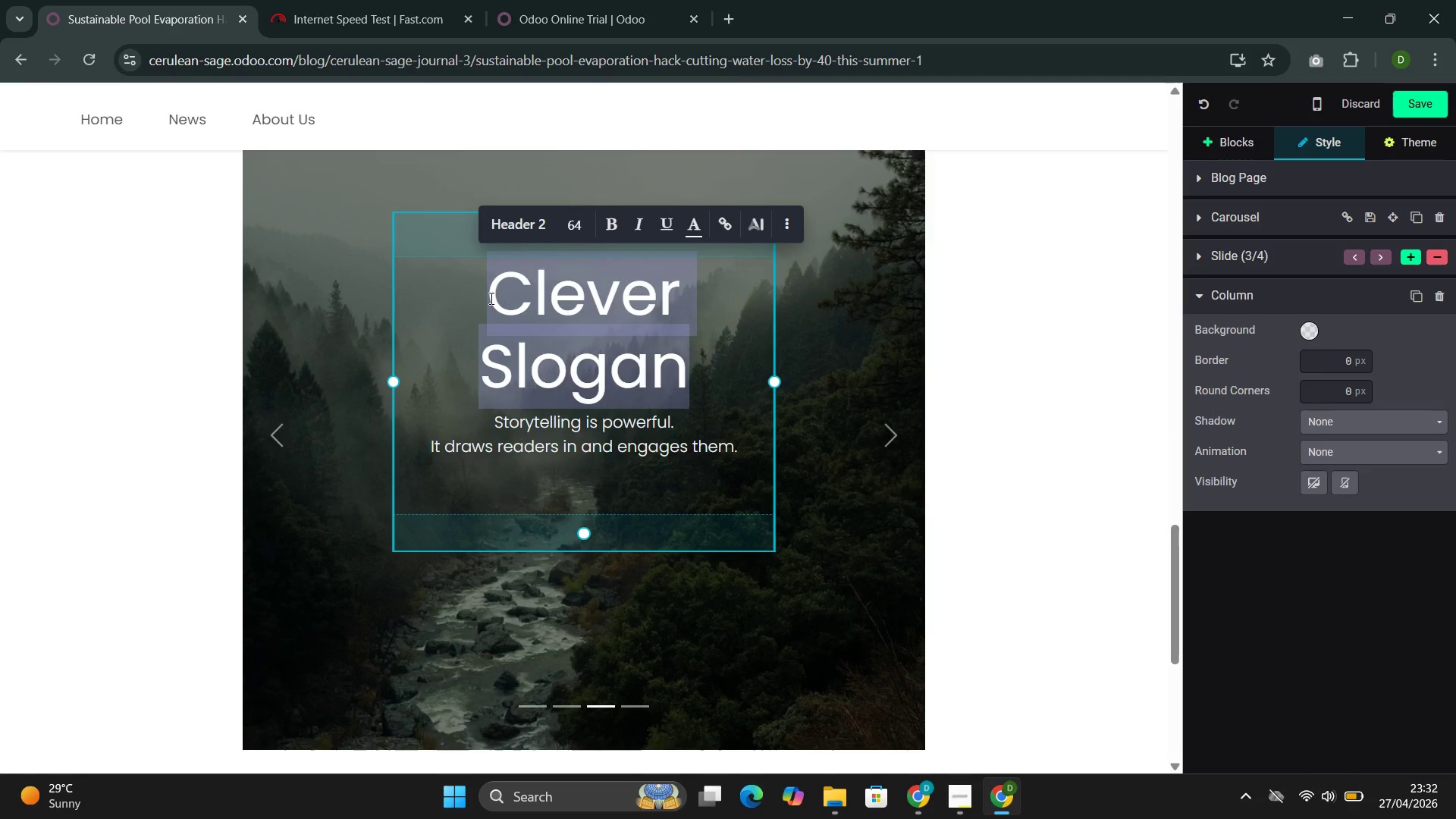 
left_click([490, 298])
 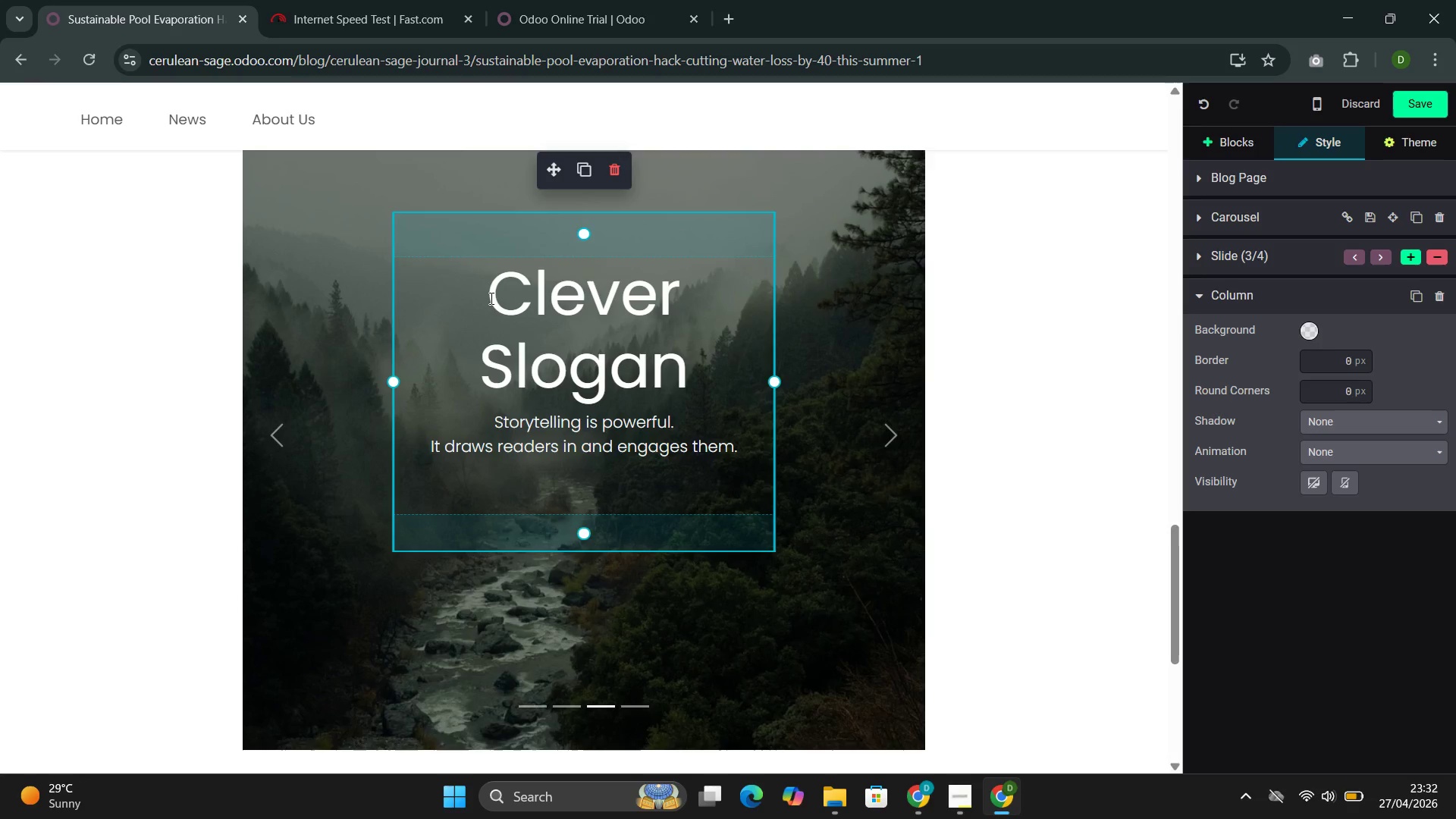 
type(Surface )
 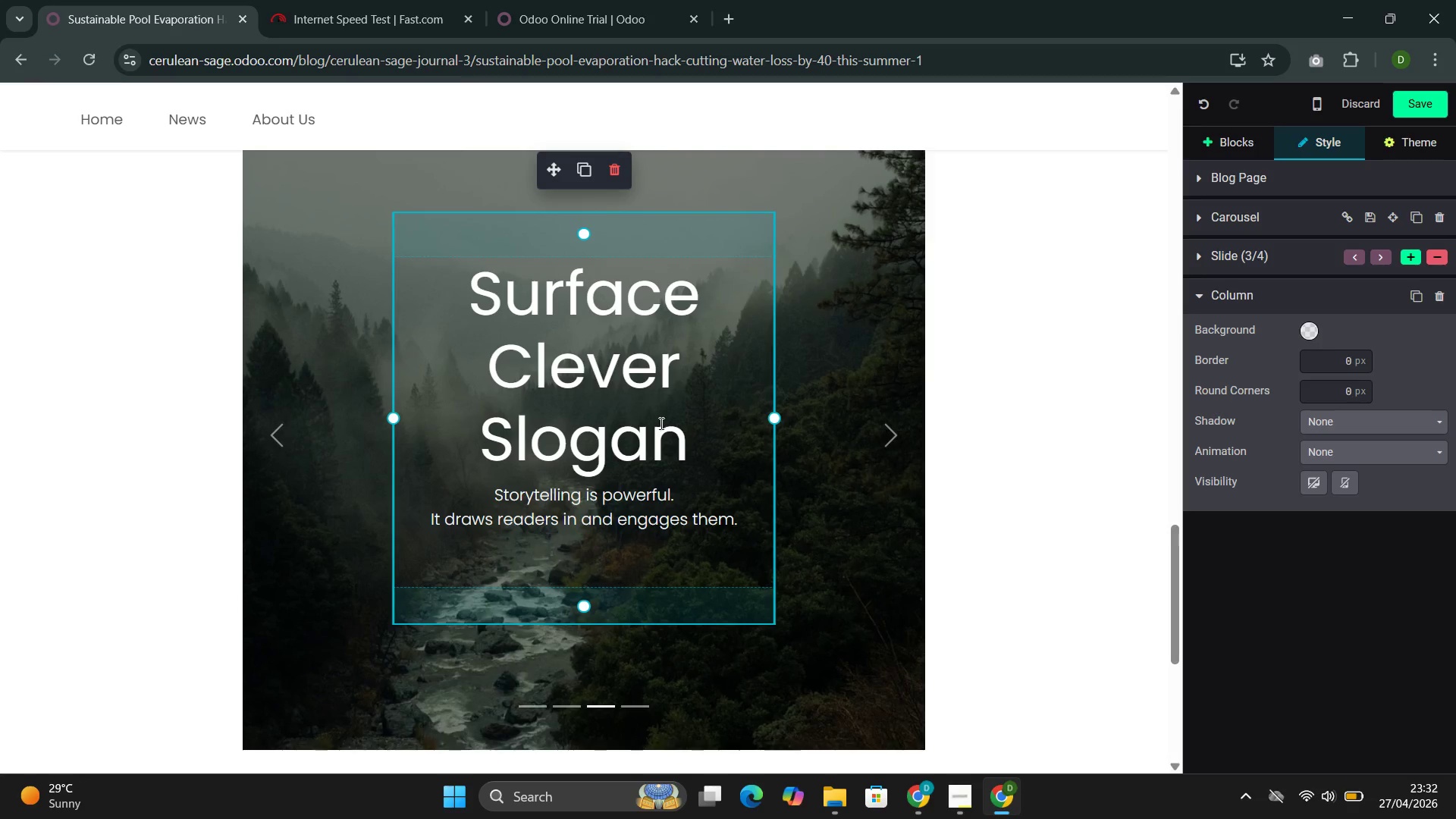 
left_click_drag(start_coordinate=[696, 440], to_coordinate=[488, 372])
 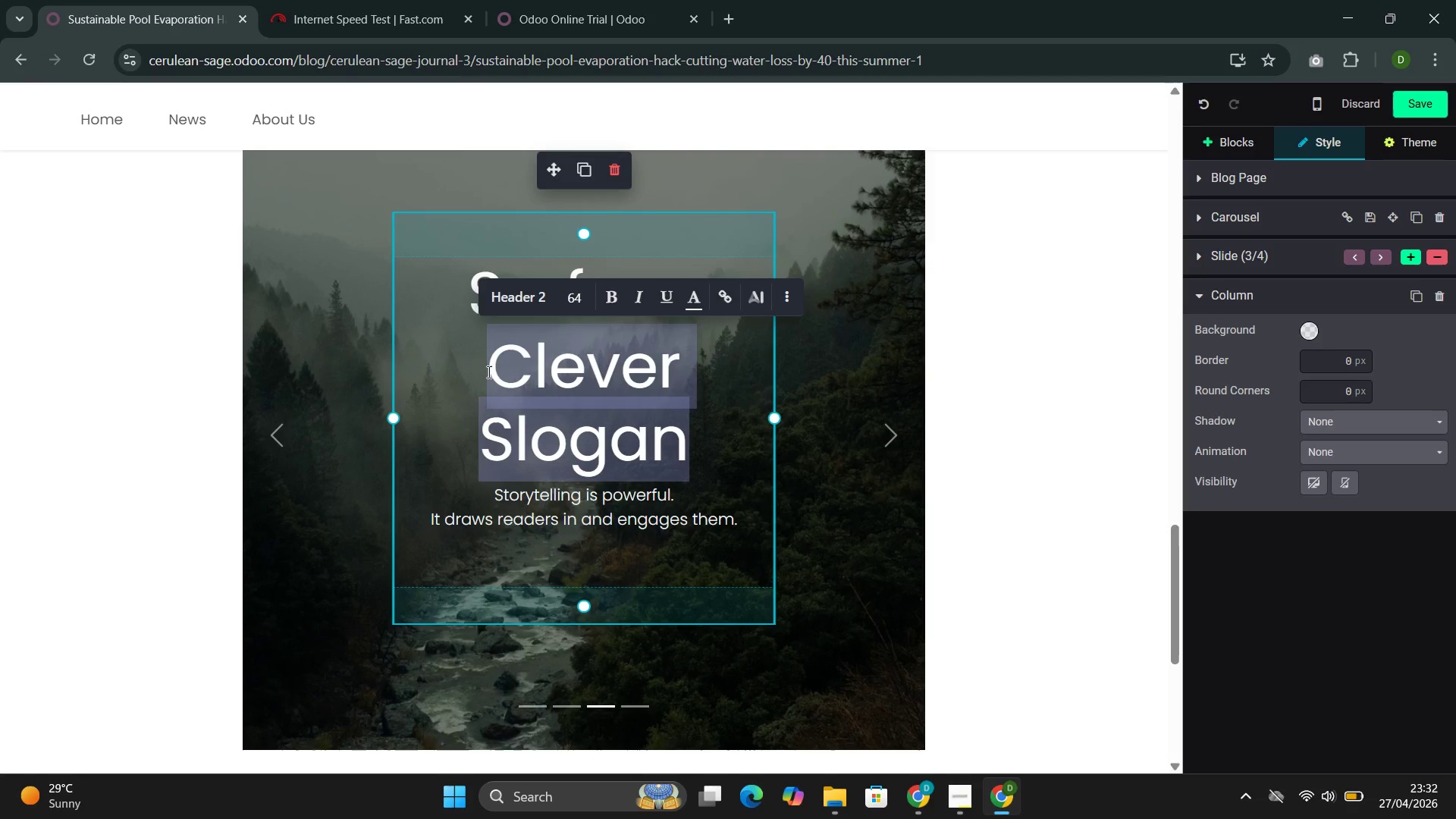 
key(Backspace)
type(Area exposure)
 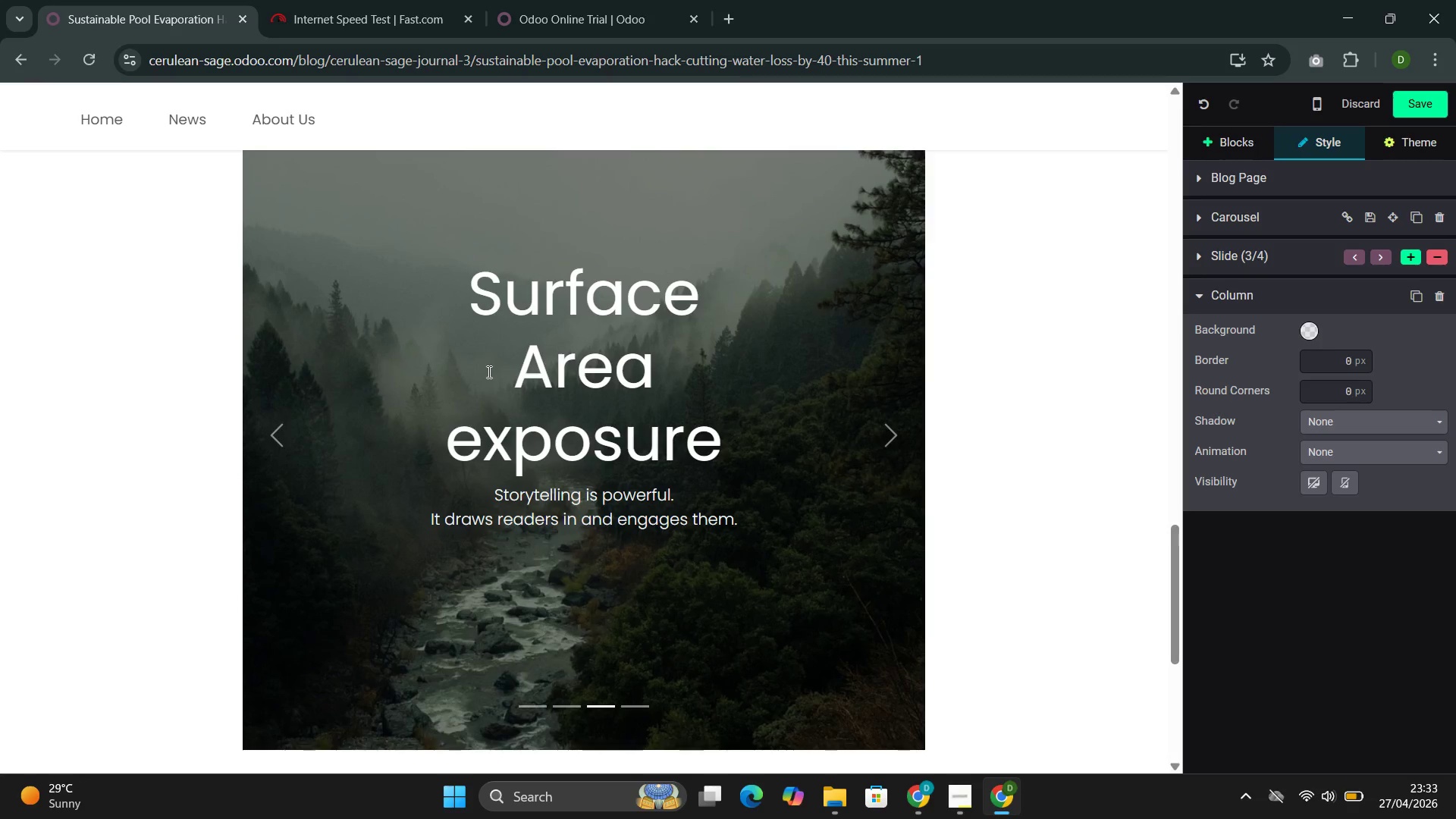 
left_click_drag(start_coordinate=[723, 433], to_coordinate=[477, 275])
 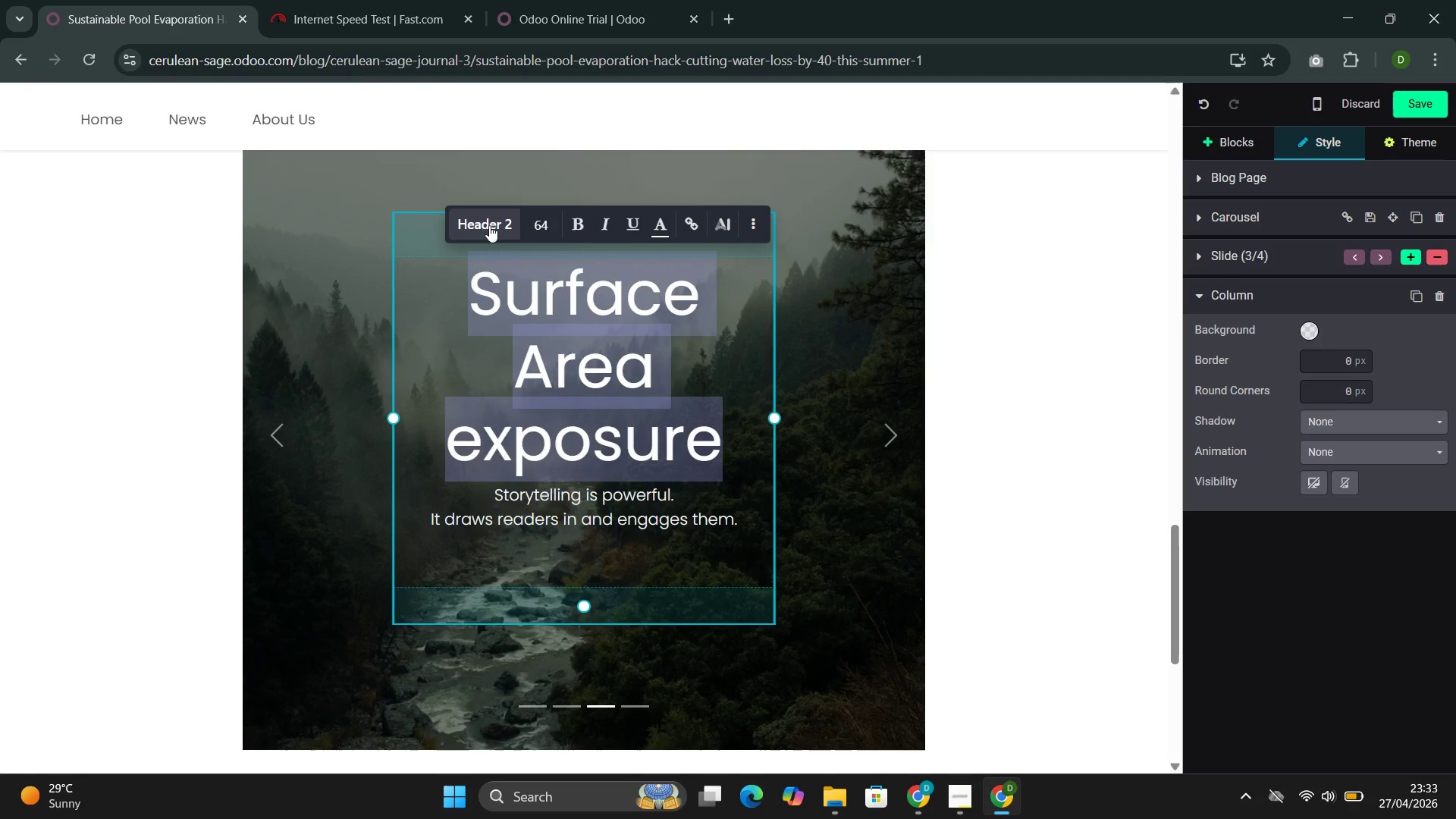 
left_click([491, 231])
 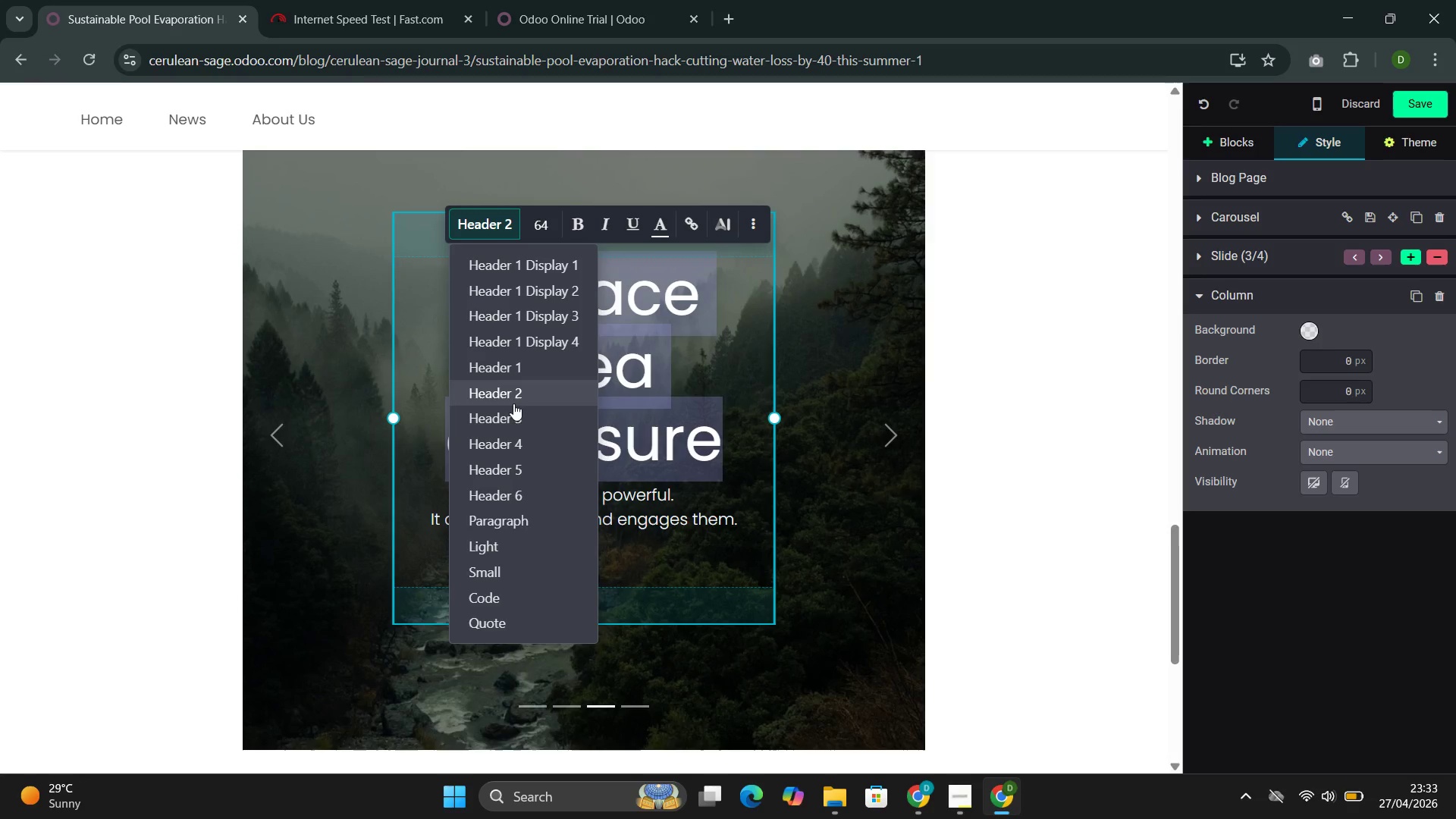 
left_click([513, 414])
 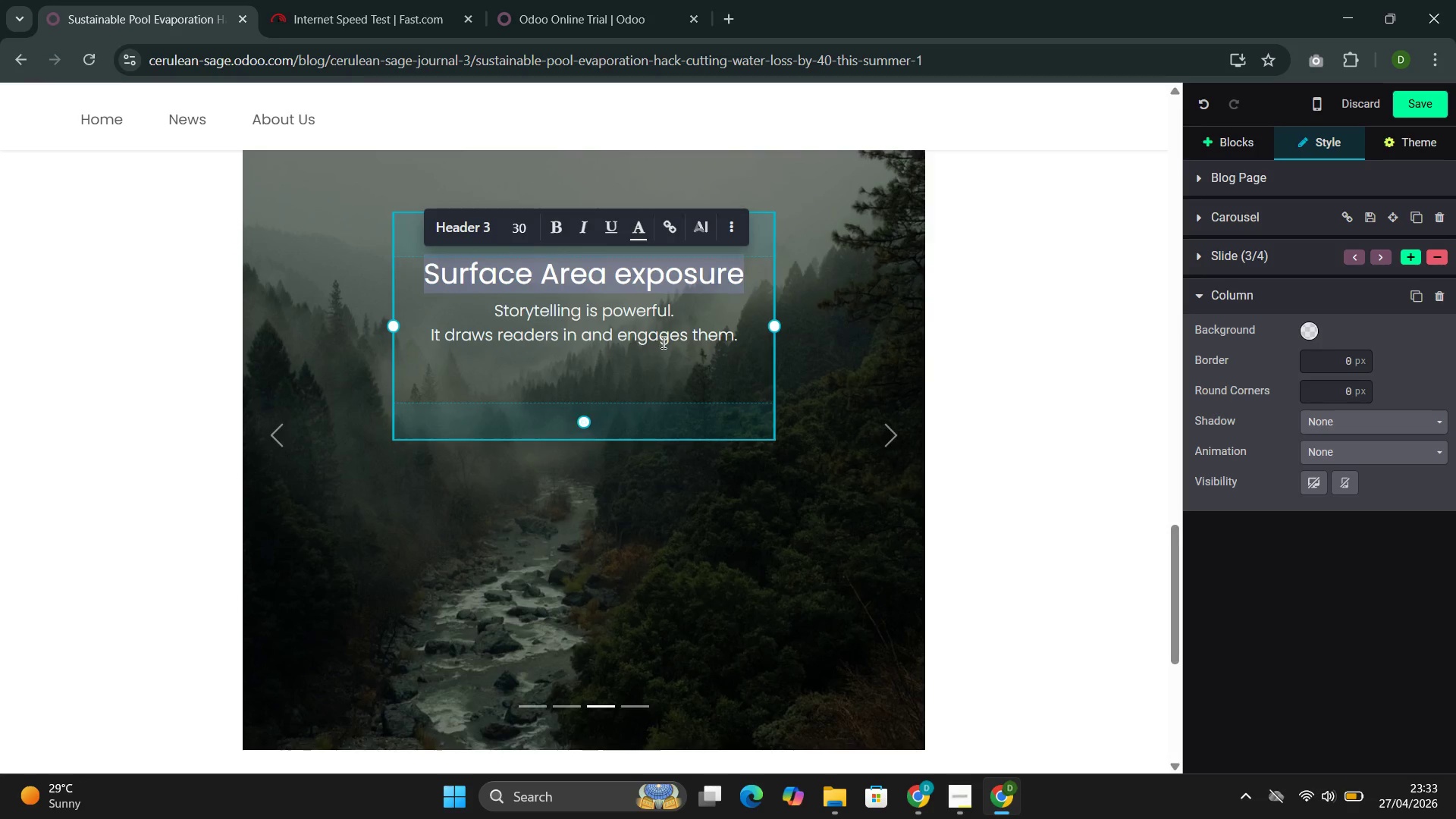 
left_click([662, 342])
 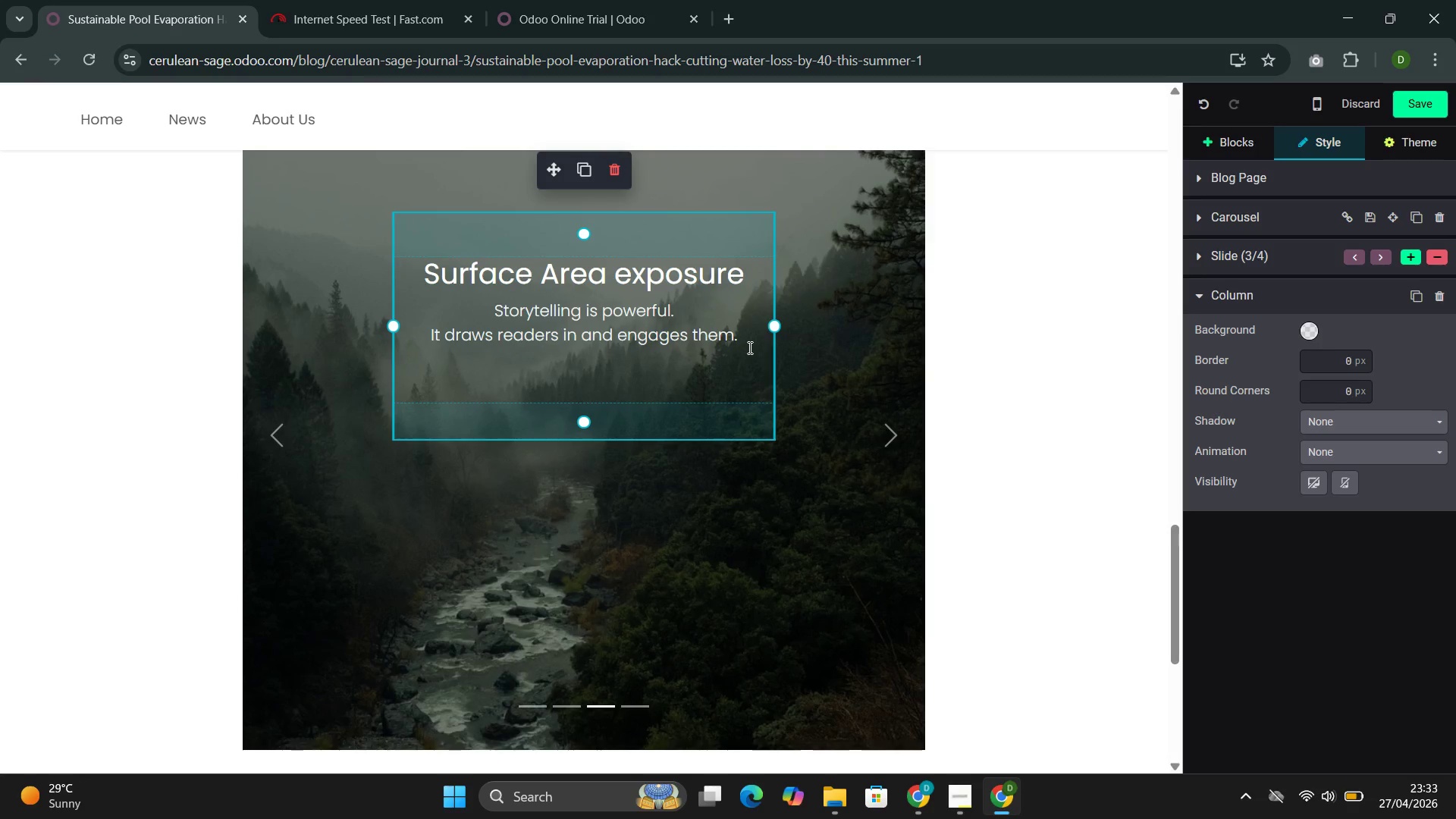 
left_click_drag(start_coordinate=[749, 347], to_coordinate=[464, 307])
 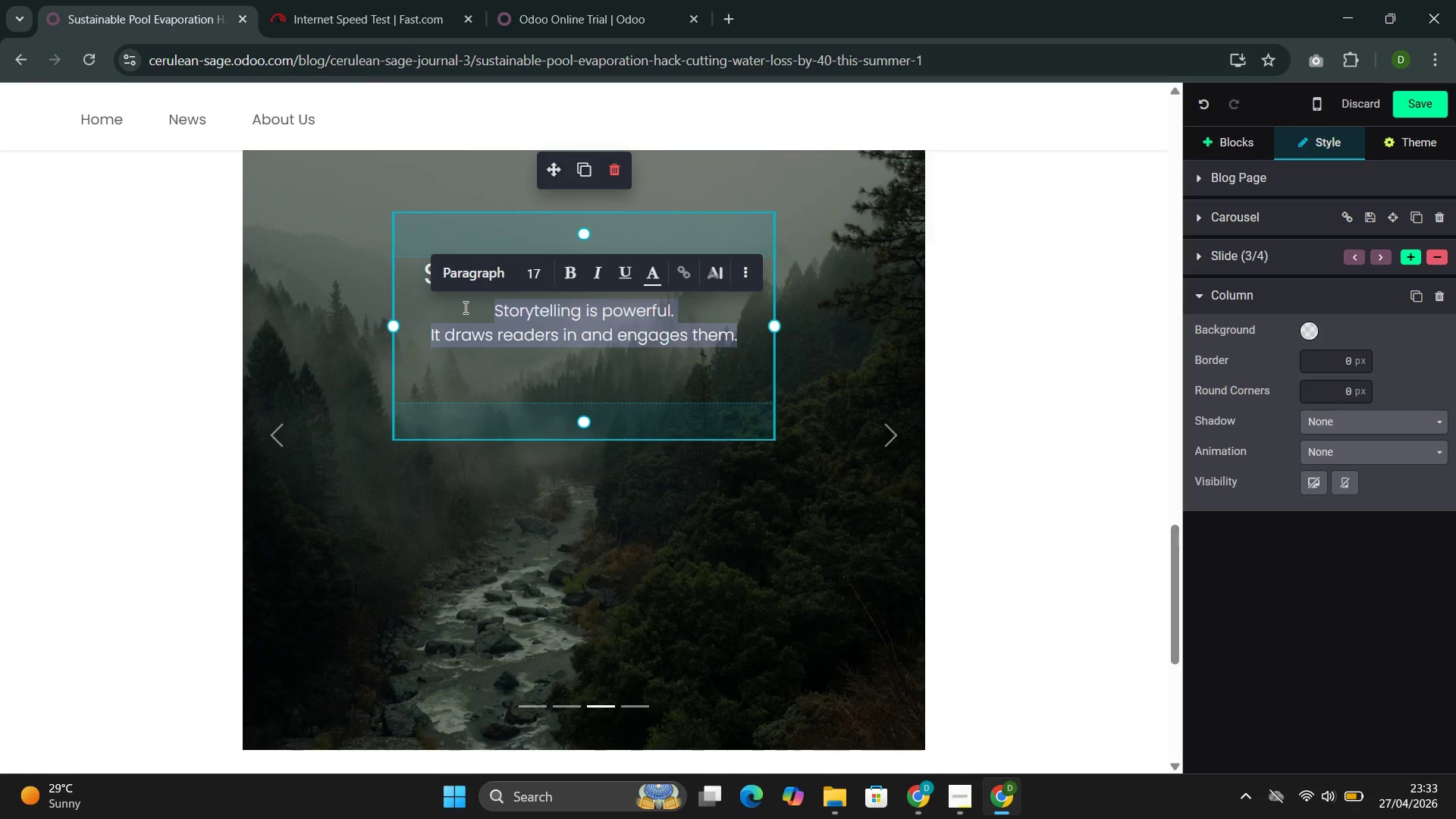 
type(Evaporation)
 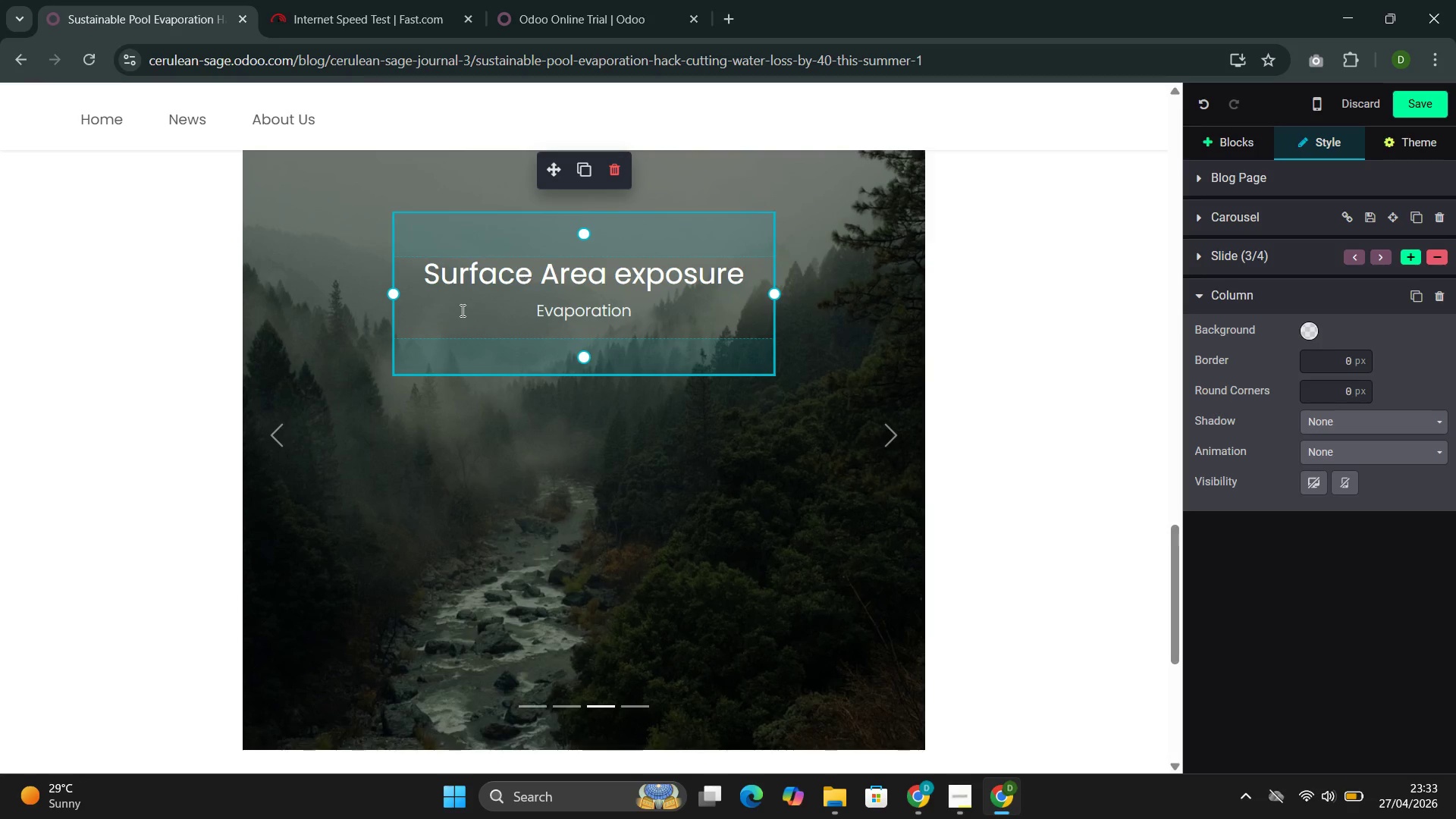 
type( id)
key(Backspace)
type(s proportional to surface area )
key(Backspace)
type(. Larger pools lose more water in absolute terms )
key(Backspace)
type(, h)
key(Backspace)
type(but the rate per square foot is the same,)
key(Backspace)
type(. Winnd )
key(Backspace)
type(nt)
key(Backspace)
type(re)
 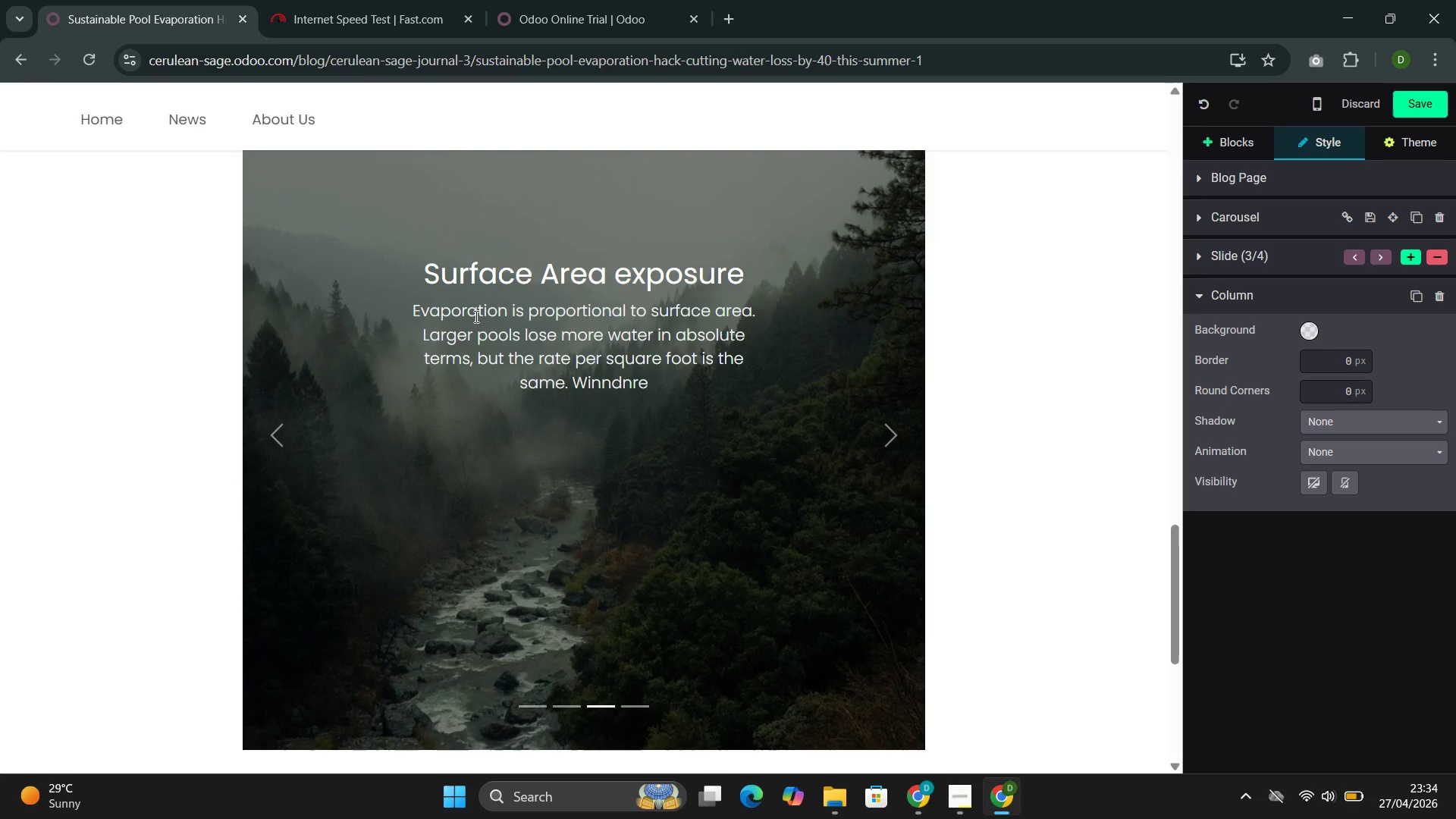 
key(ArrowLeft)
 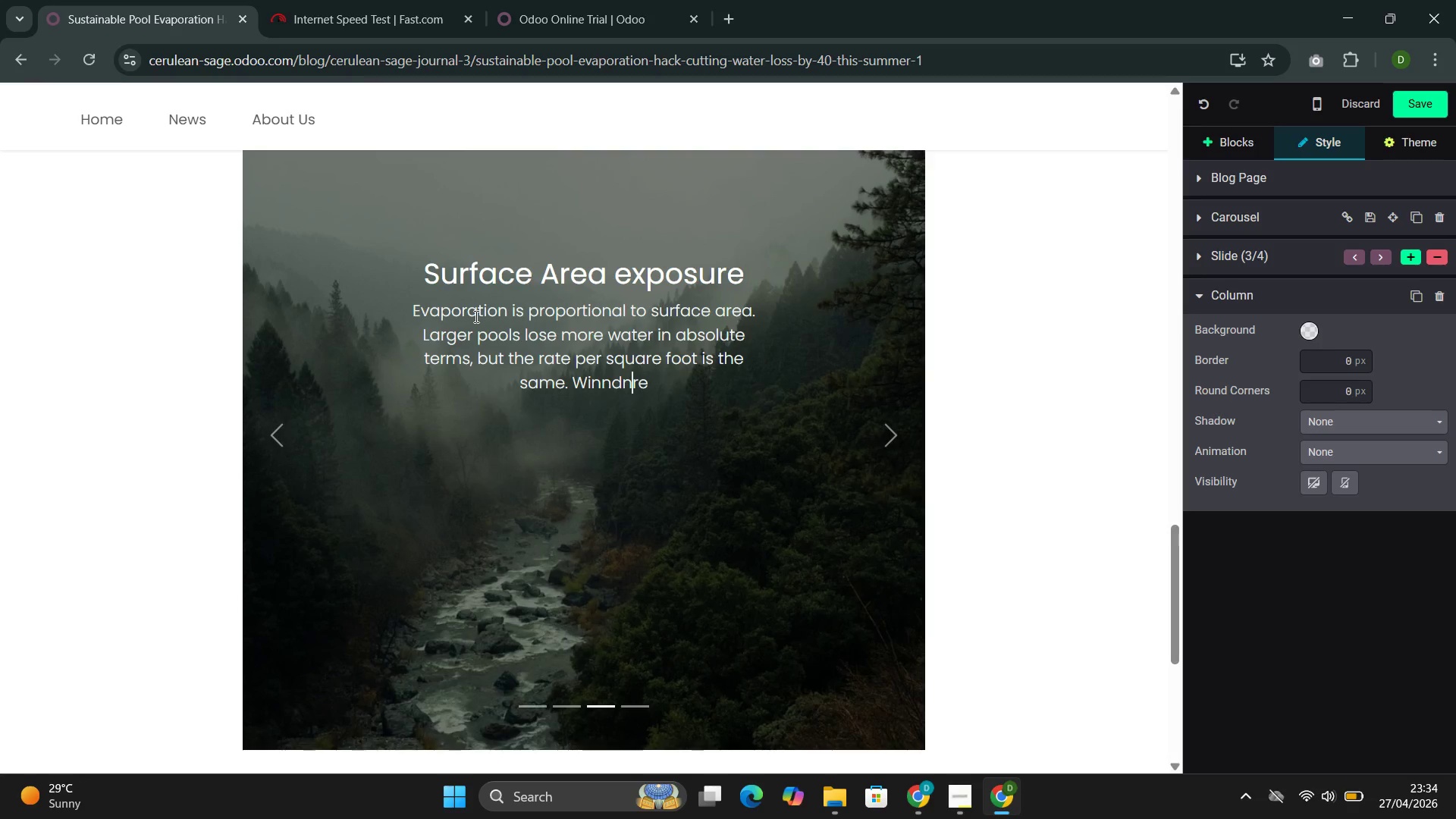 
key(ArrowLeft)
 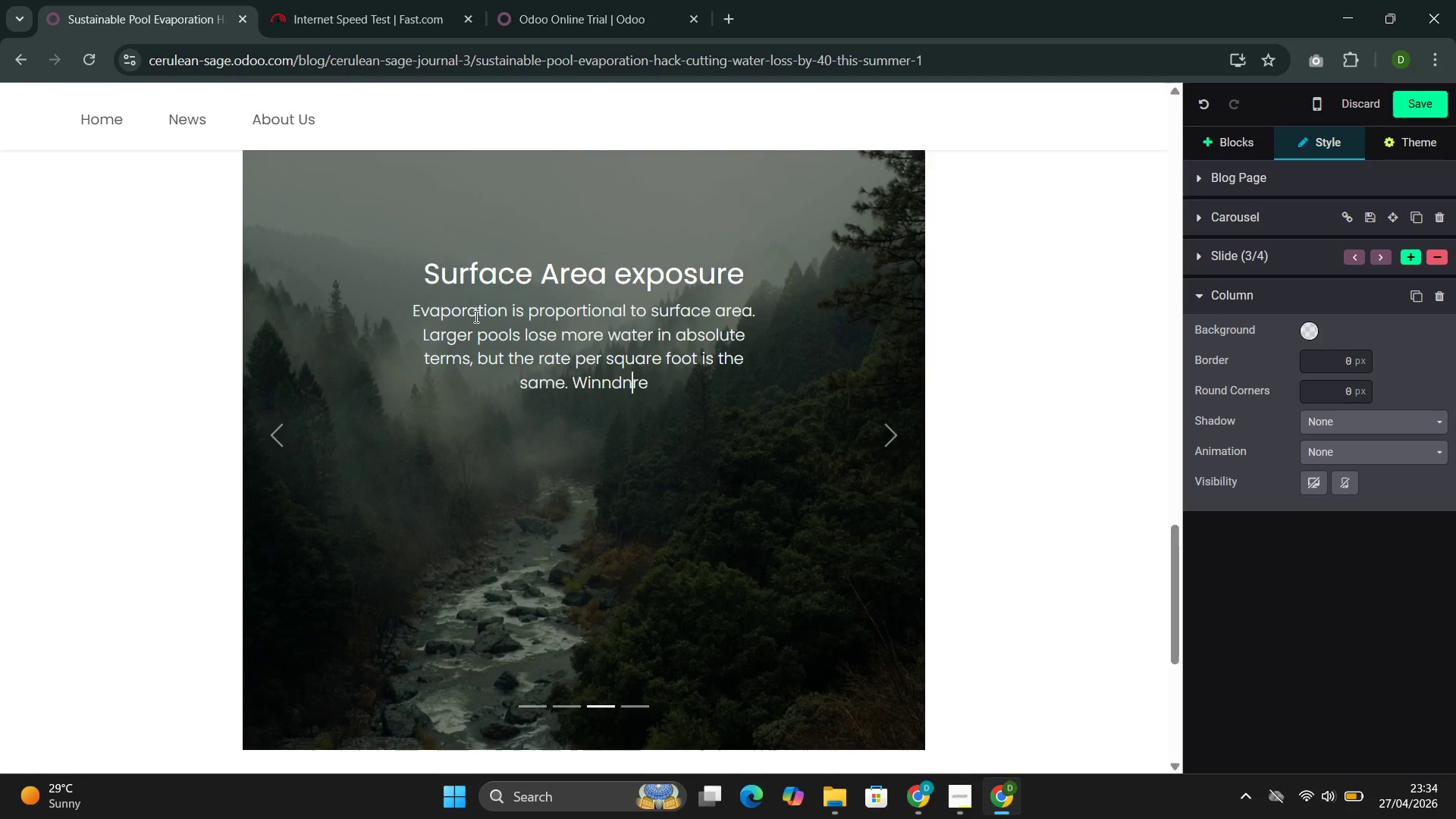 
key(ArrowLeft)
 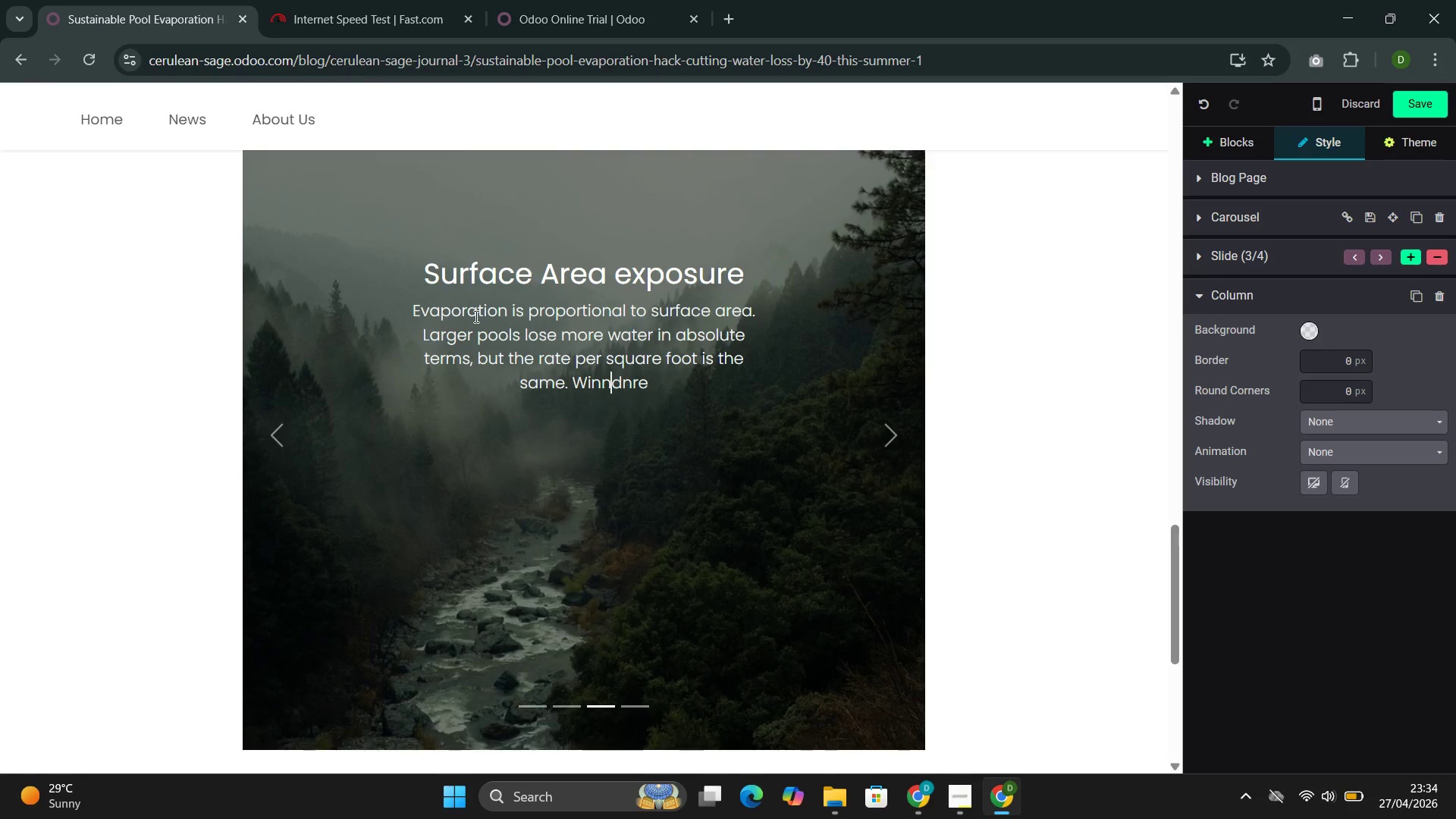 
key(ArrowLeft)
 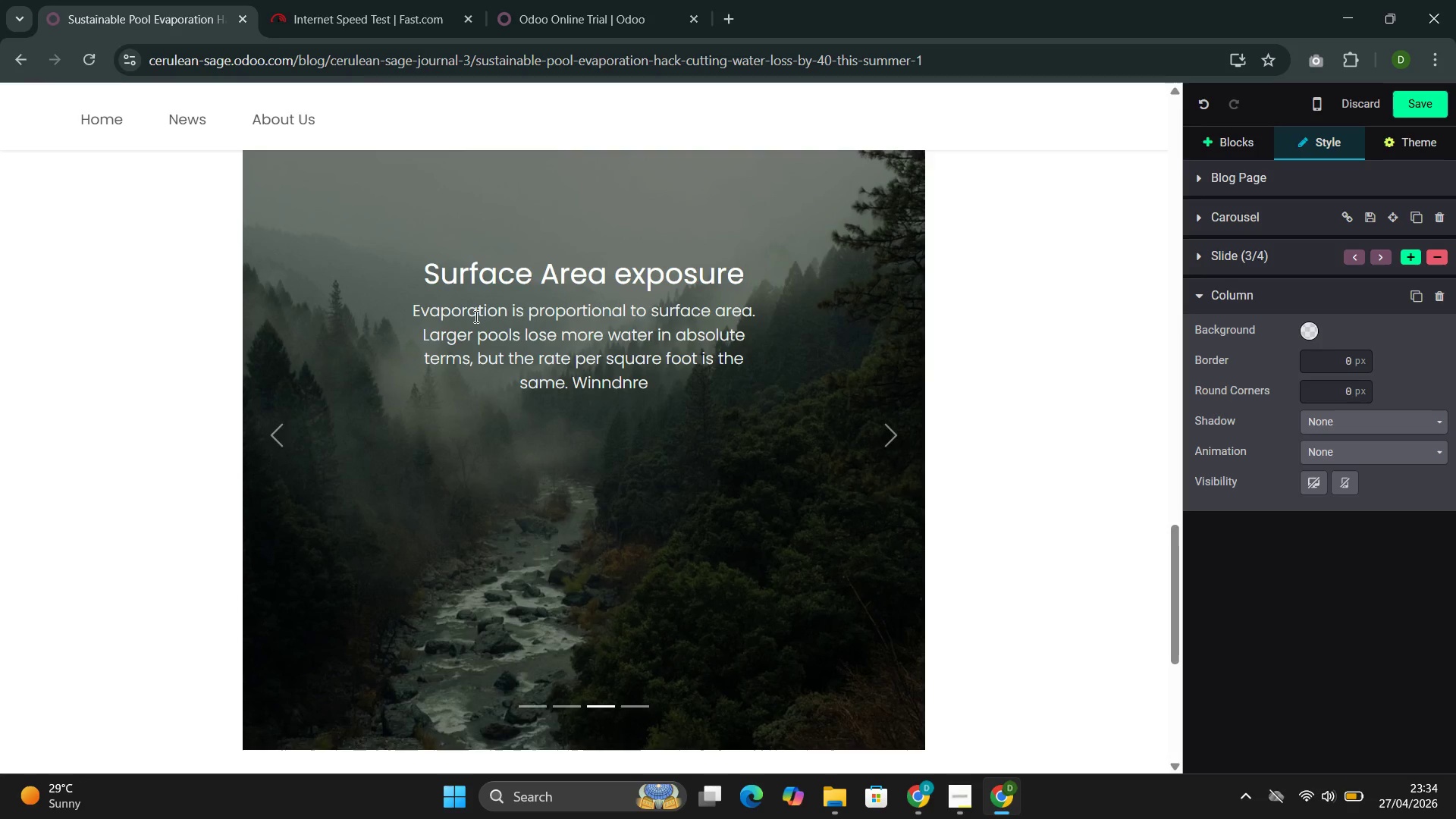 
key(Backspace)
 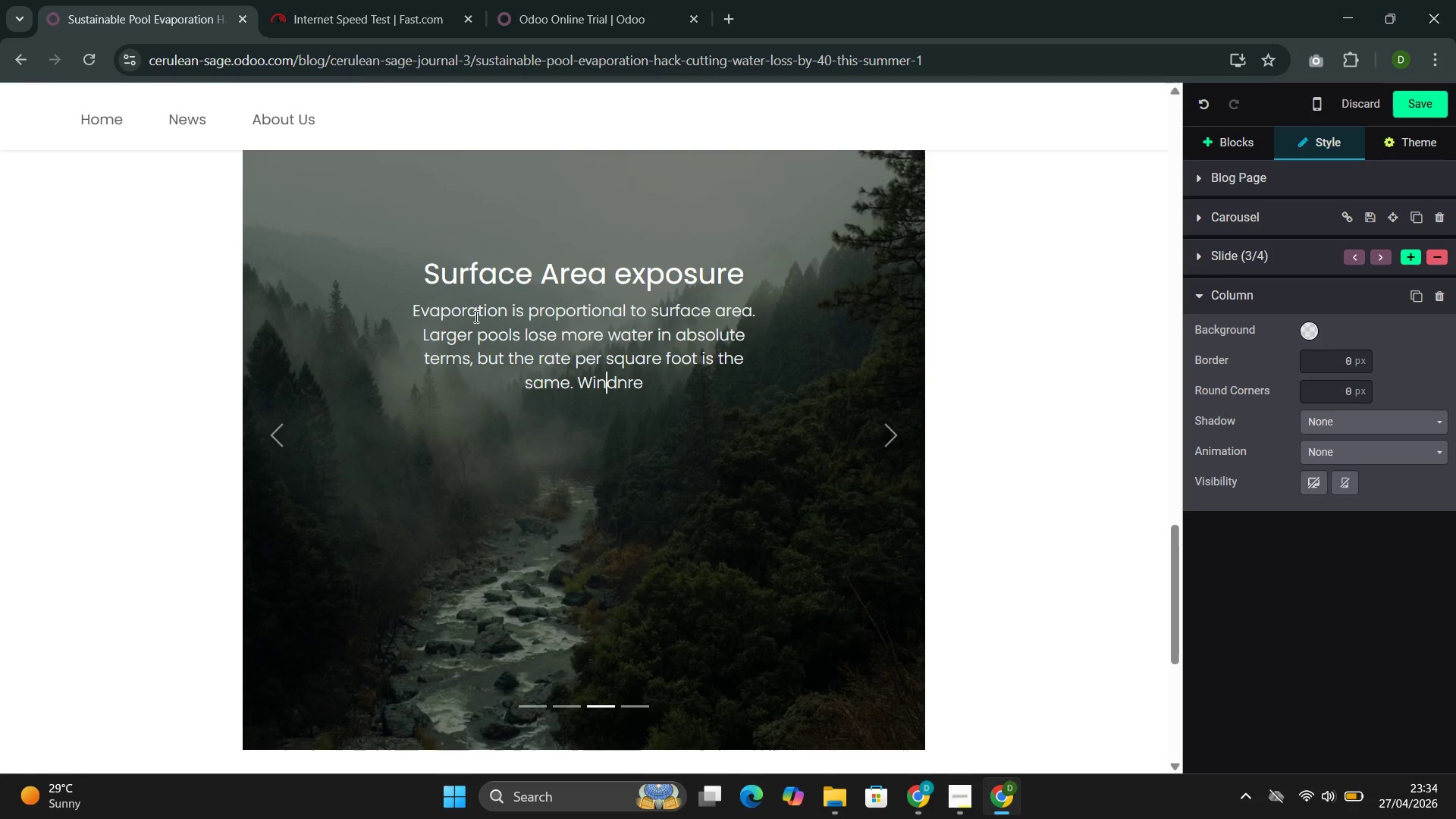 
key(ArrowRight)
 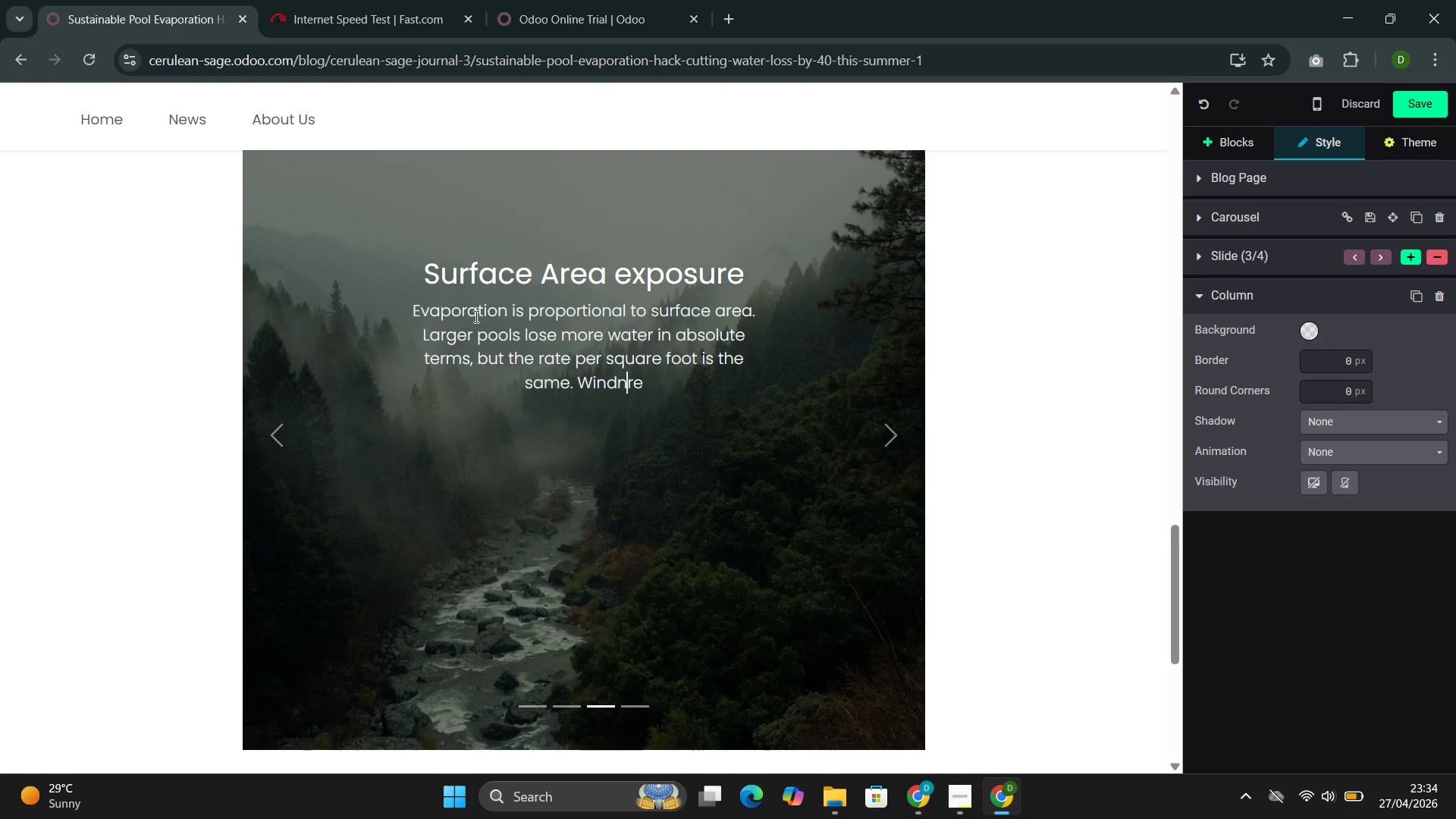 
key(ArrowRight)
 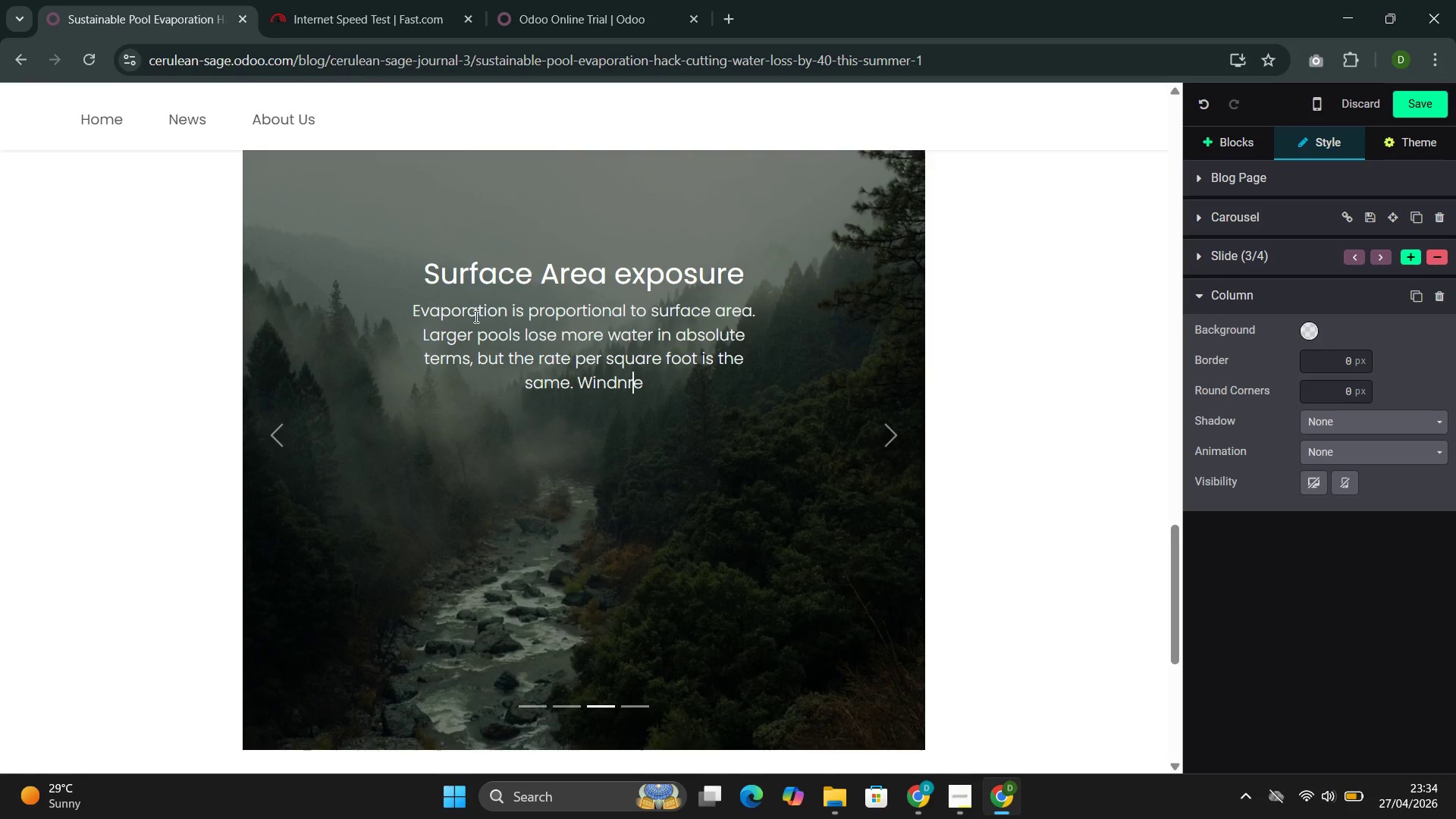 
key(ArrowRight)
 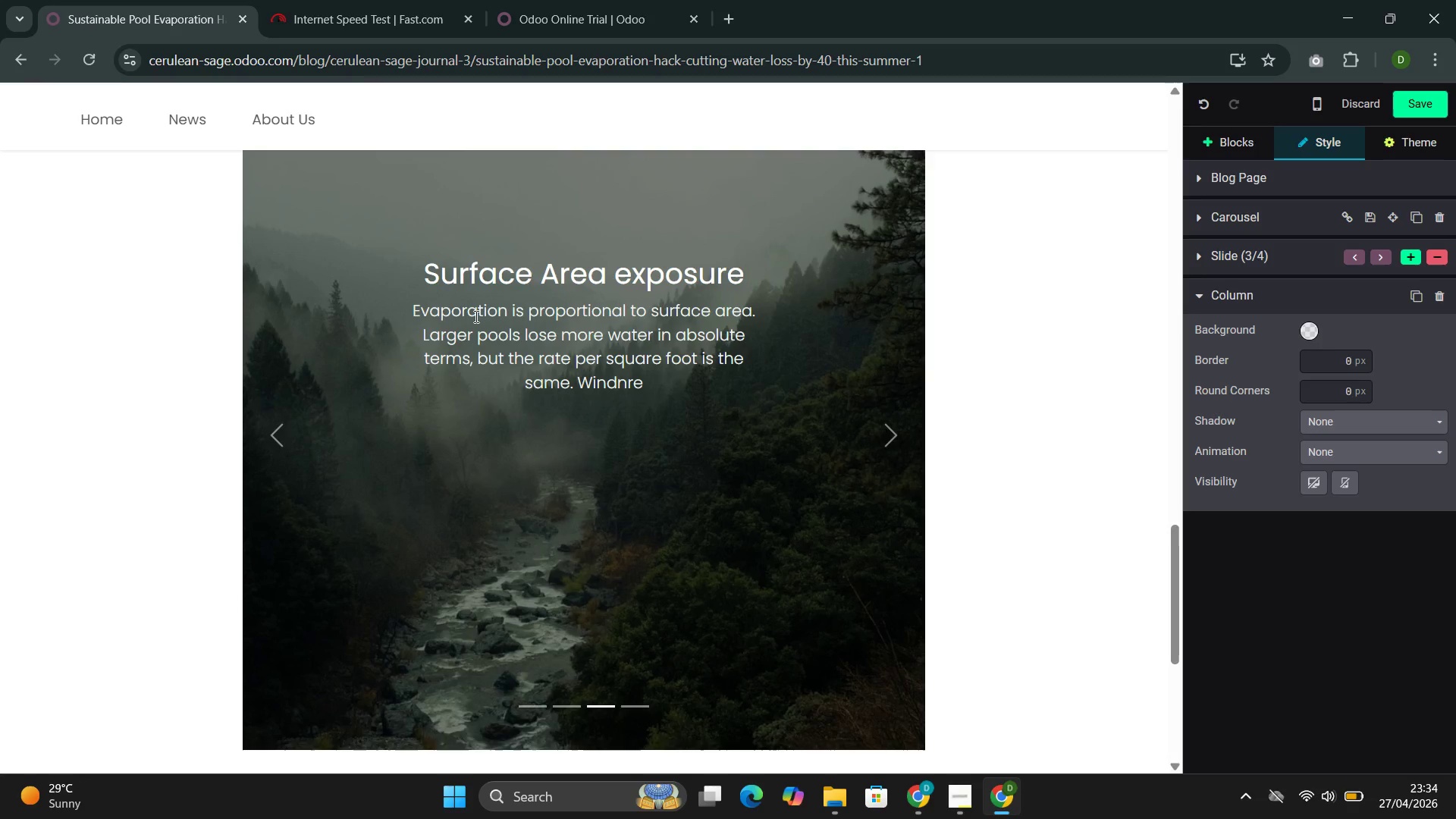 
key(ArrowRight)
 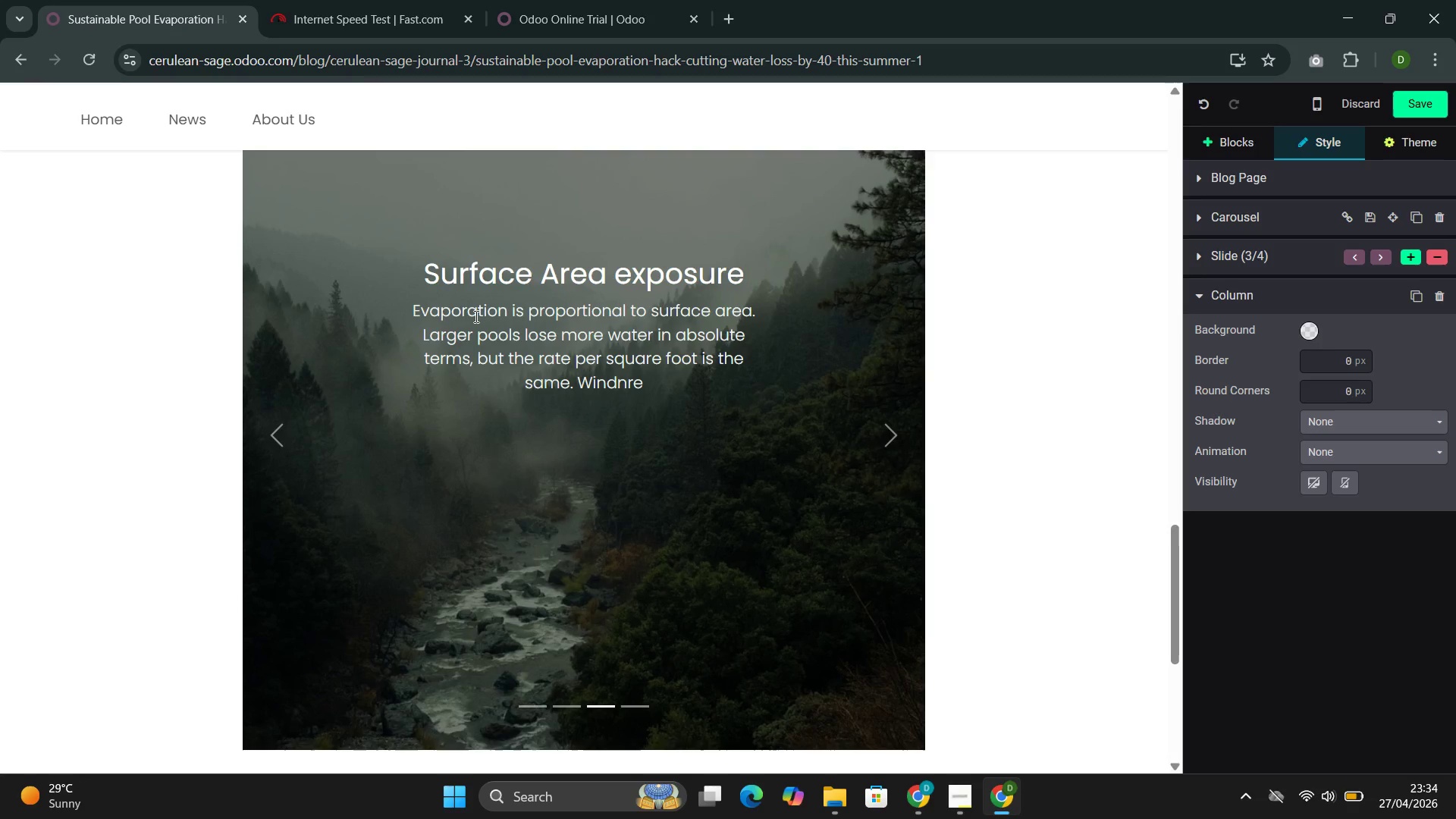 
key(Backspace)
 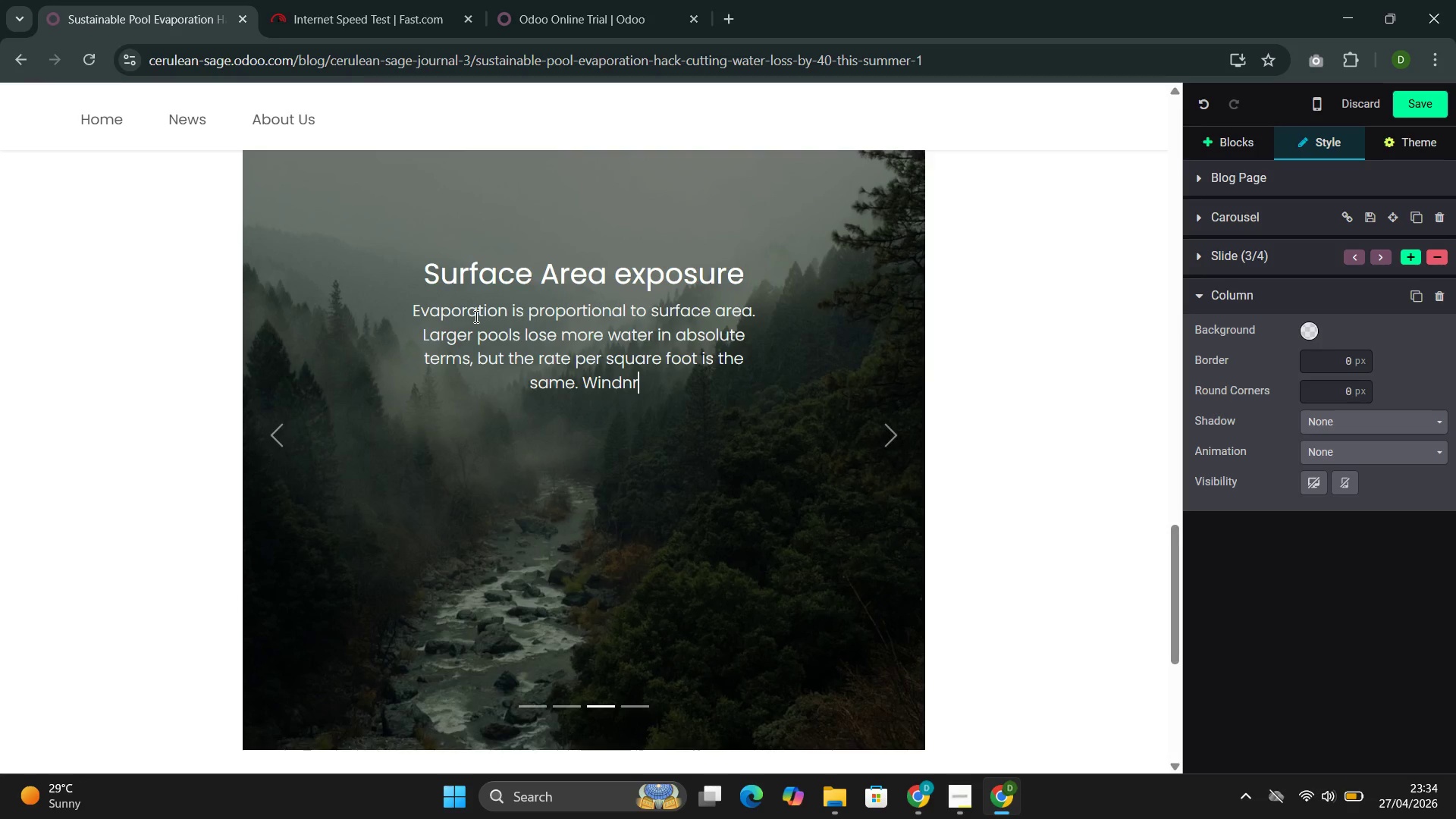 
key(Backspace)
 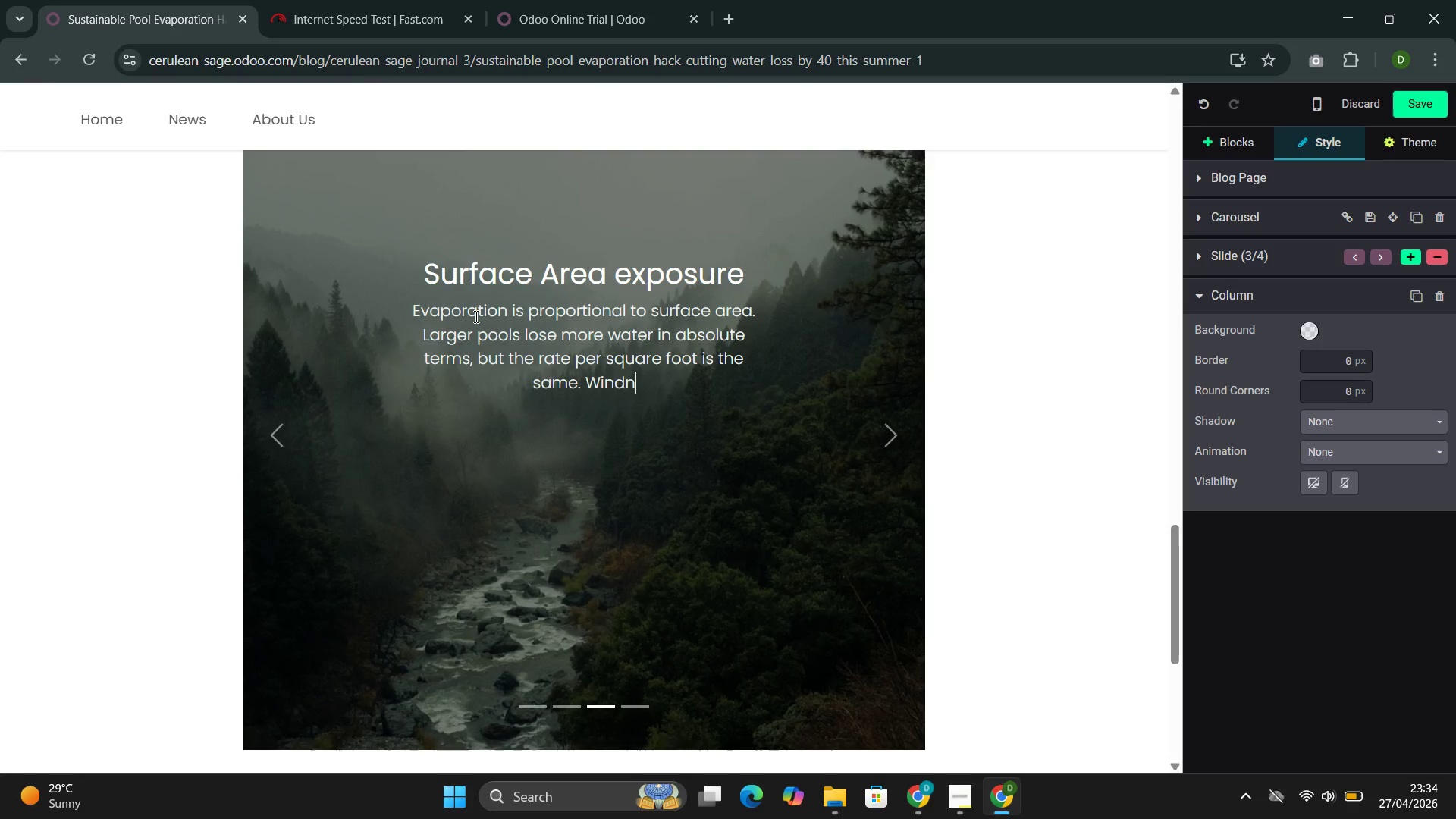 
key(Backspace)
 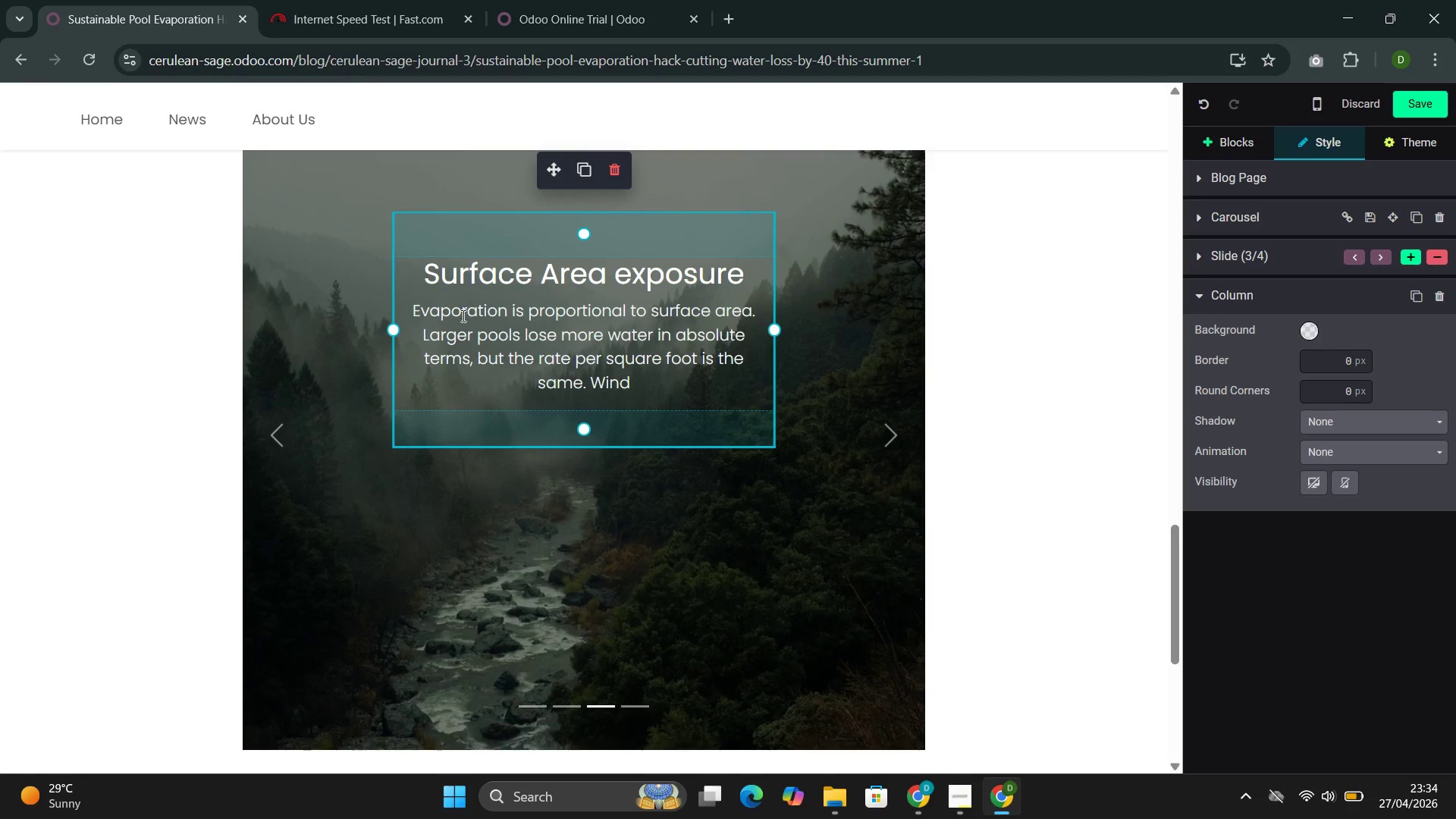 
type(breaks that reduce air movement across)
 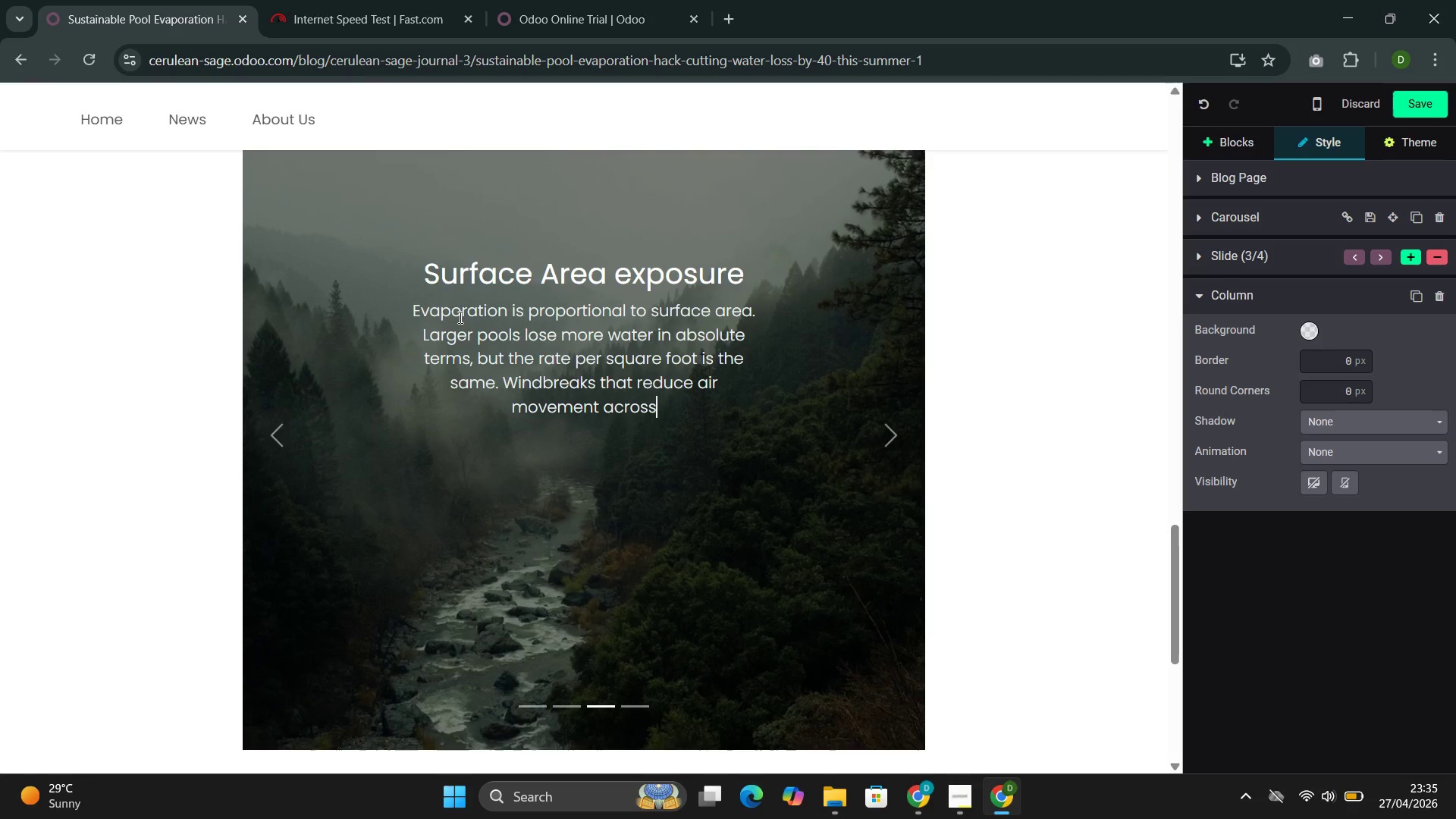 
key(ArrowLeft)
 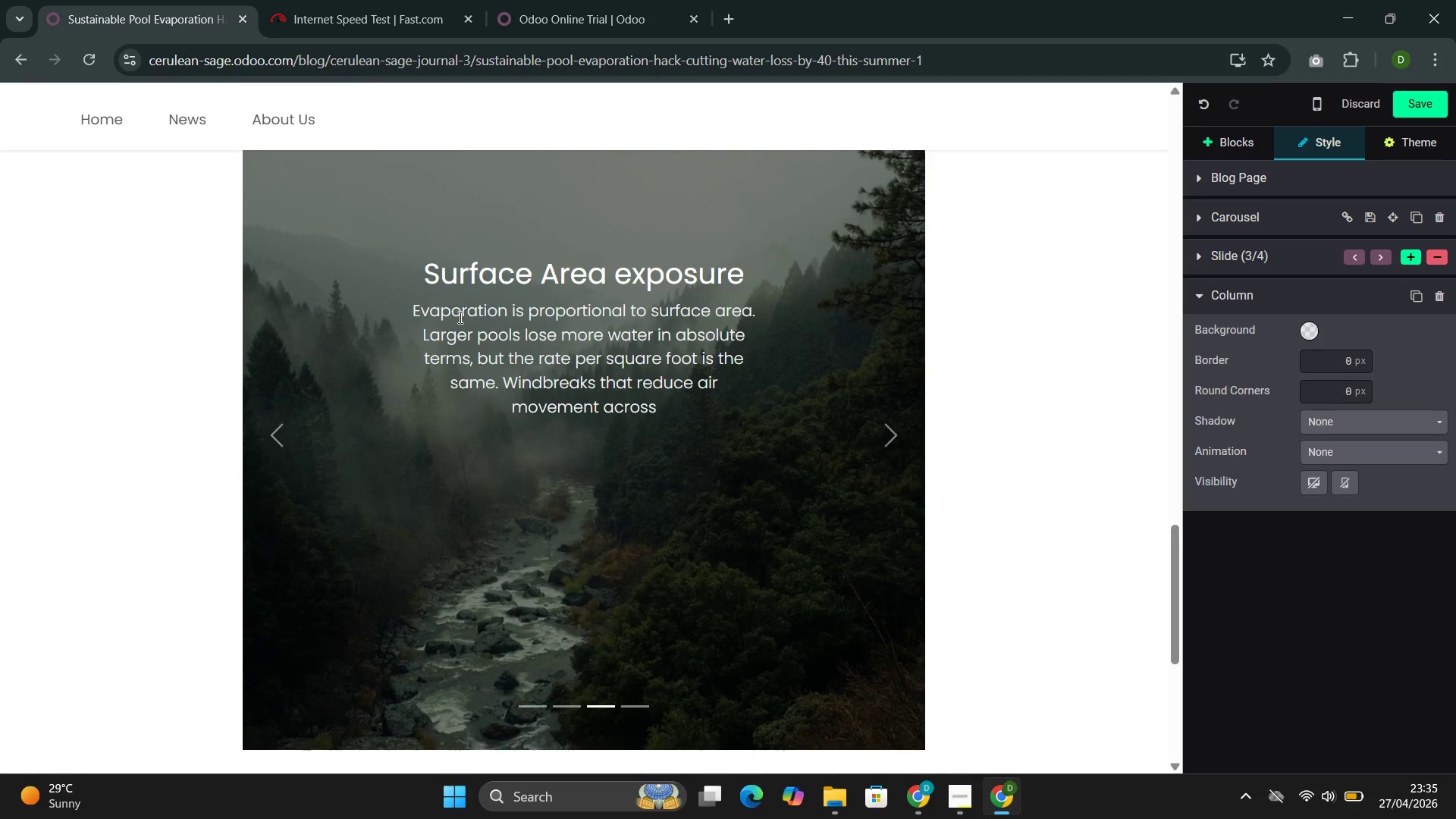 
key(ArrowRight)
 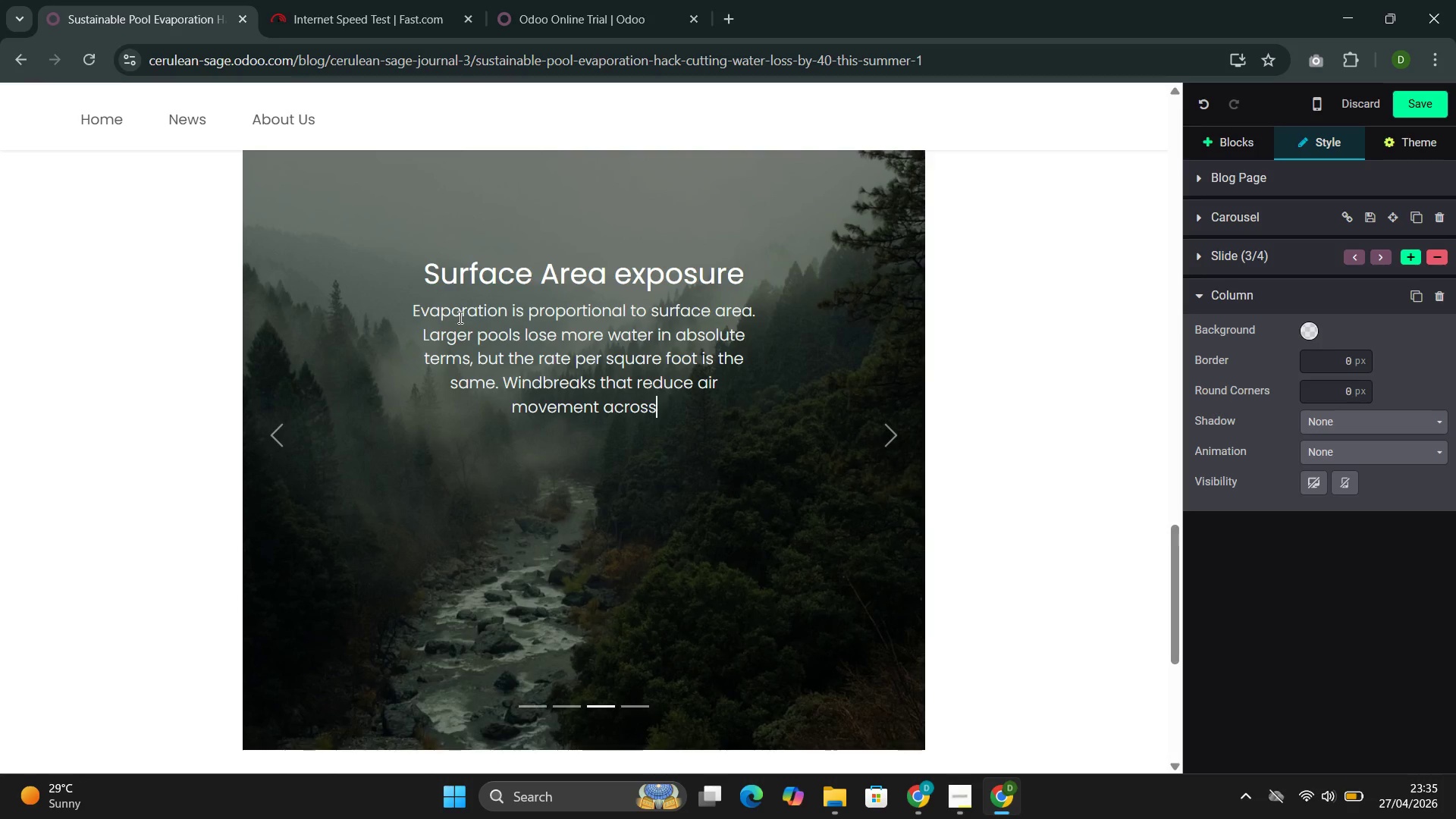 
key(ArrowRight)
 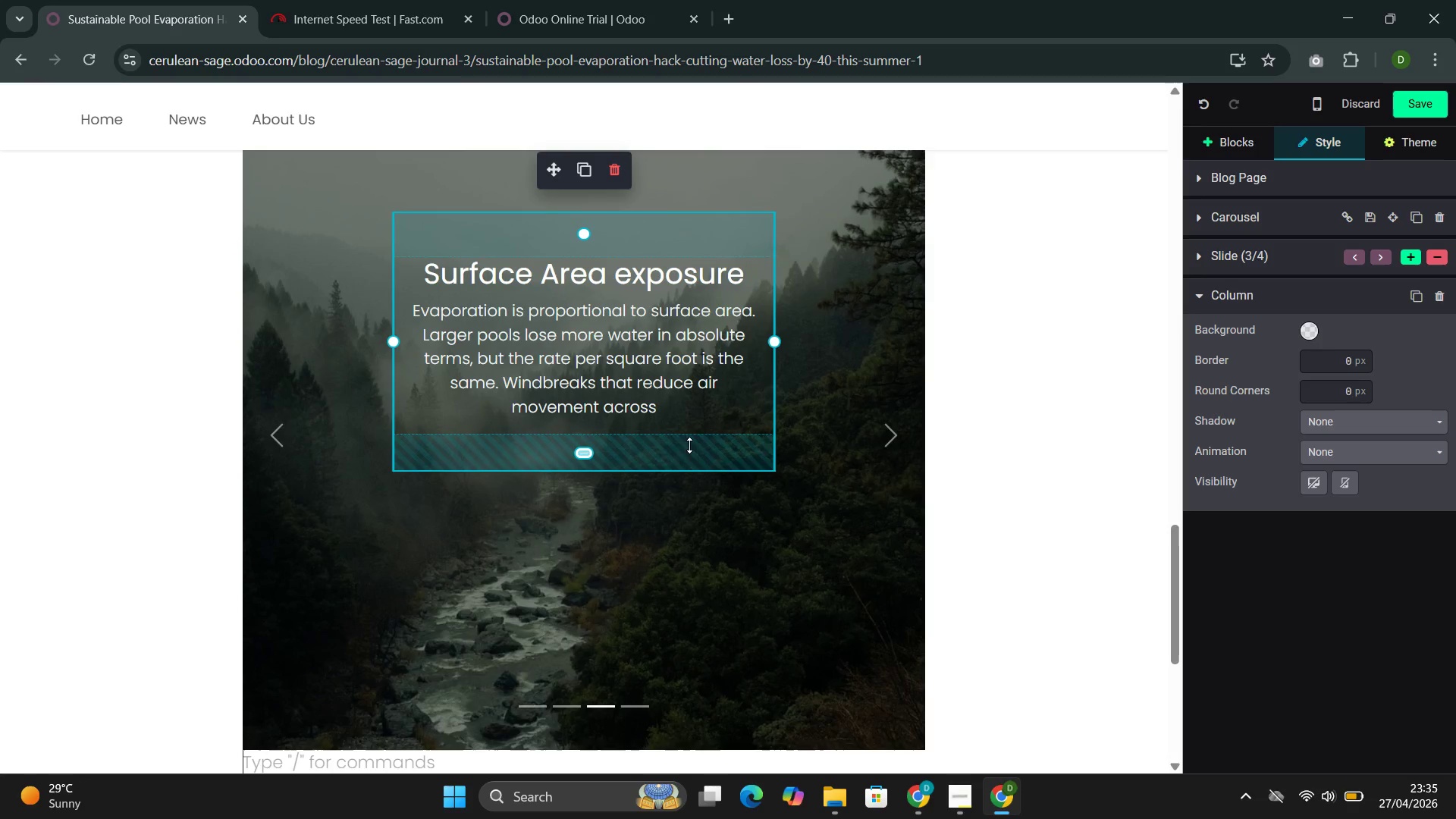 
left_click([698, 402])
 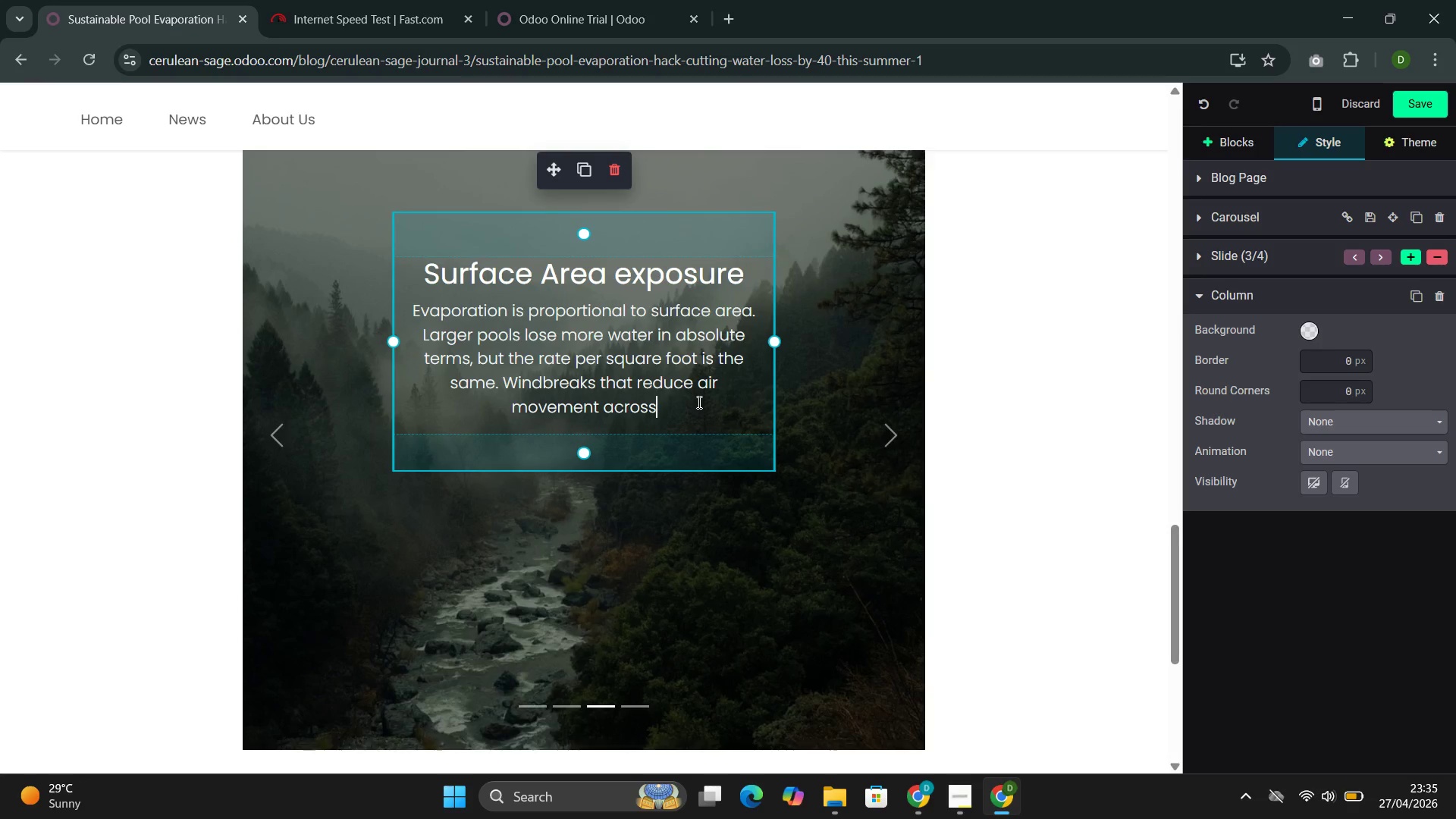 
type( the sut)
key(Backspace)
type(rface significantly reduce evaporation)
 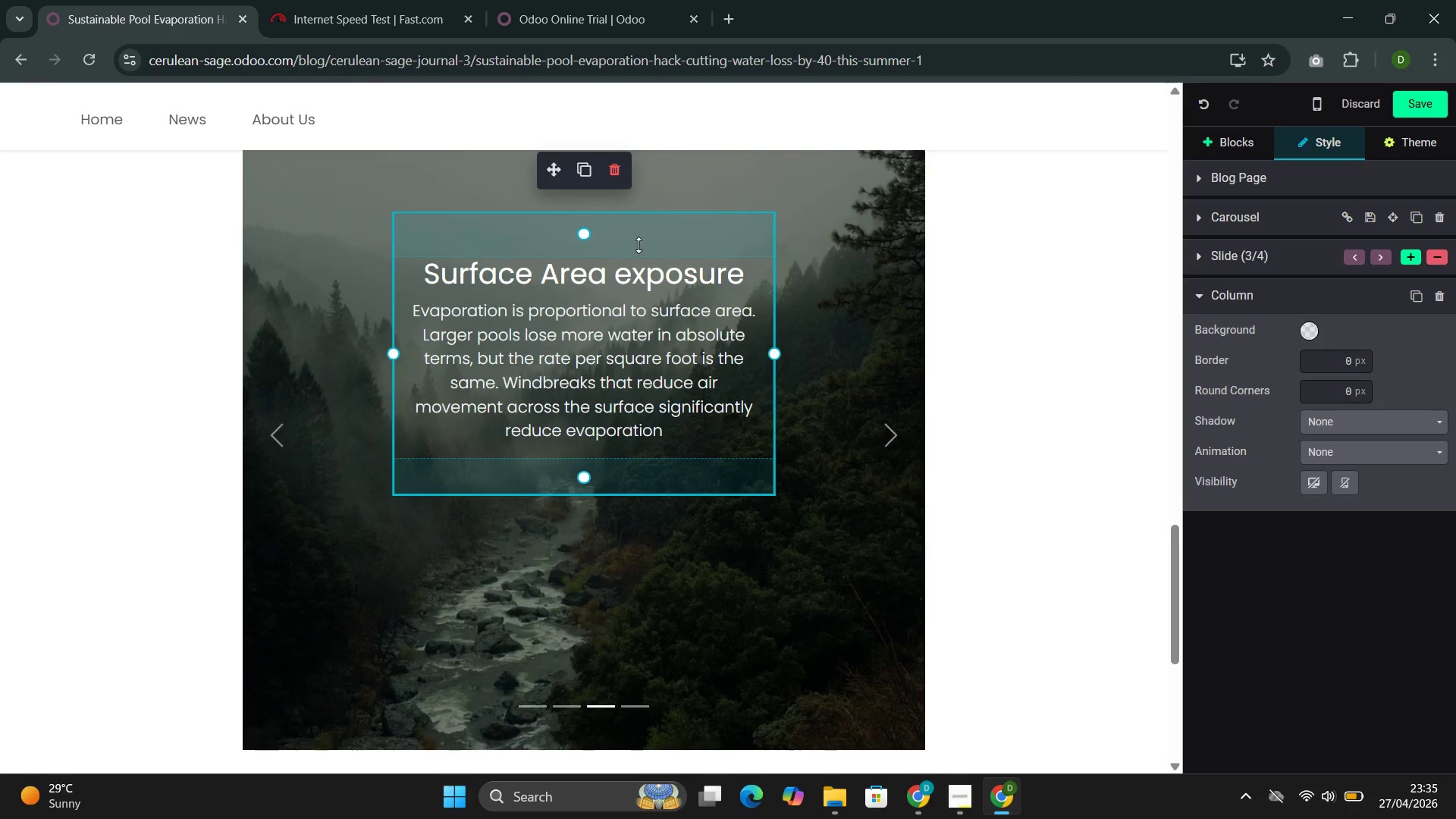 
wait(5.12)
 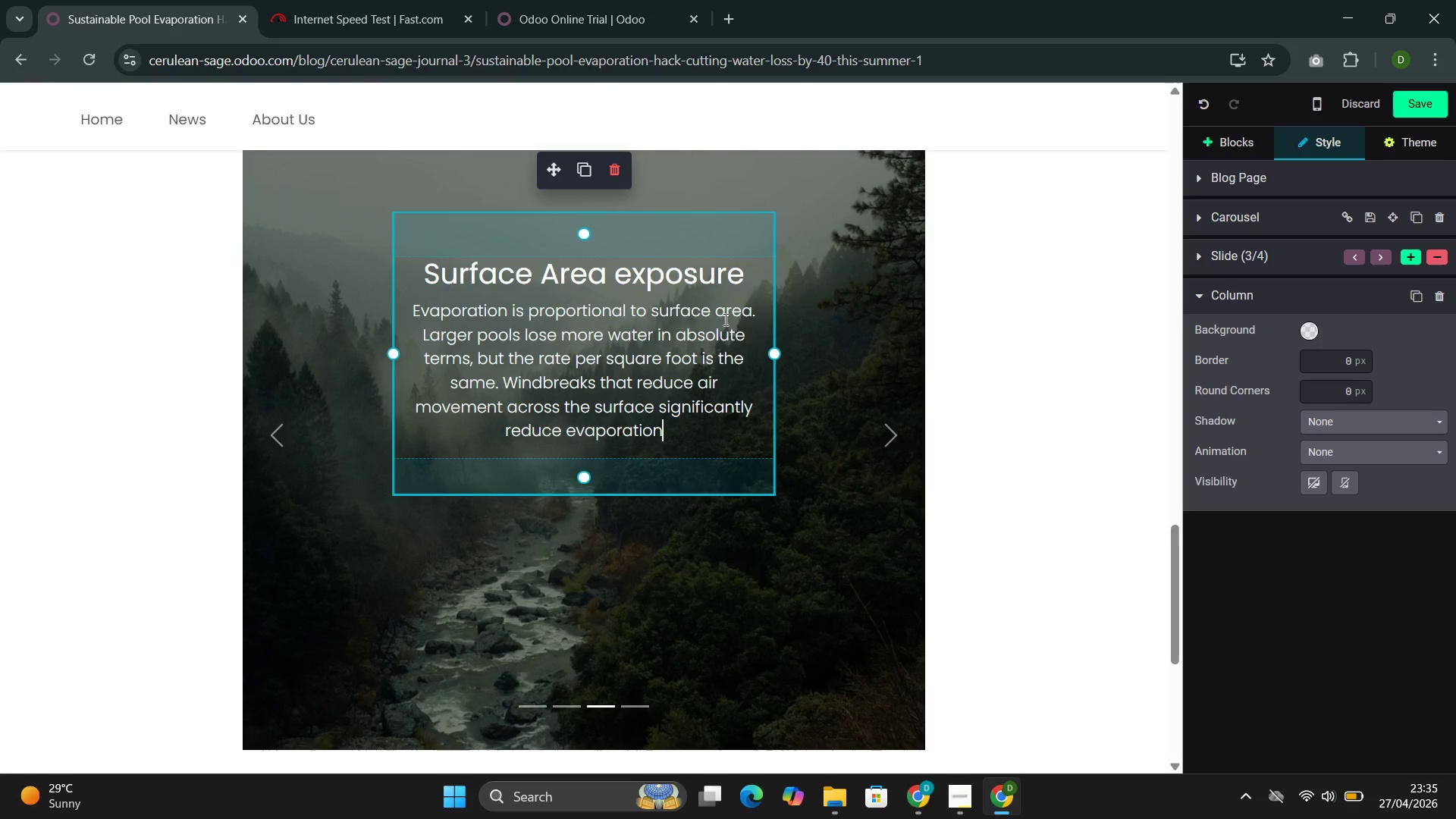 
left_click_drag(start_coordinate=[557, 171], to_coordinate=[554, 297])
 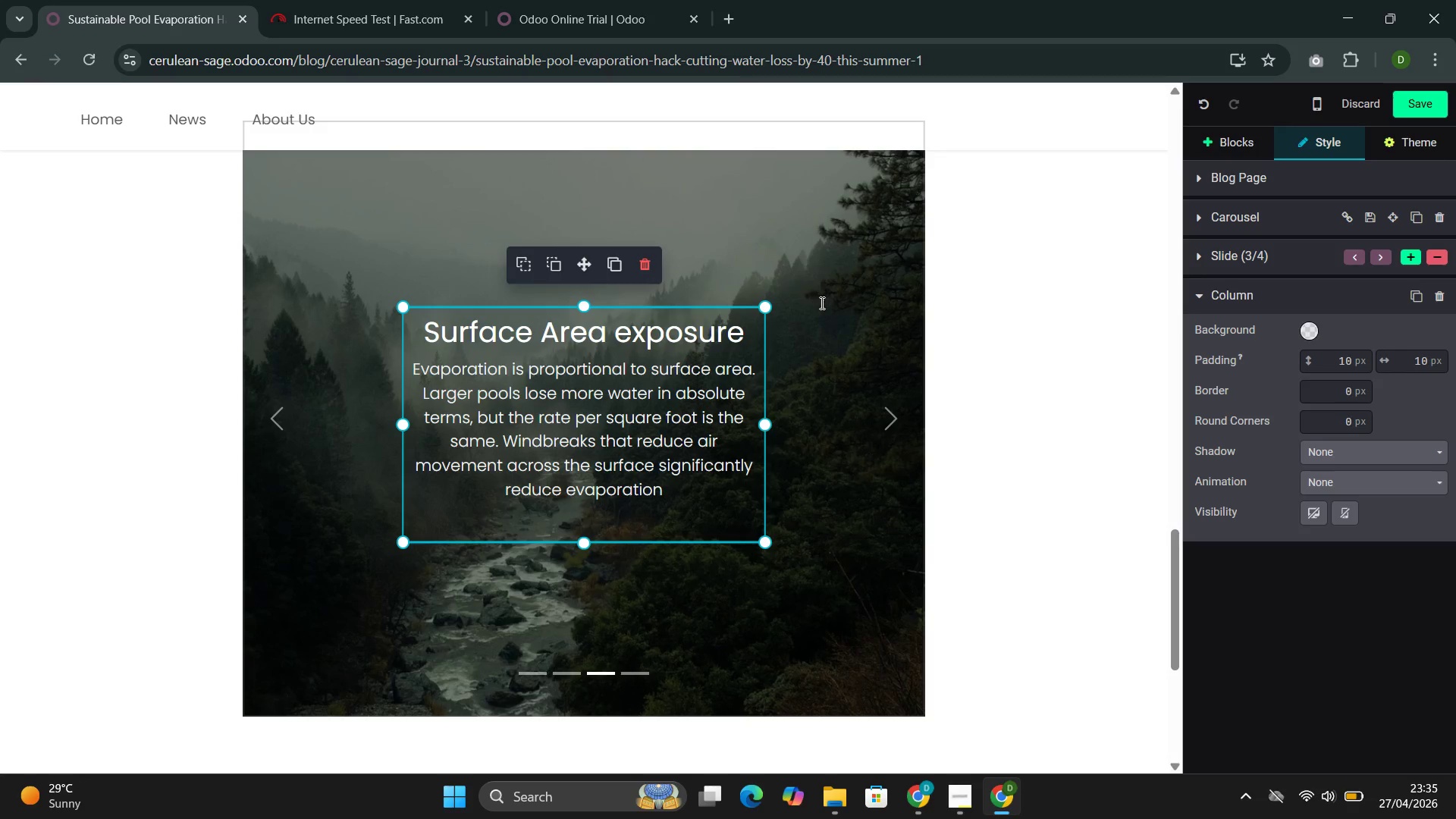 
left_click([871, 370])
 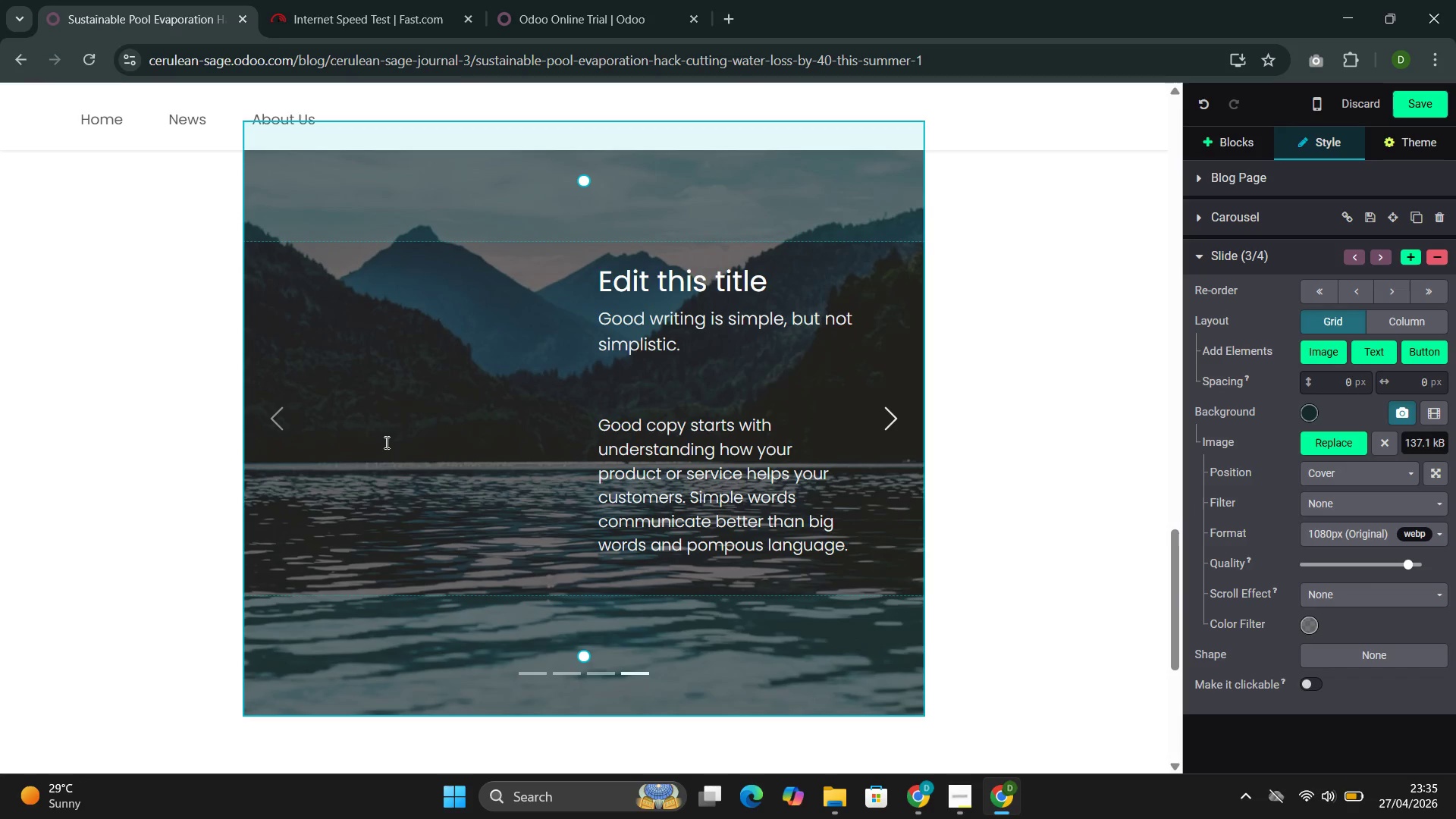 
left_click([281, 417])
 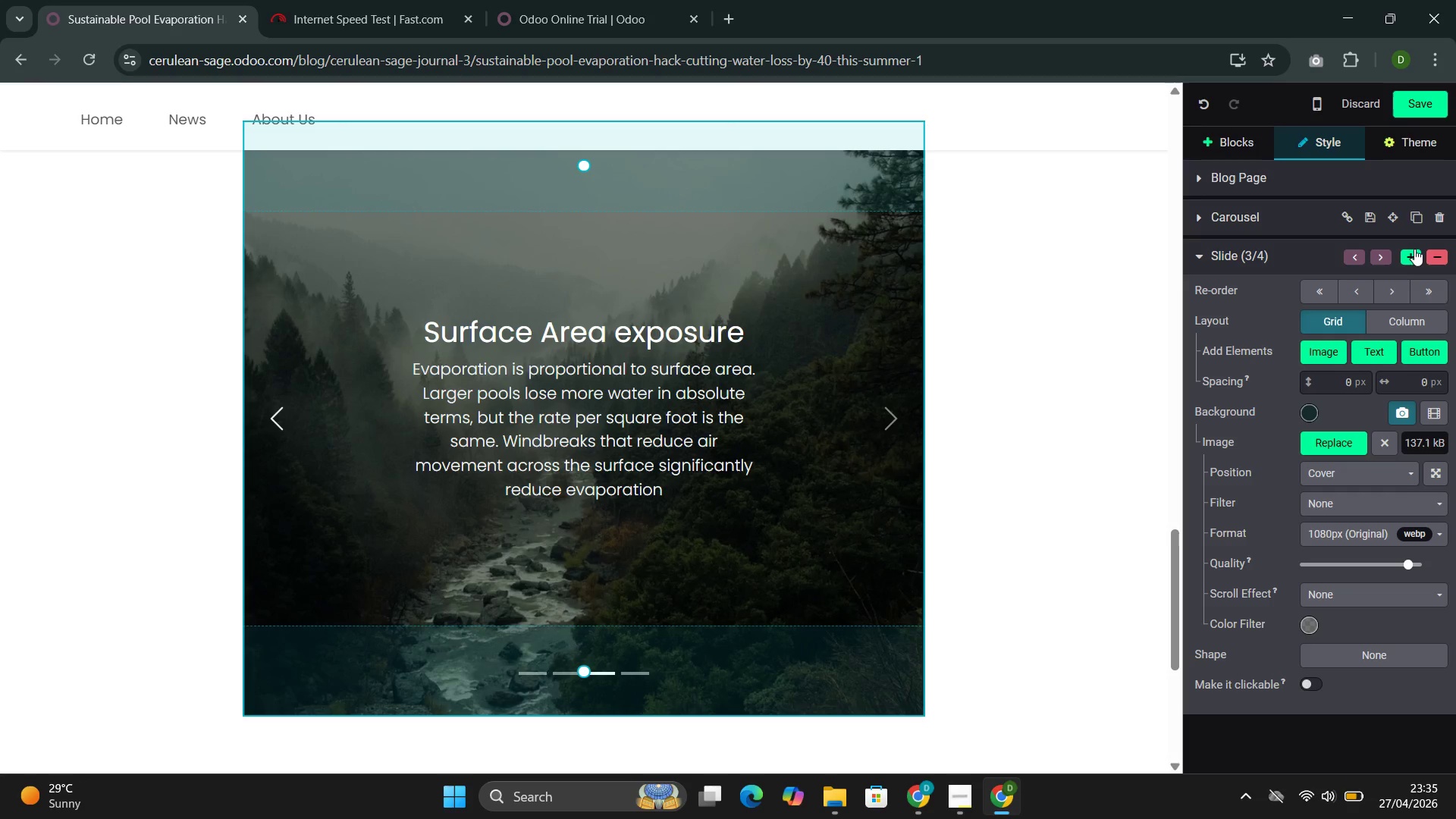 
left_click([1414, 258])
 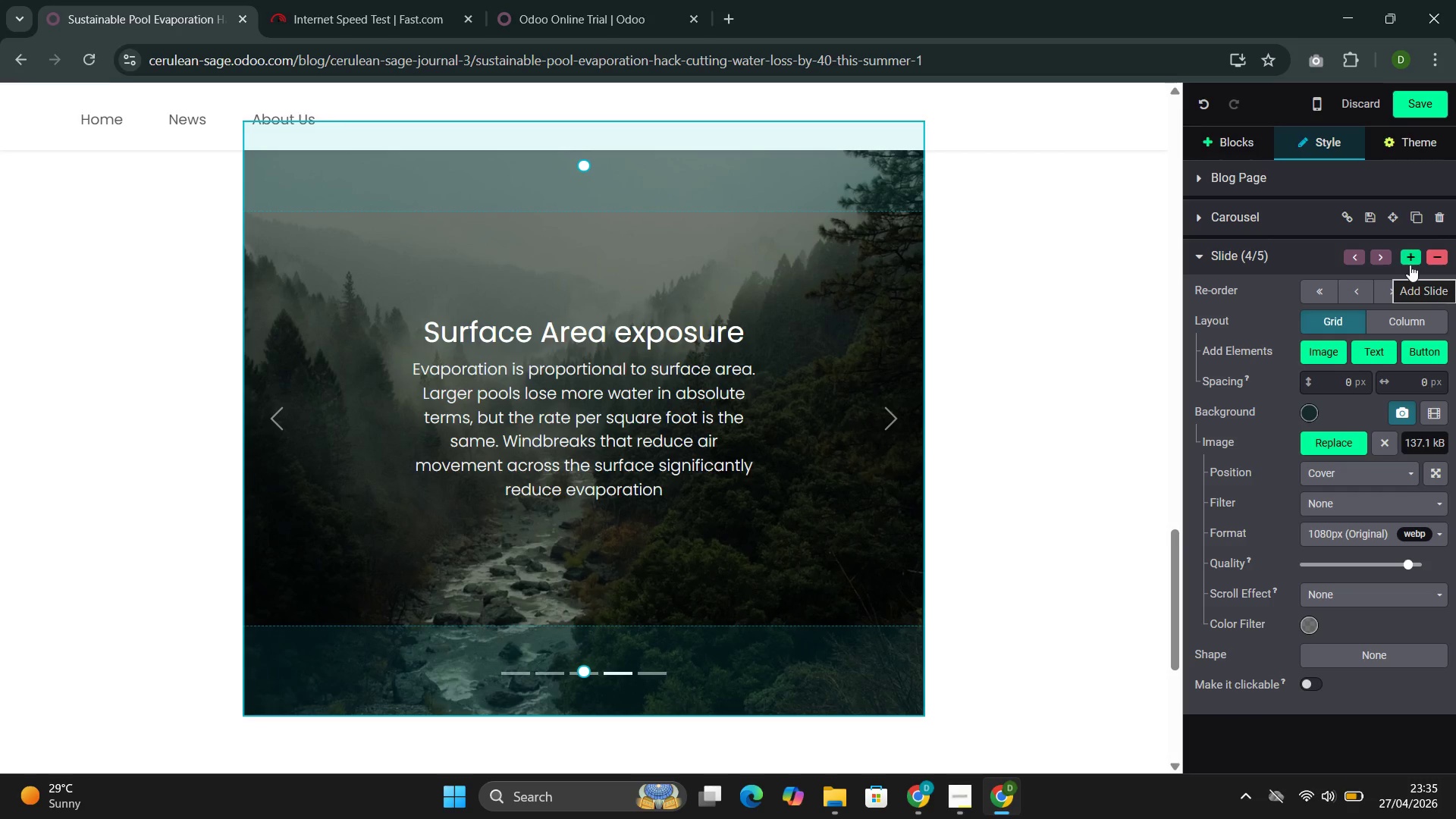 
left_click([891, 463])
 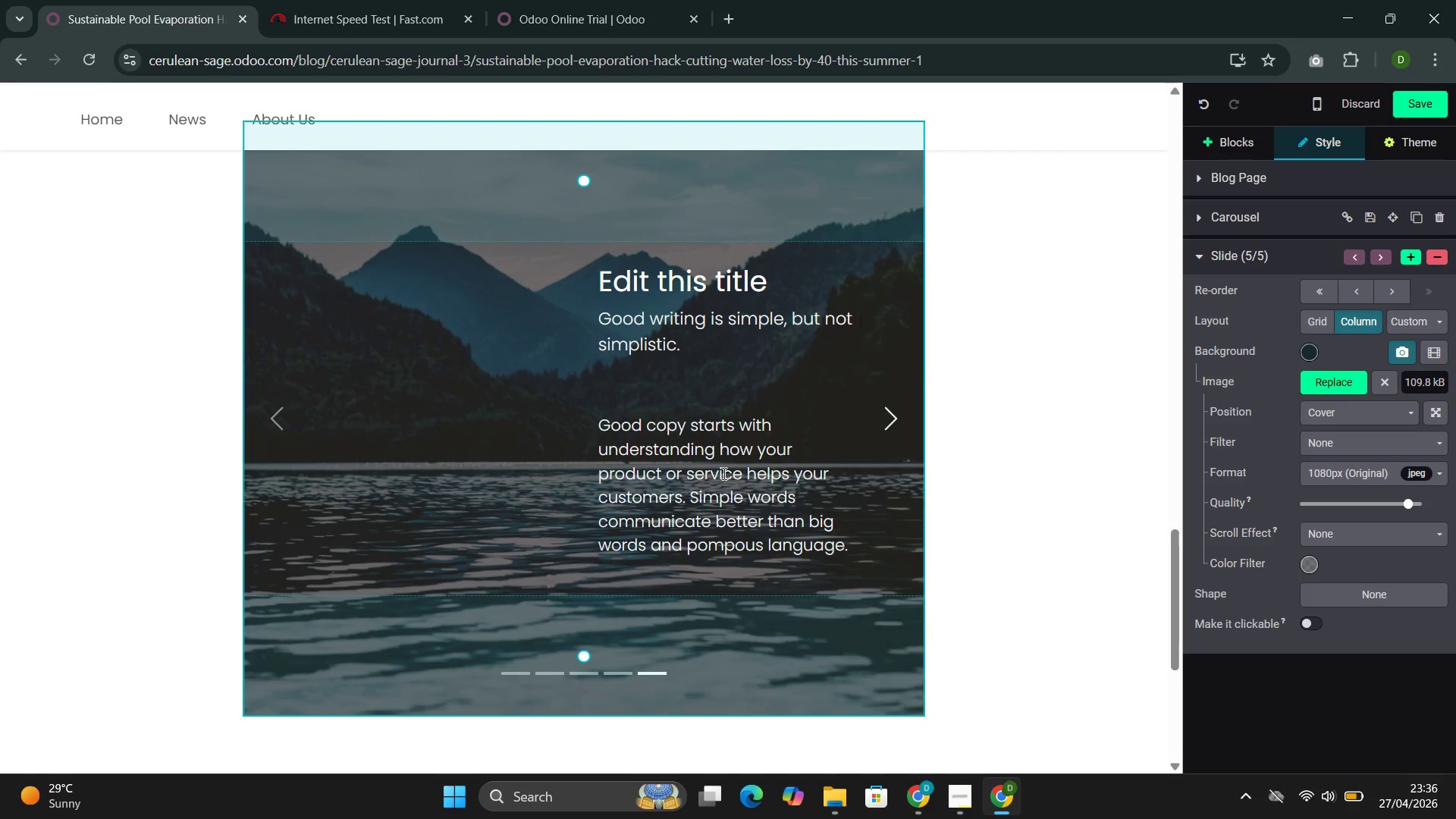 
left_click([299, 441])
 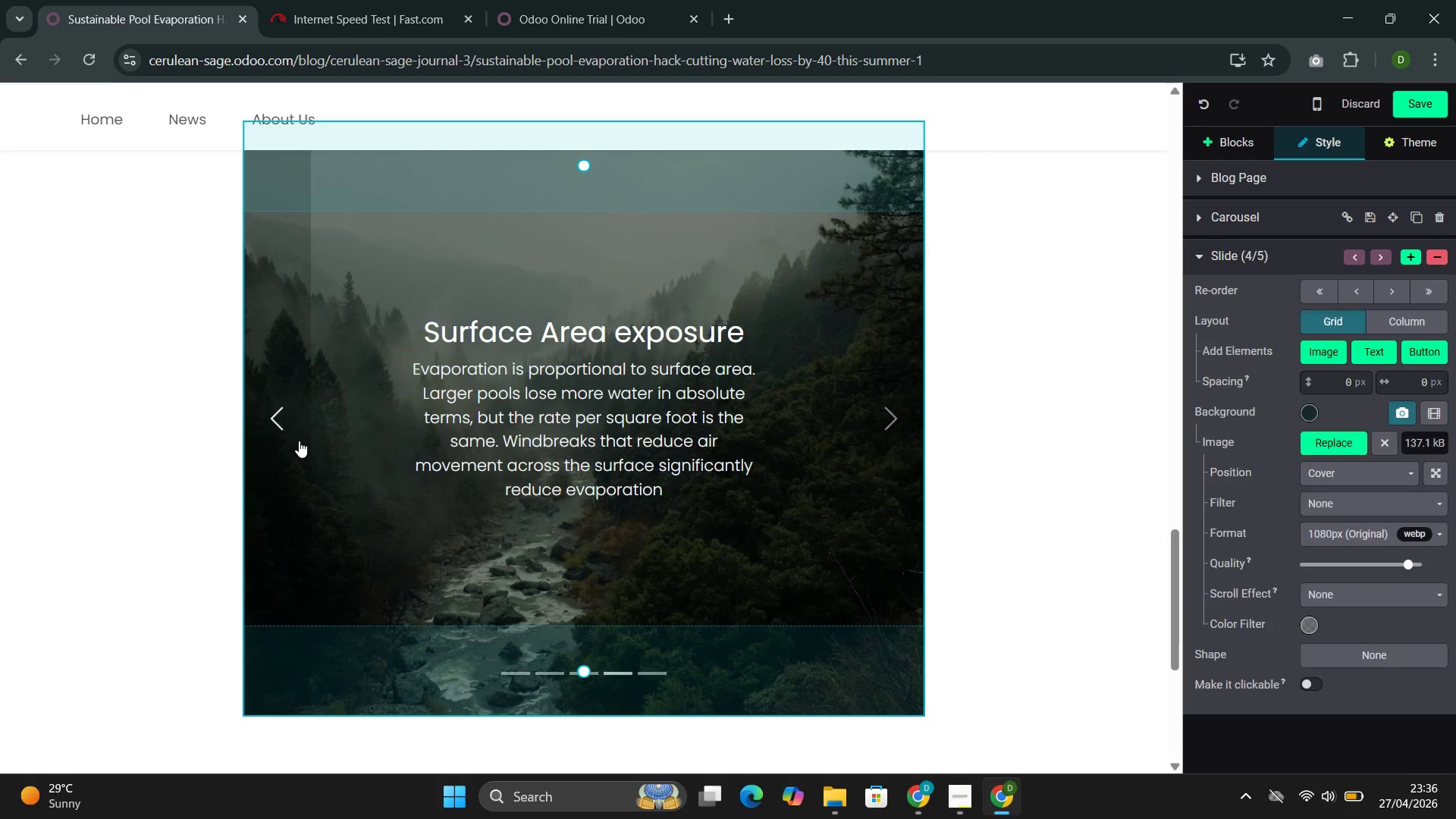 
left_click([281, 441])
 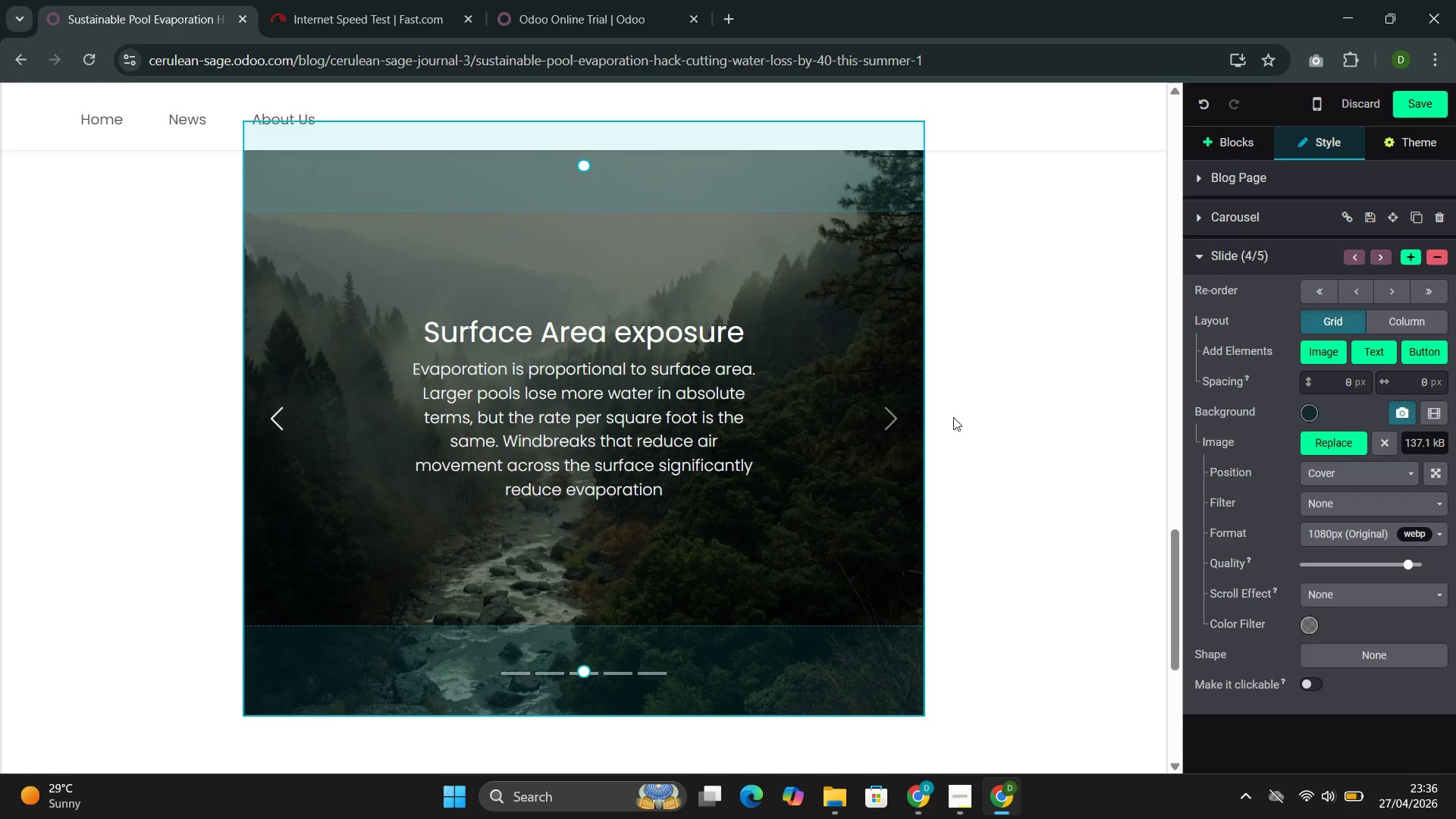 
left_click([896, 419])
 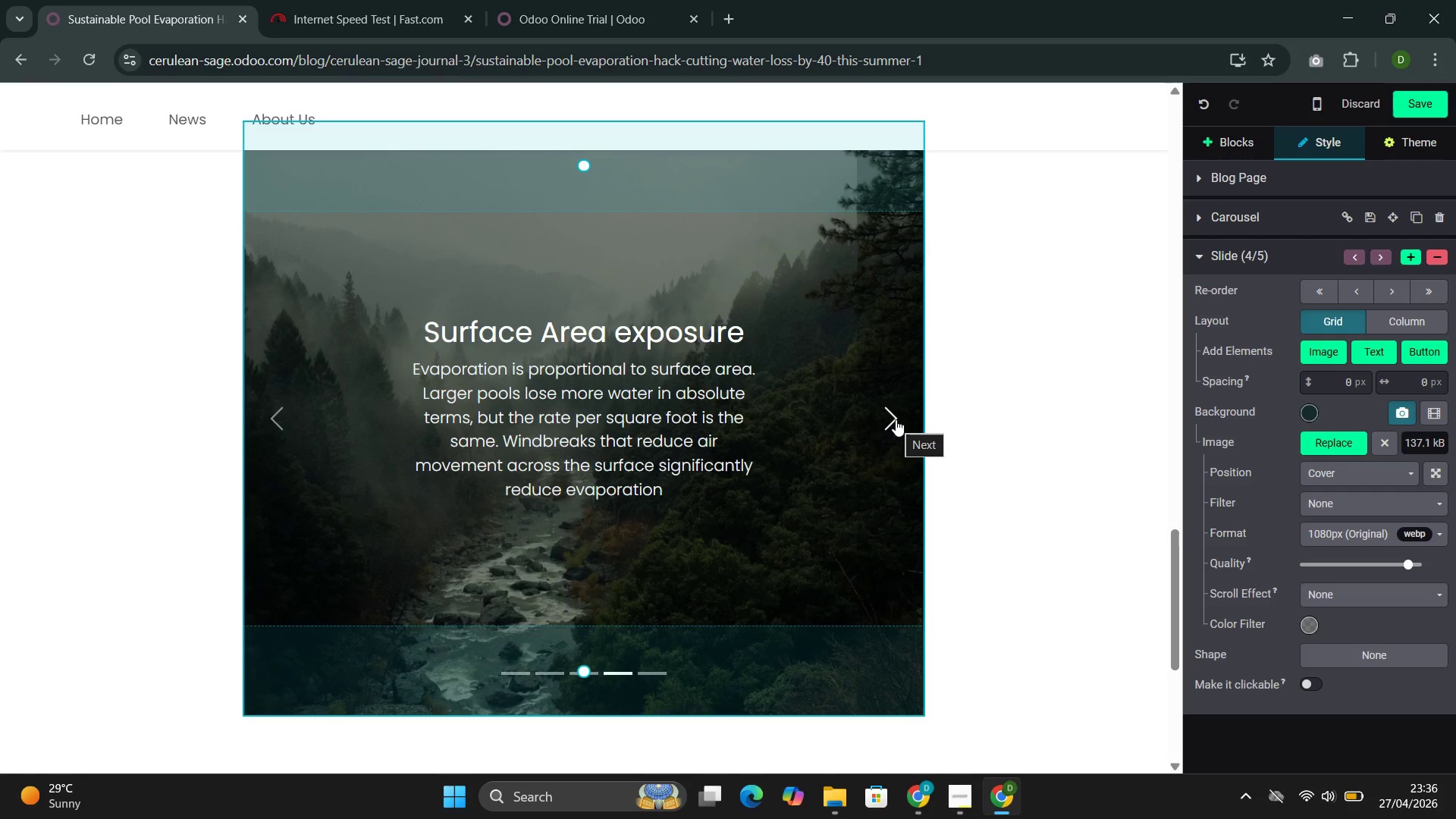 
wait(6.02)
 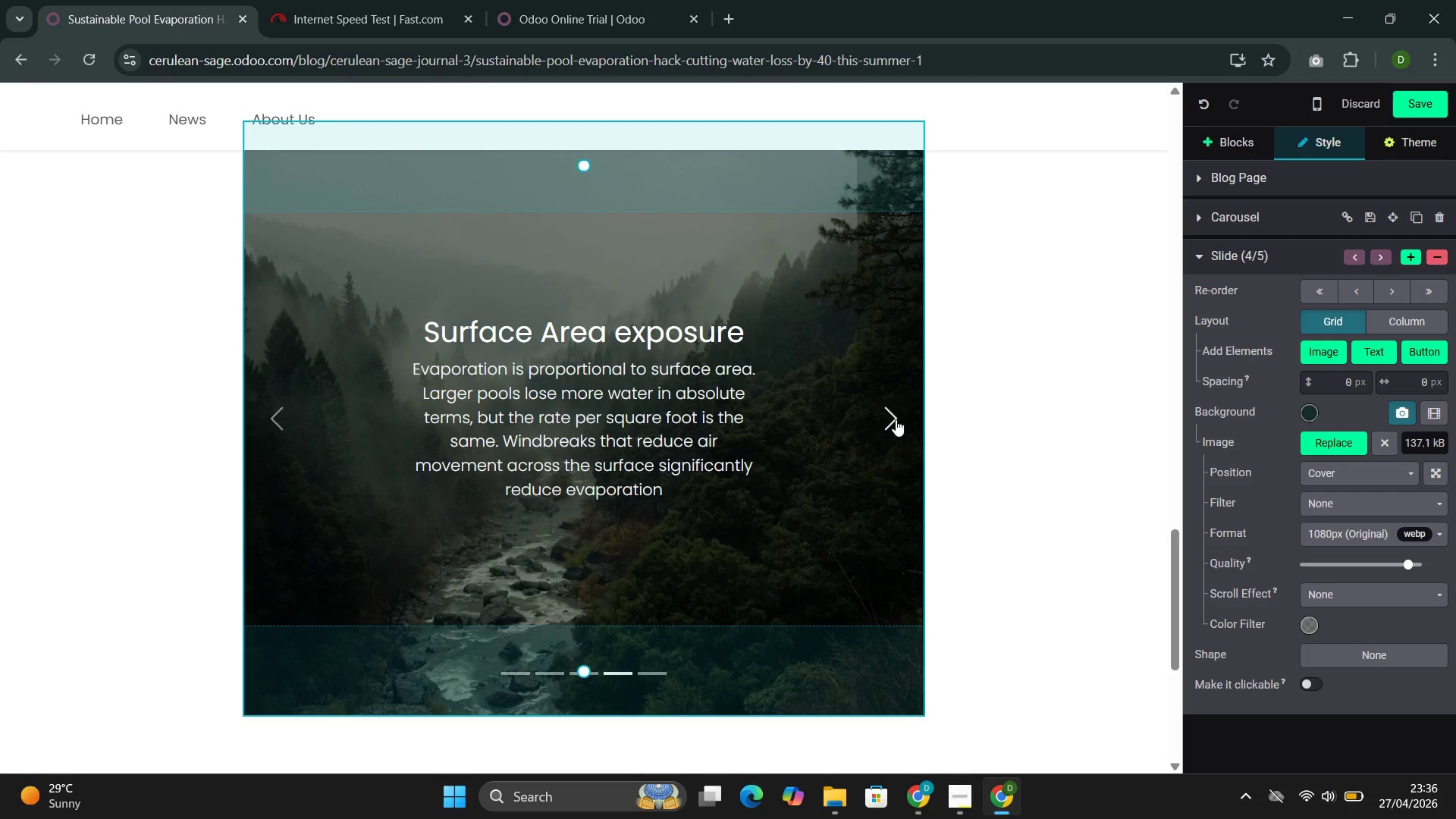 
left_click_drag(start_coordinate=[742, 325], to_coordinate=[446, 347])
 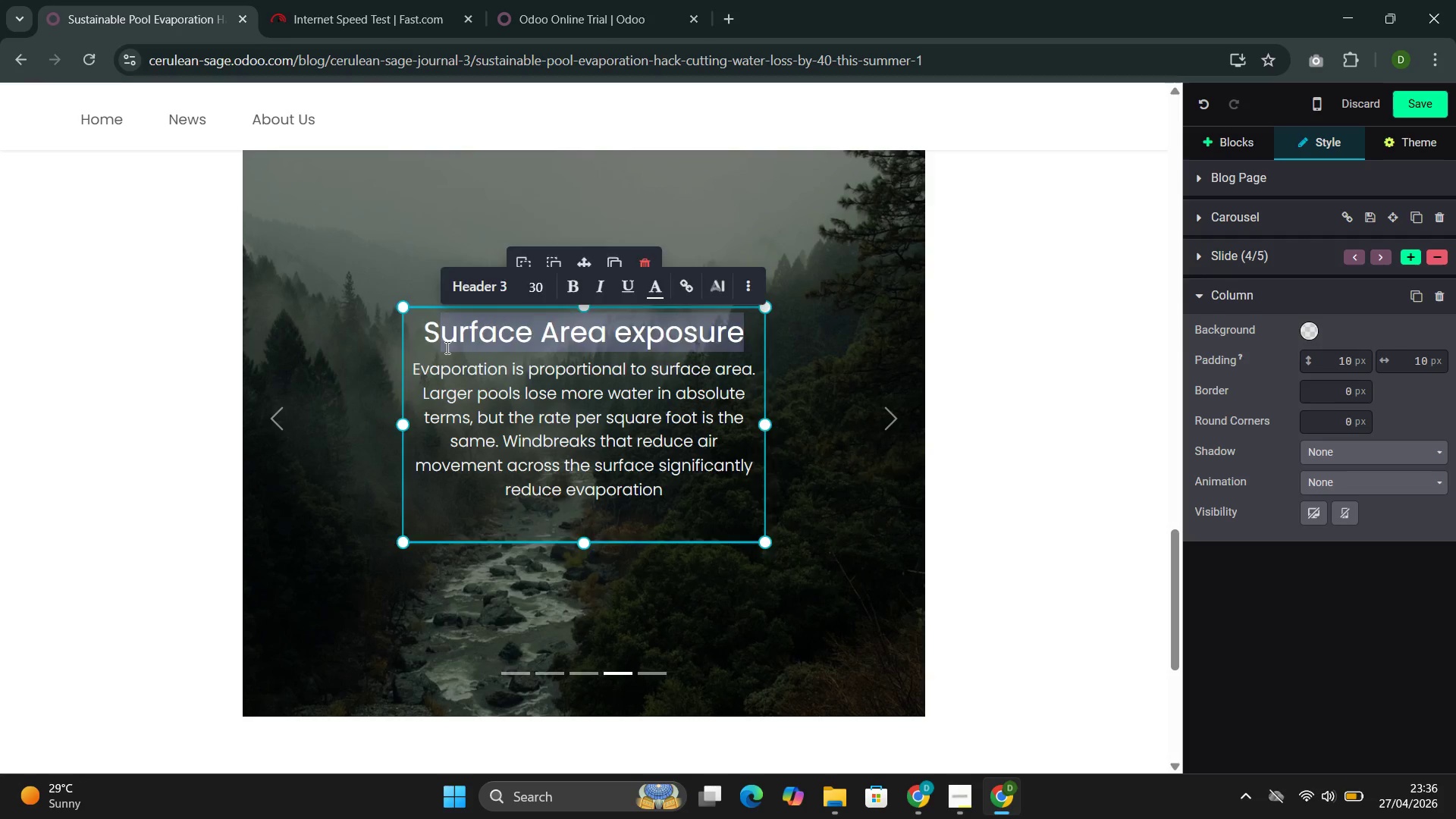 
key(Backspace)
key(Backspace)
type(Hu,idity gradient)
 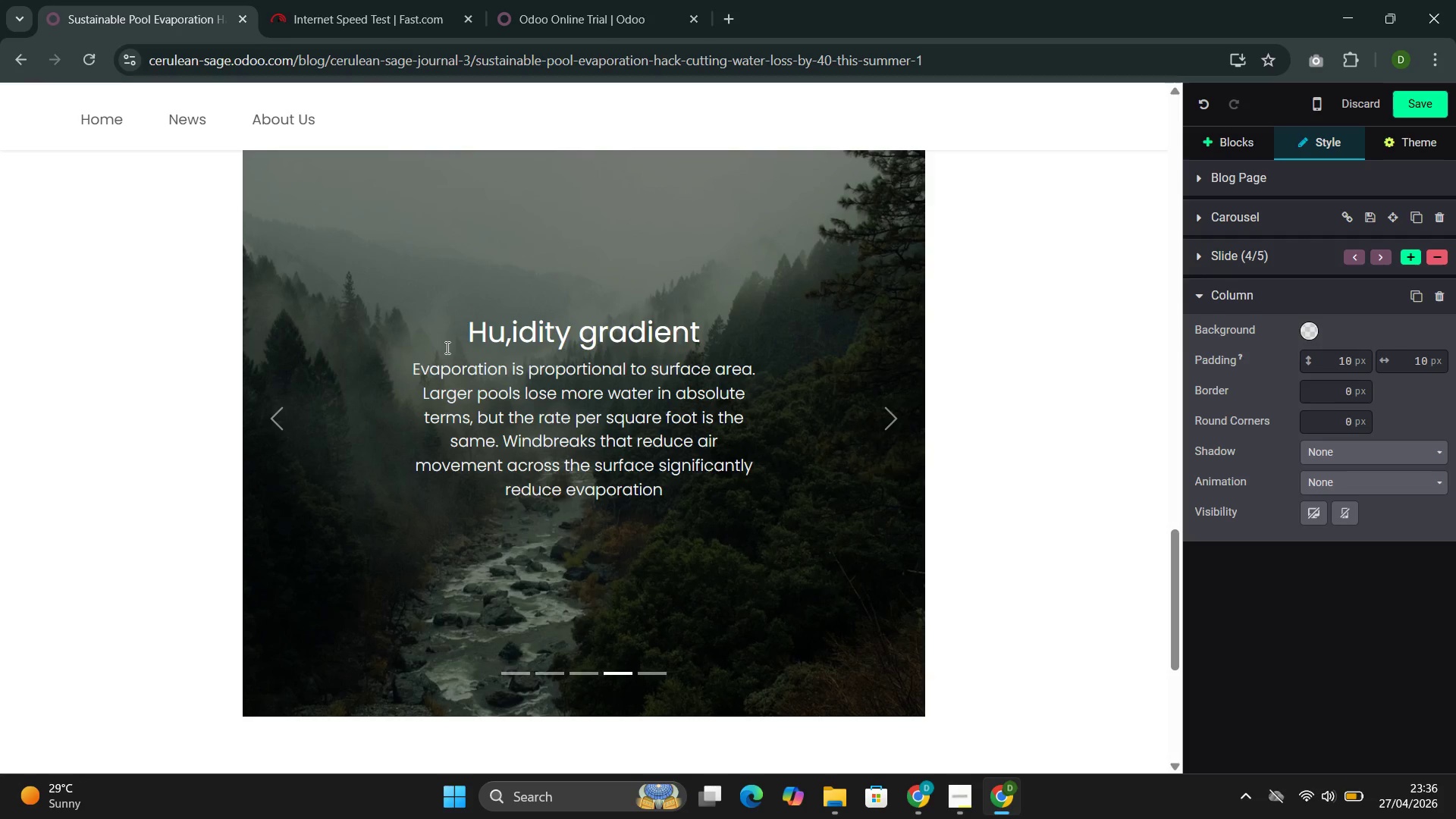 
left_click_drag(start_coordinate=[675, 502], to_coordinate=[441, 369])
 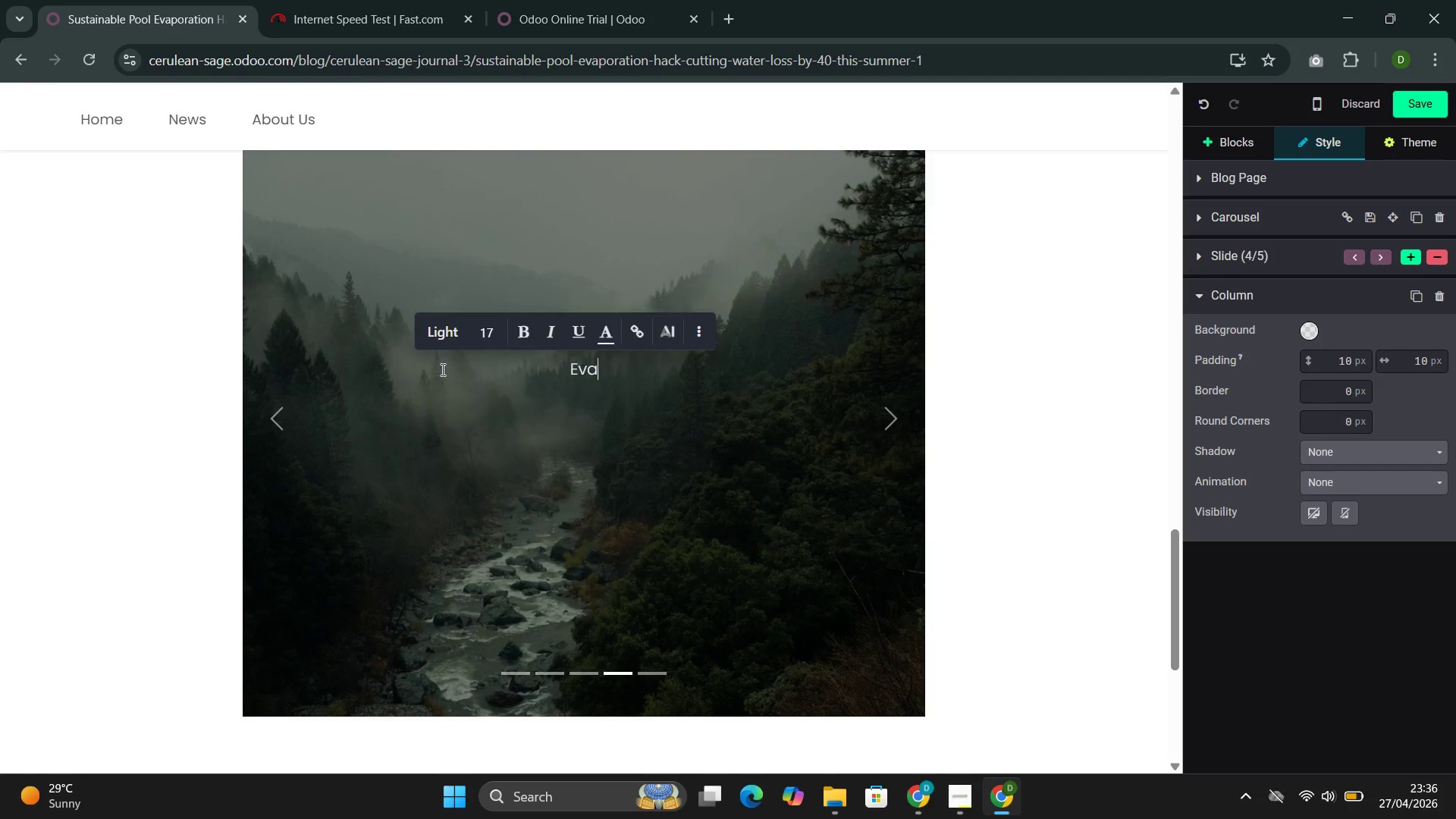 
key(Backspace)
key(Backspace)
key(Backspace)
key(Backspace)
type(Dry air absorbs moisture more readily than )
 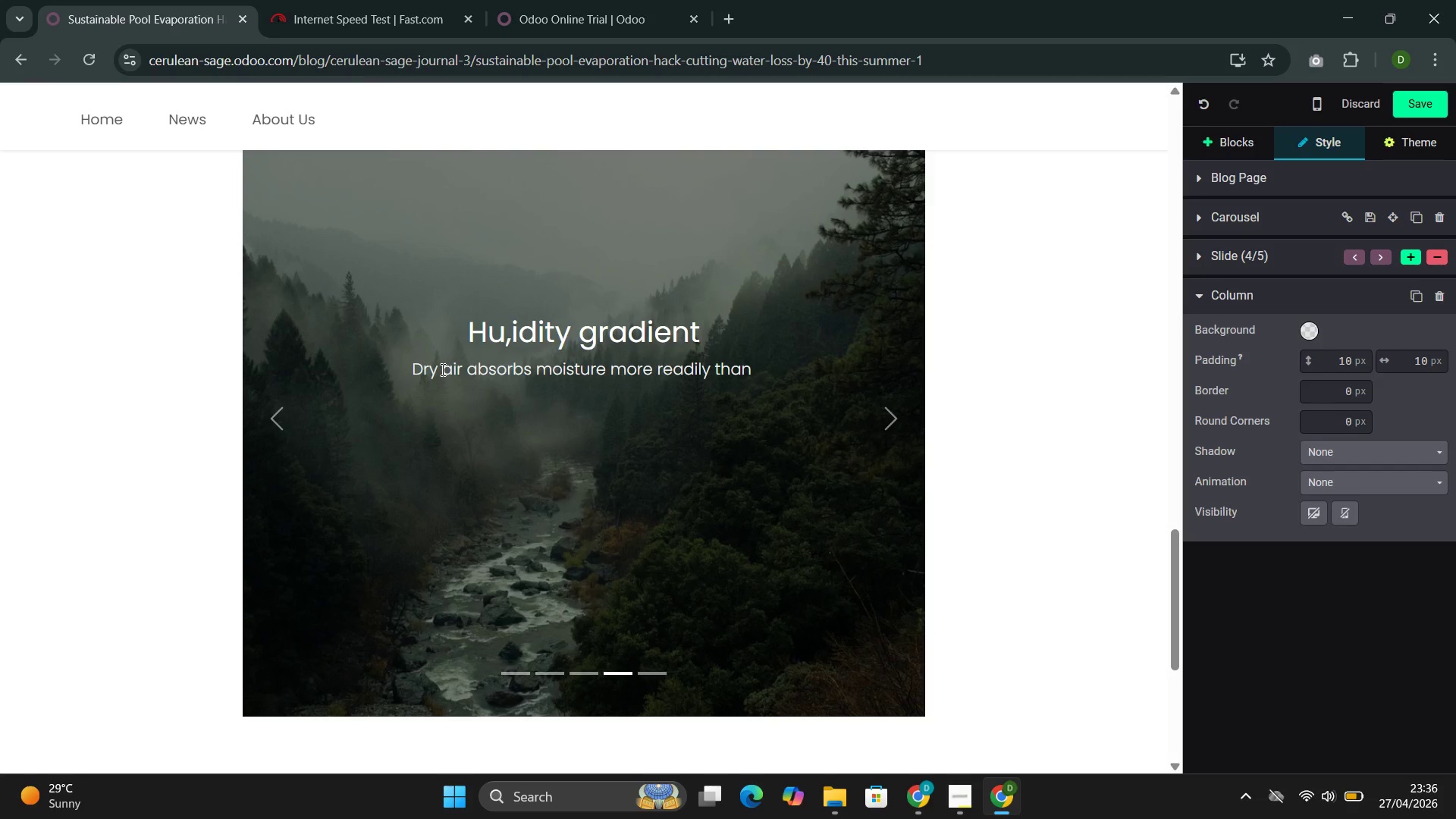 
type(humid air )
key(Backspace)
type(. In drought-affected )
 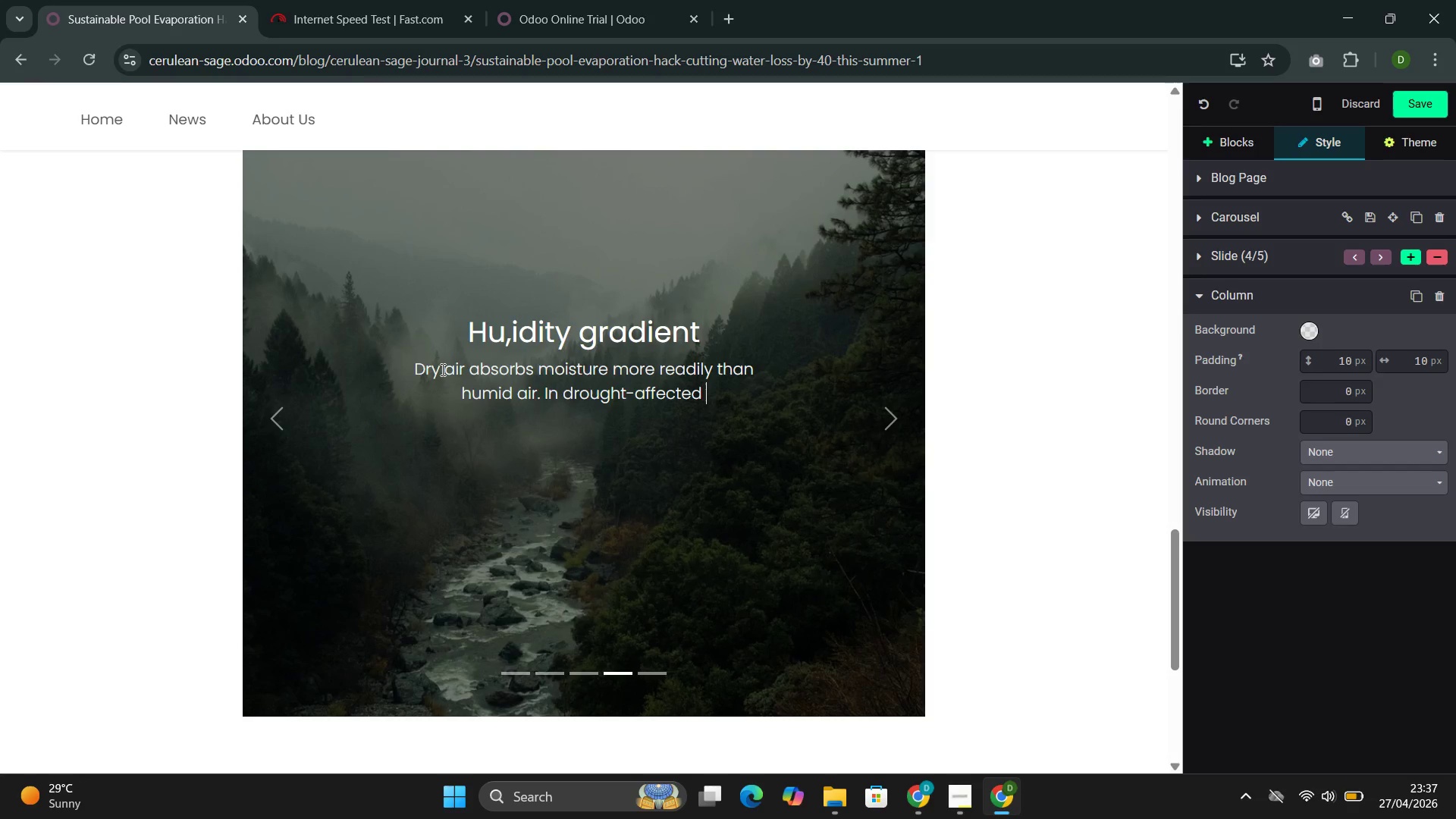 
wait(7.06)
 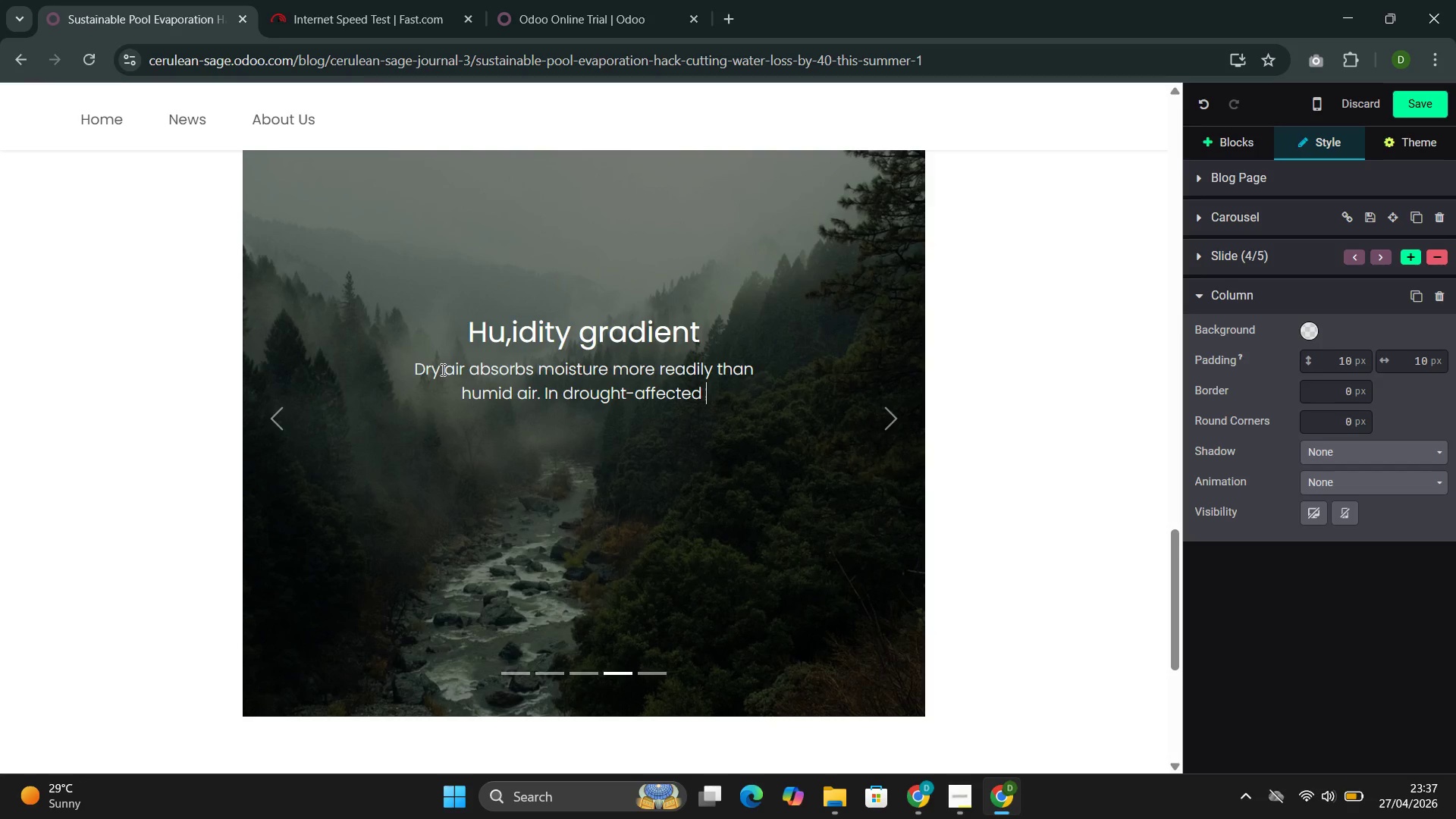 
type(regions like ours, the humidity gradien)
 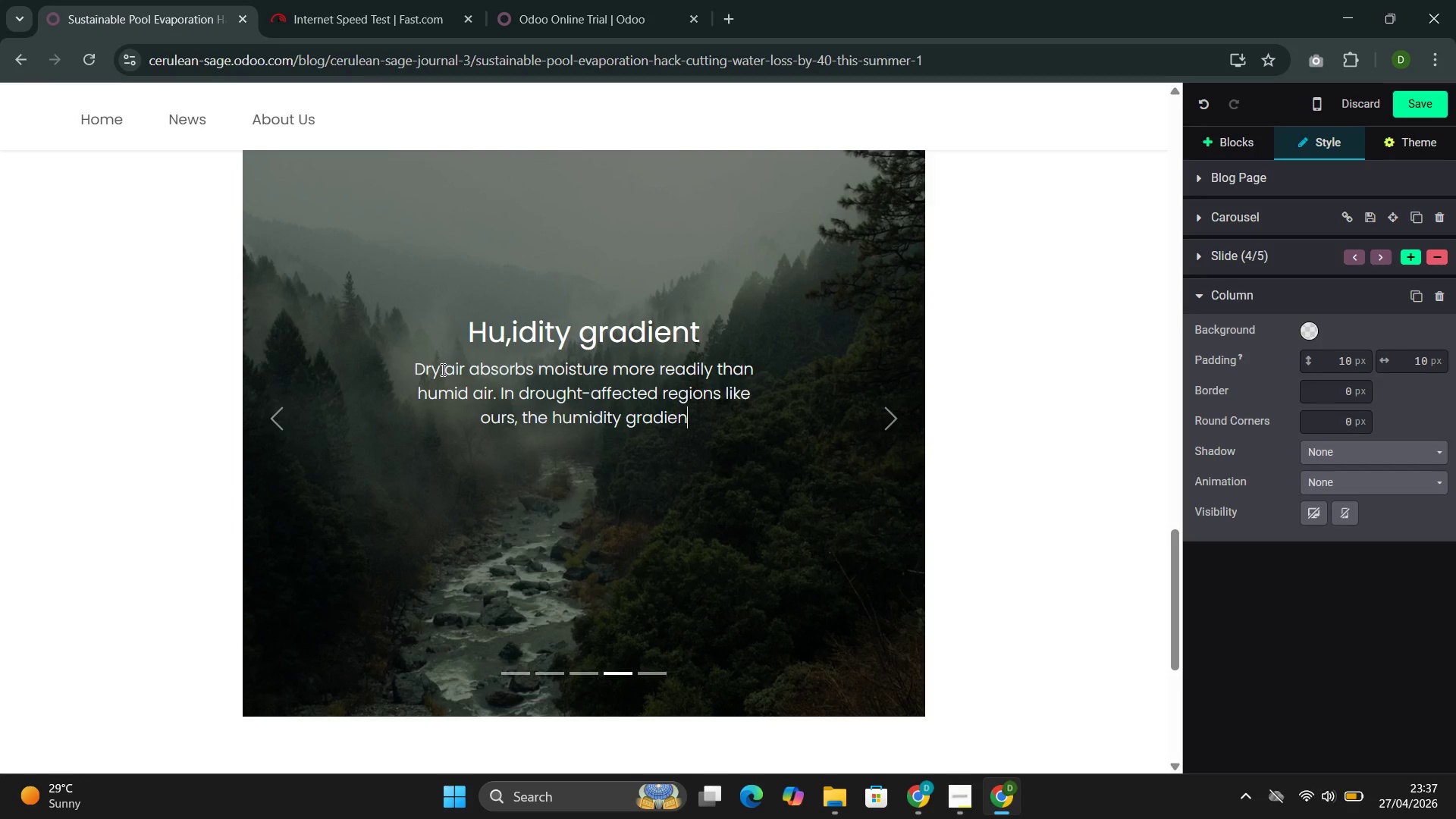 
type(t is sleep--and evaporation rate are corresponding)
 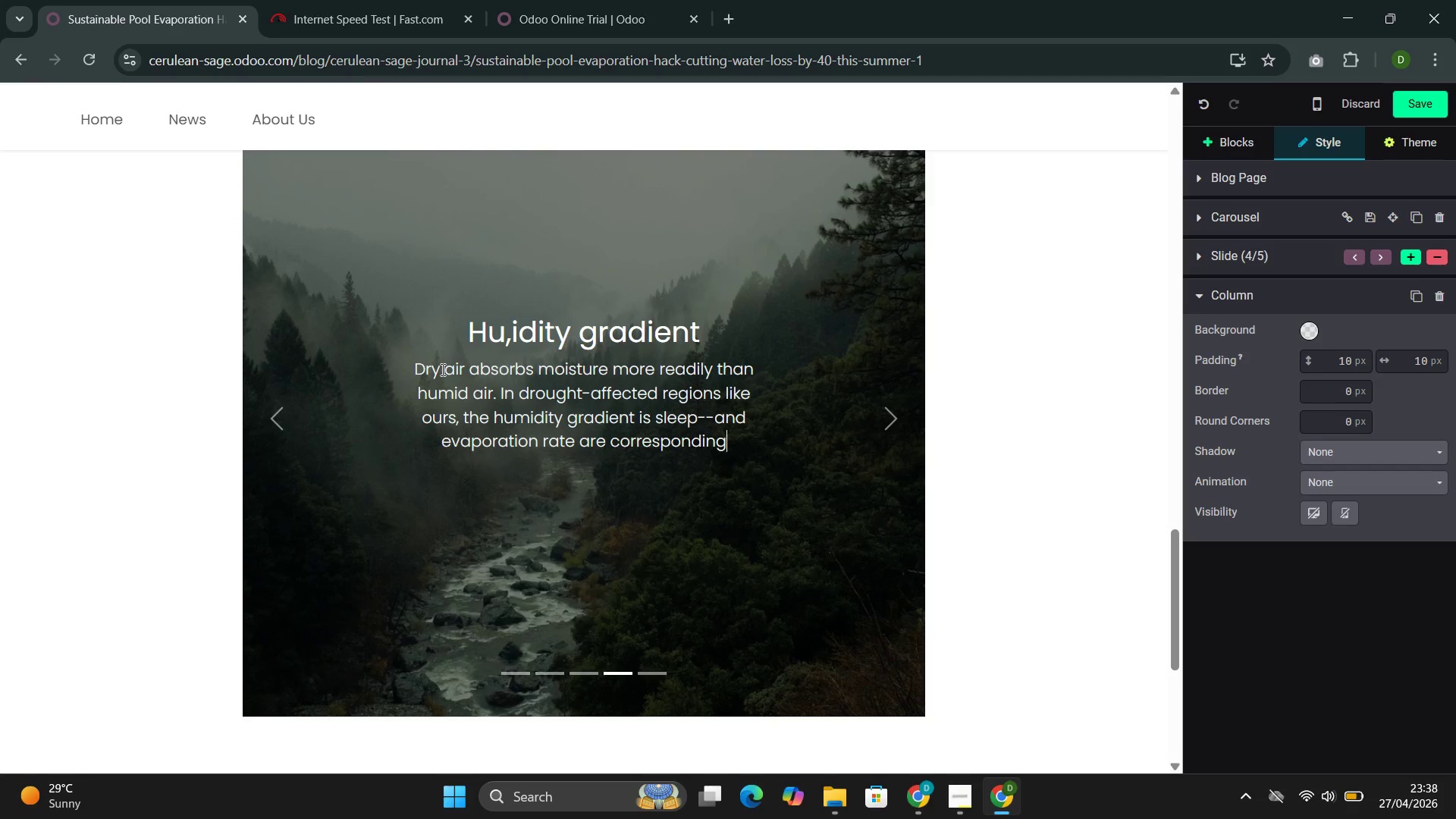 
wait(5.66)
 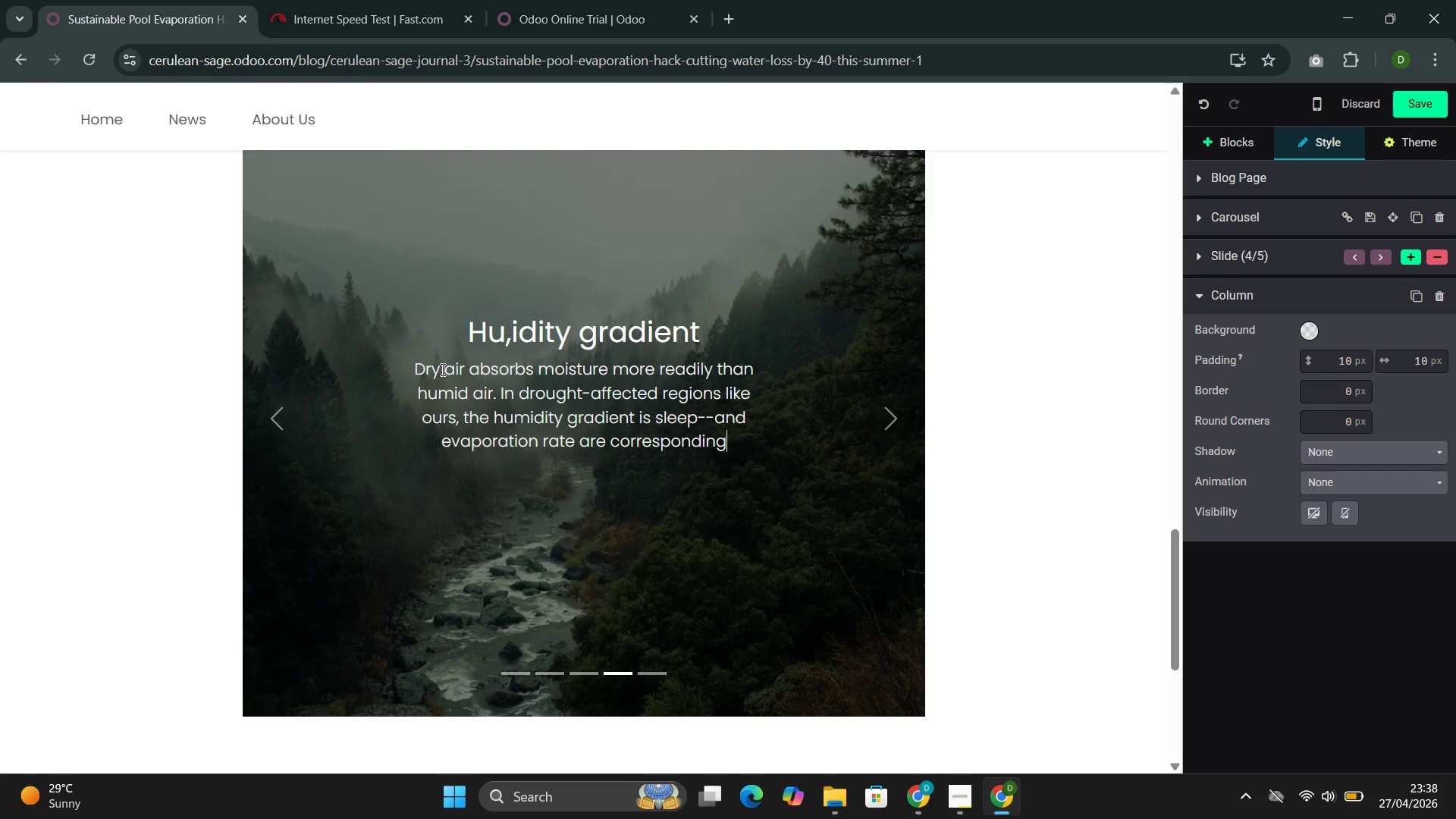 
type(ly high.)
 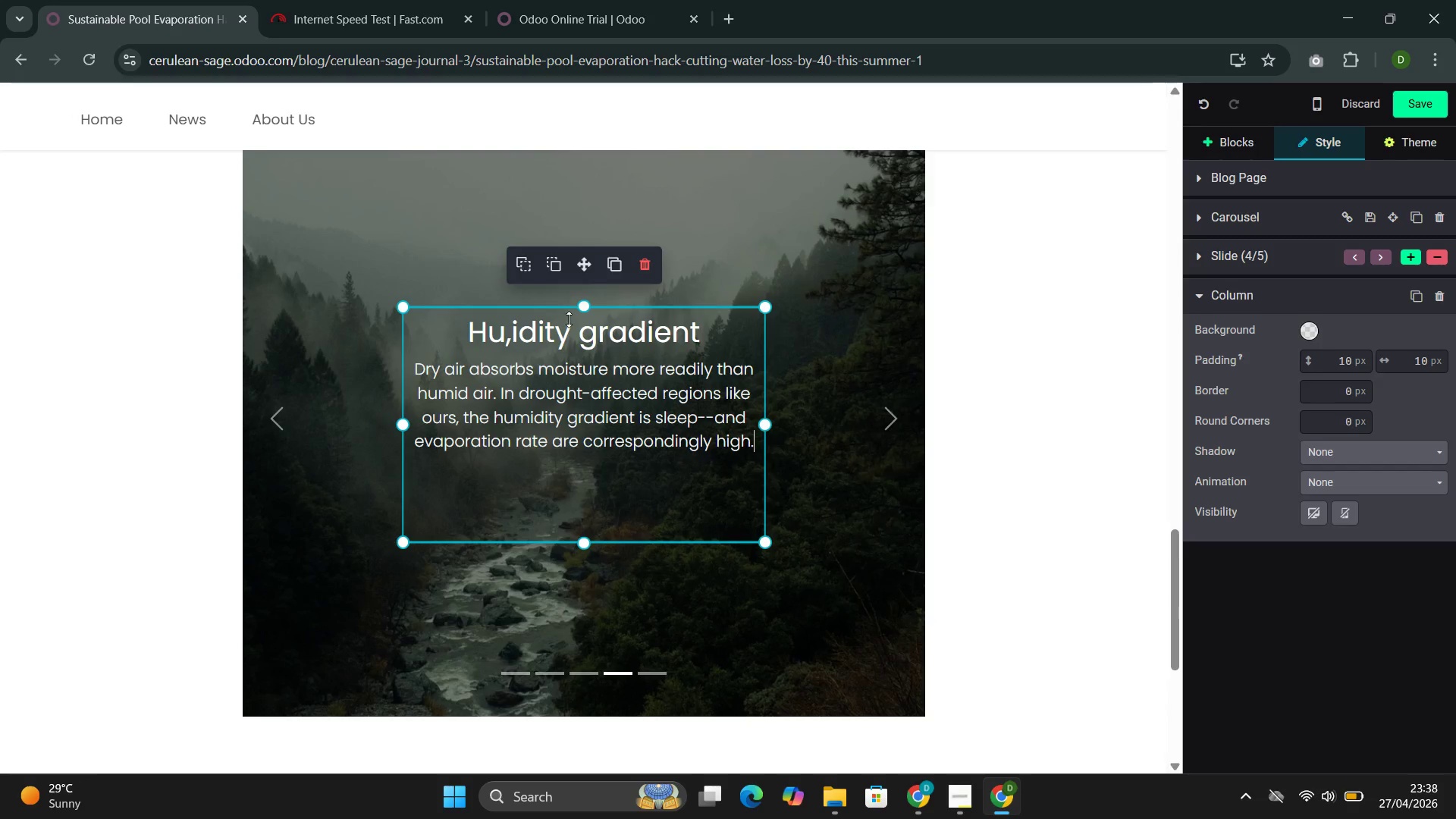 
left_click([513, 336])
 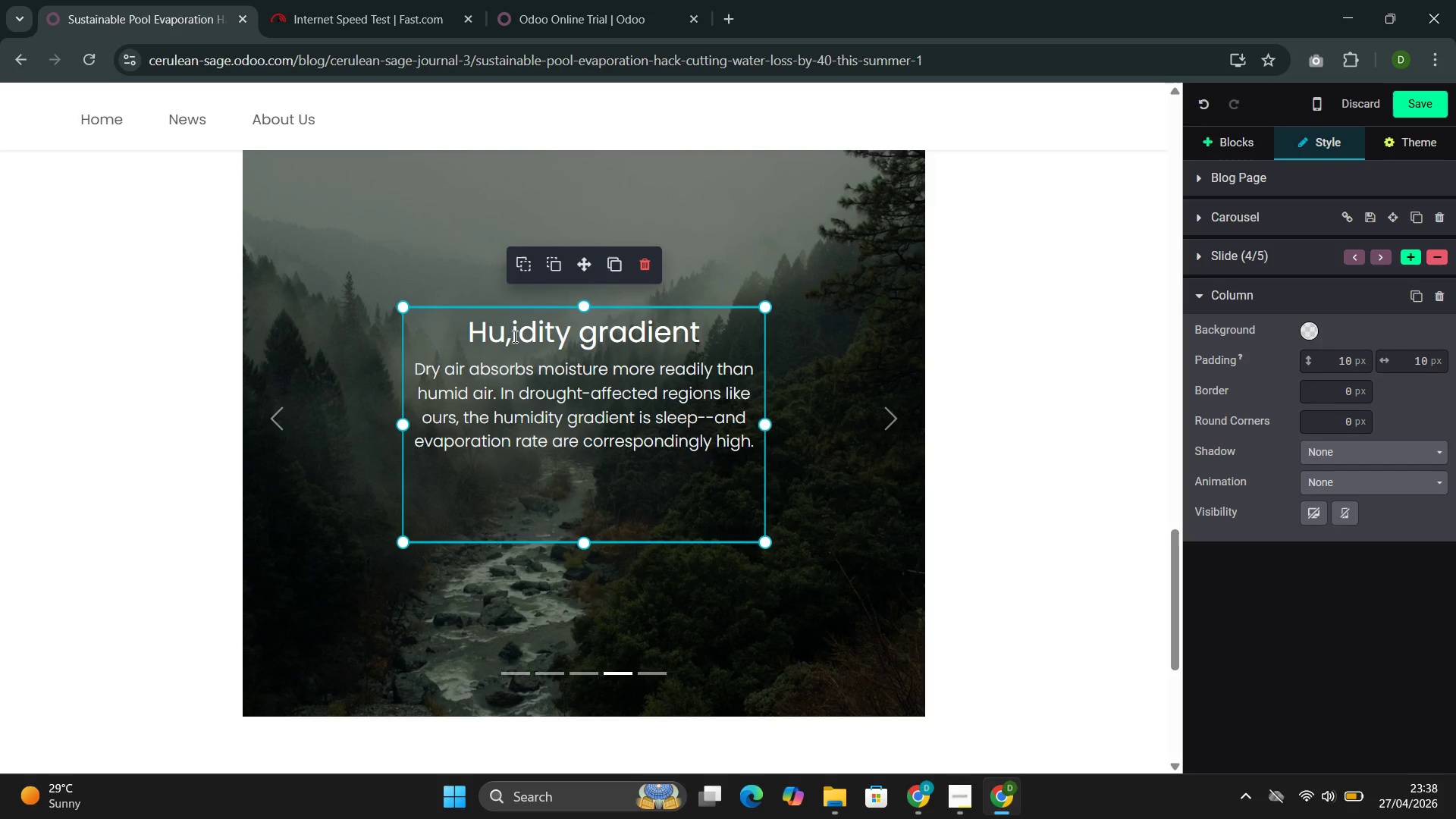 
key(Backspace)
 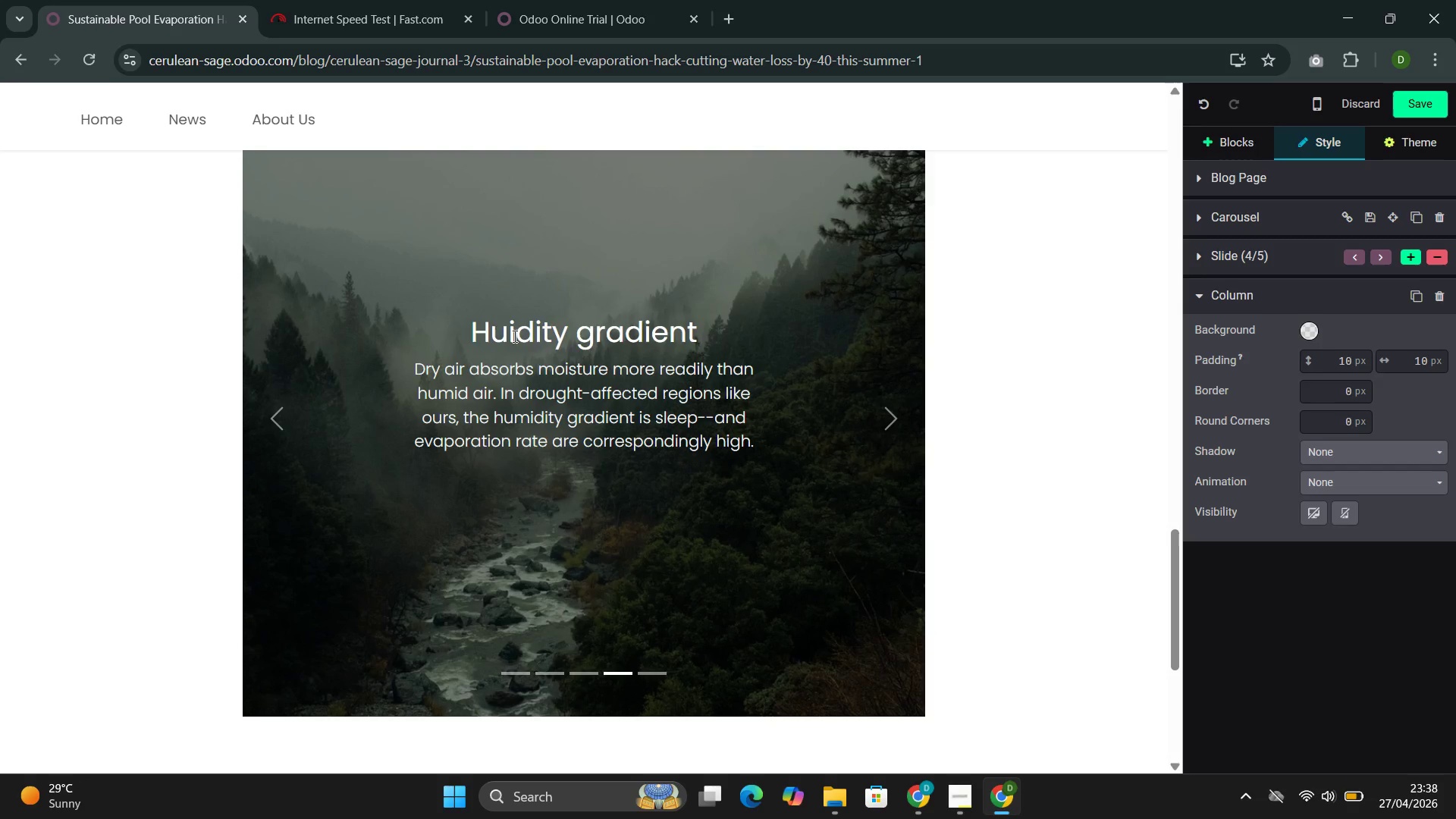 
key(M)
 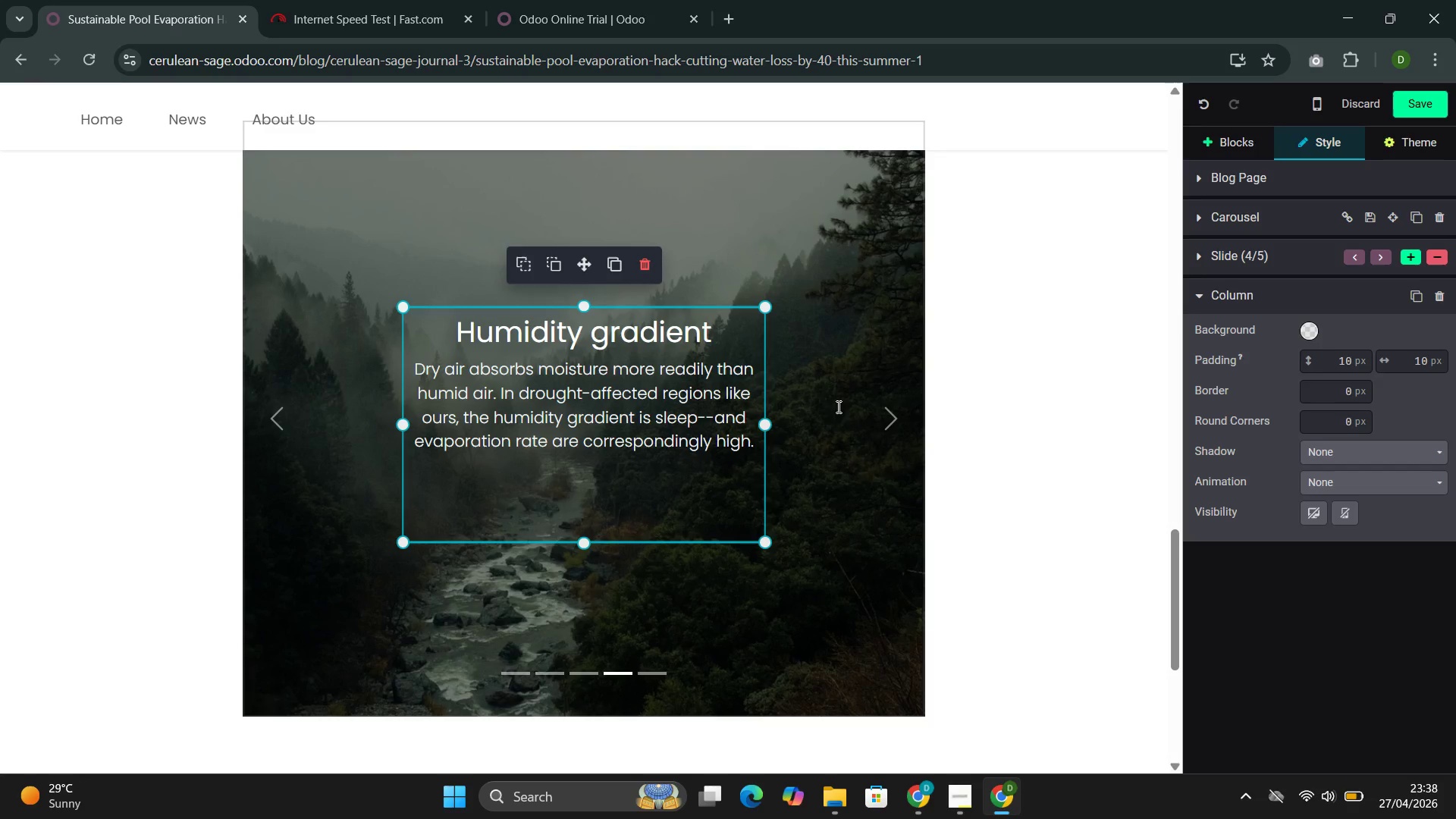 
left_click([887, 425])
 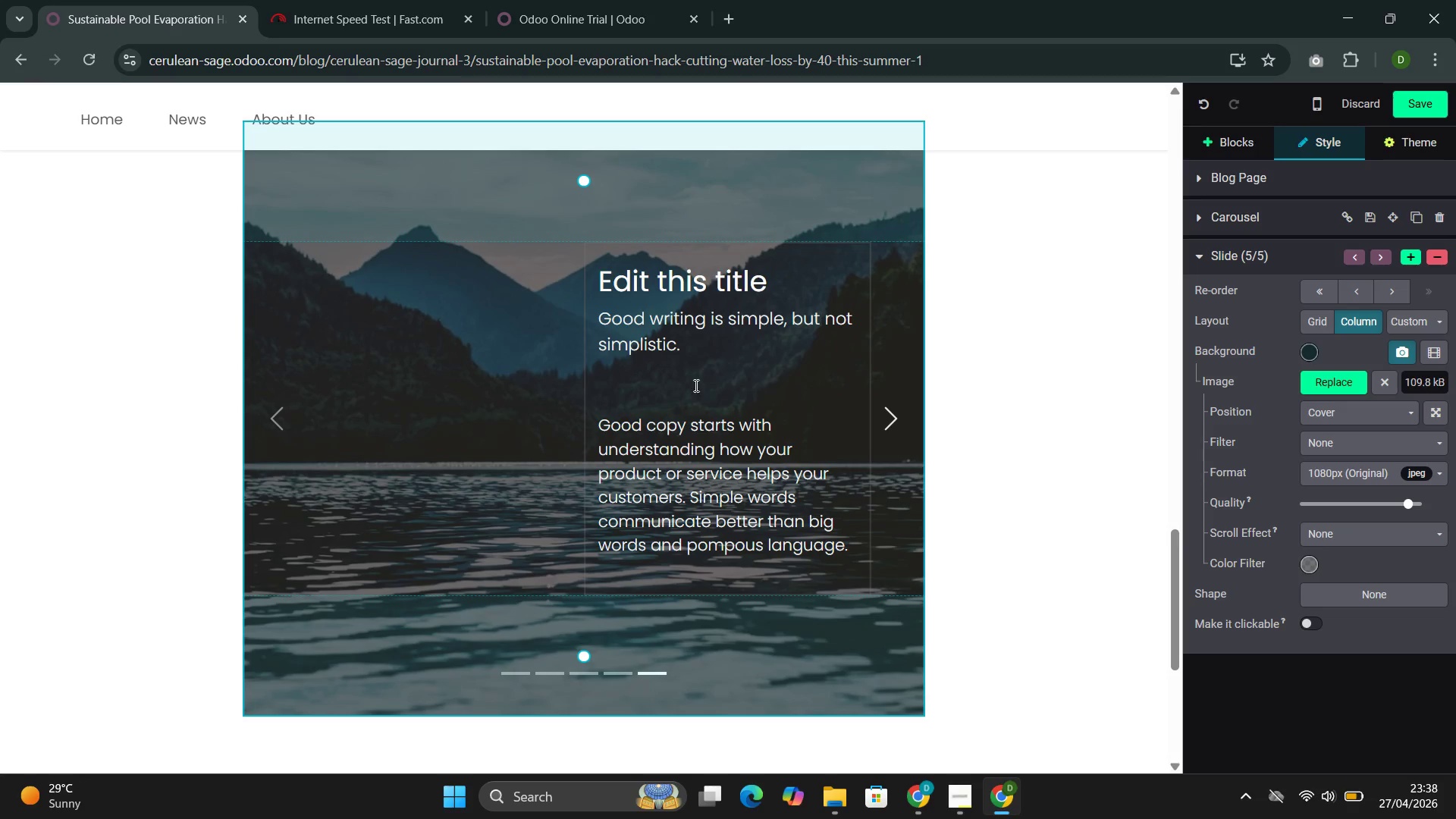 
left_click_drag(start_coordinate=[712, 363], to_coordinate=[591, 319])
 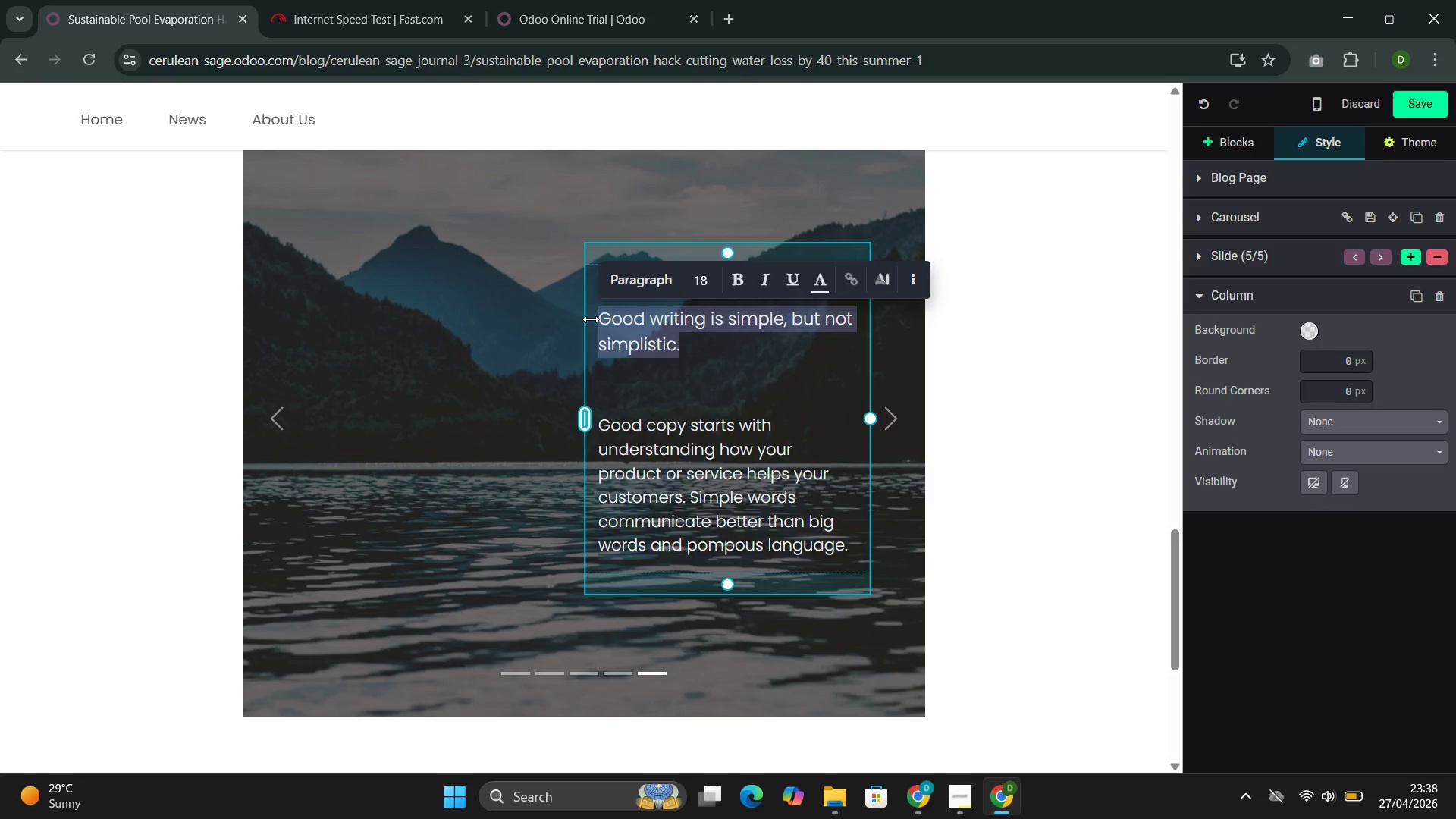 
key(Backspace)
 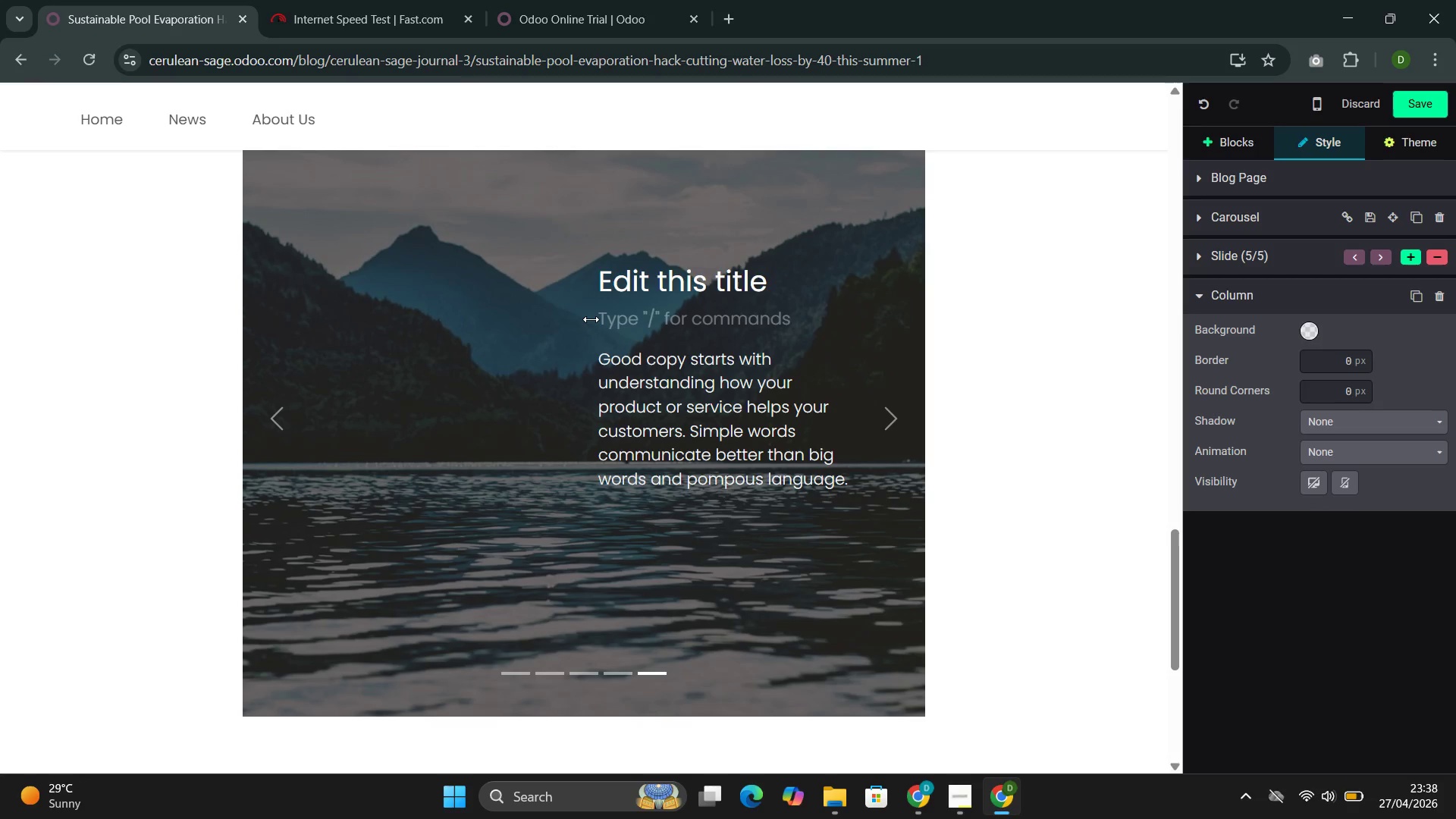 
key(Backspace)
 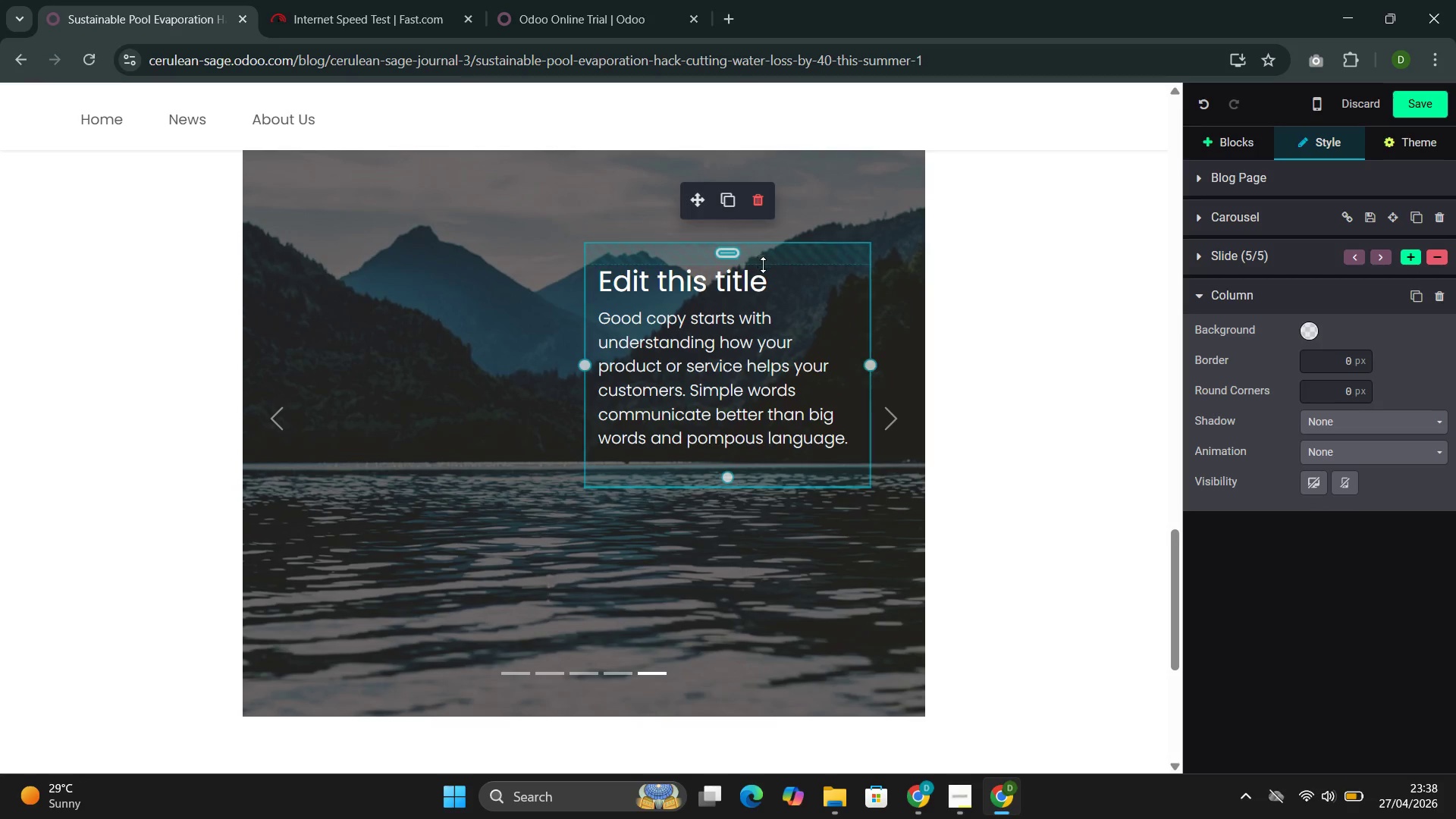 
left_click_drag(start_coordinate=[776, 280], to_coordinate=[614, 281])
 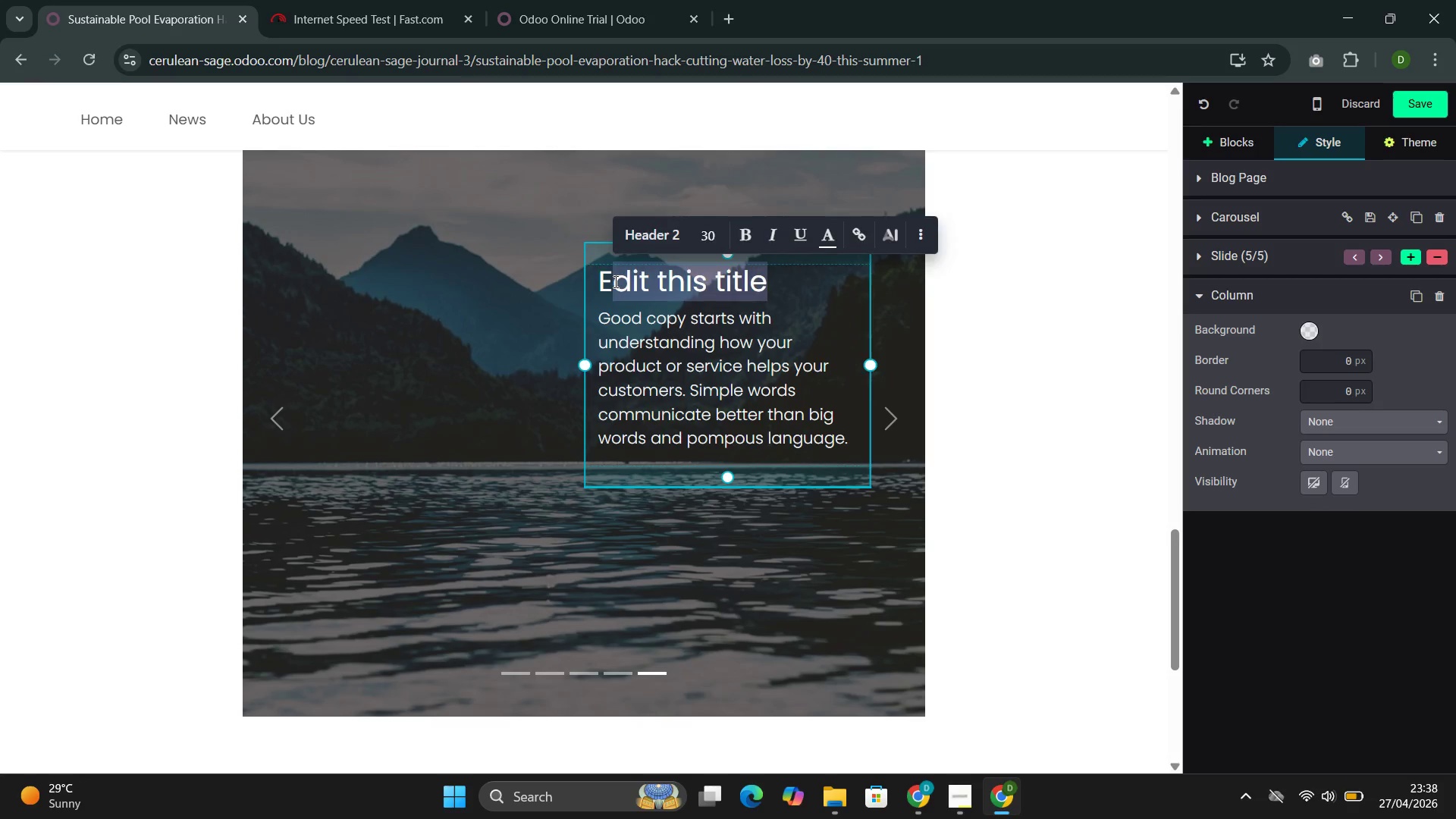 
key(Backspace)
key(Backspace)
type(Sut)
key(Backspace)
type(rface )
 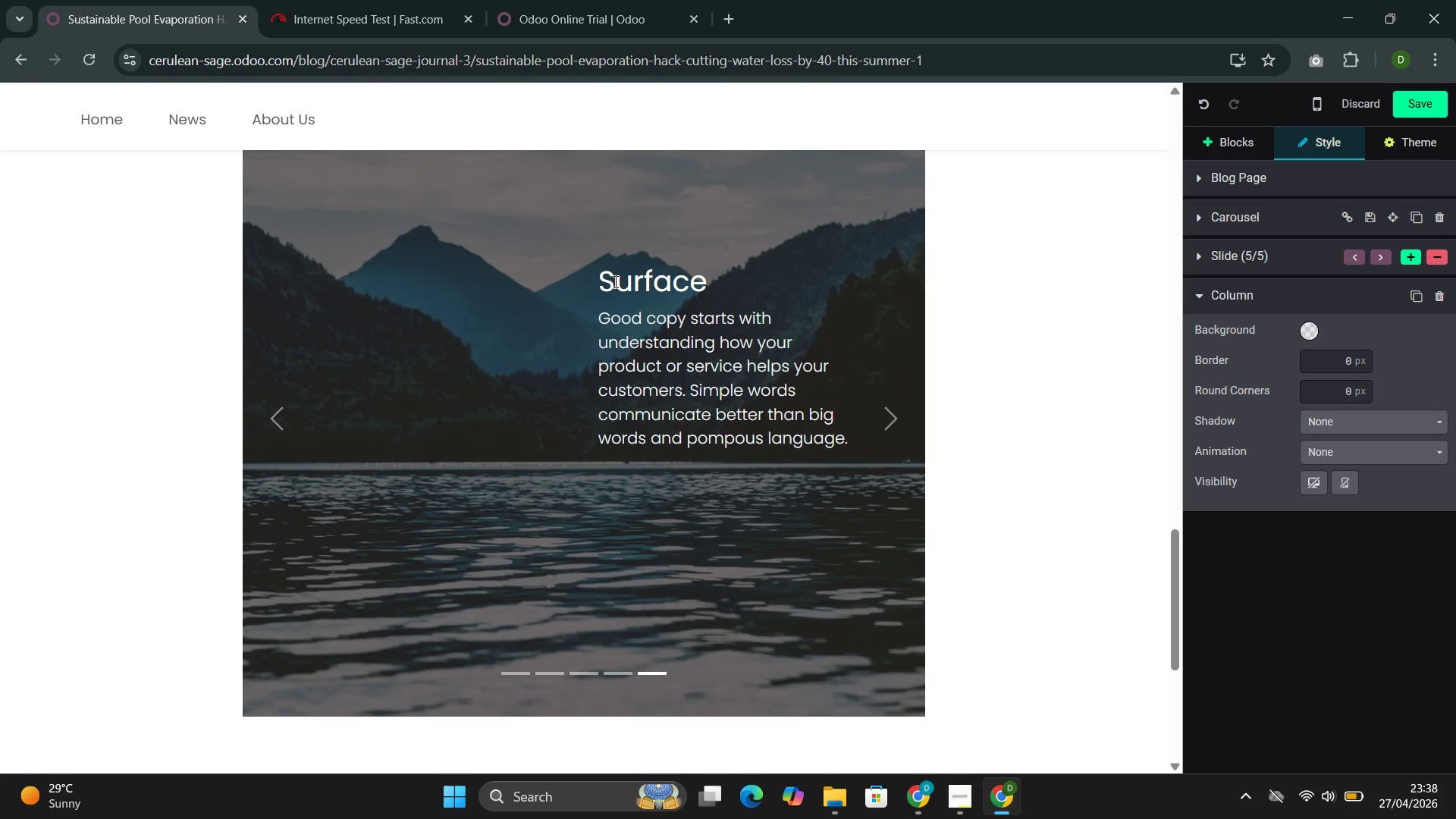 
type(agitation:)
 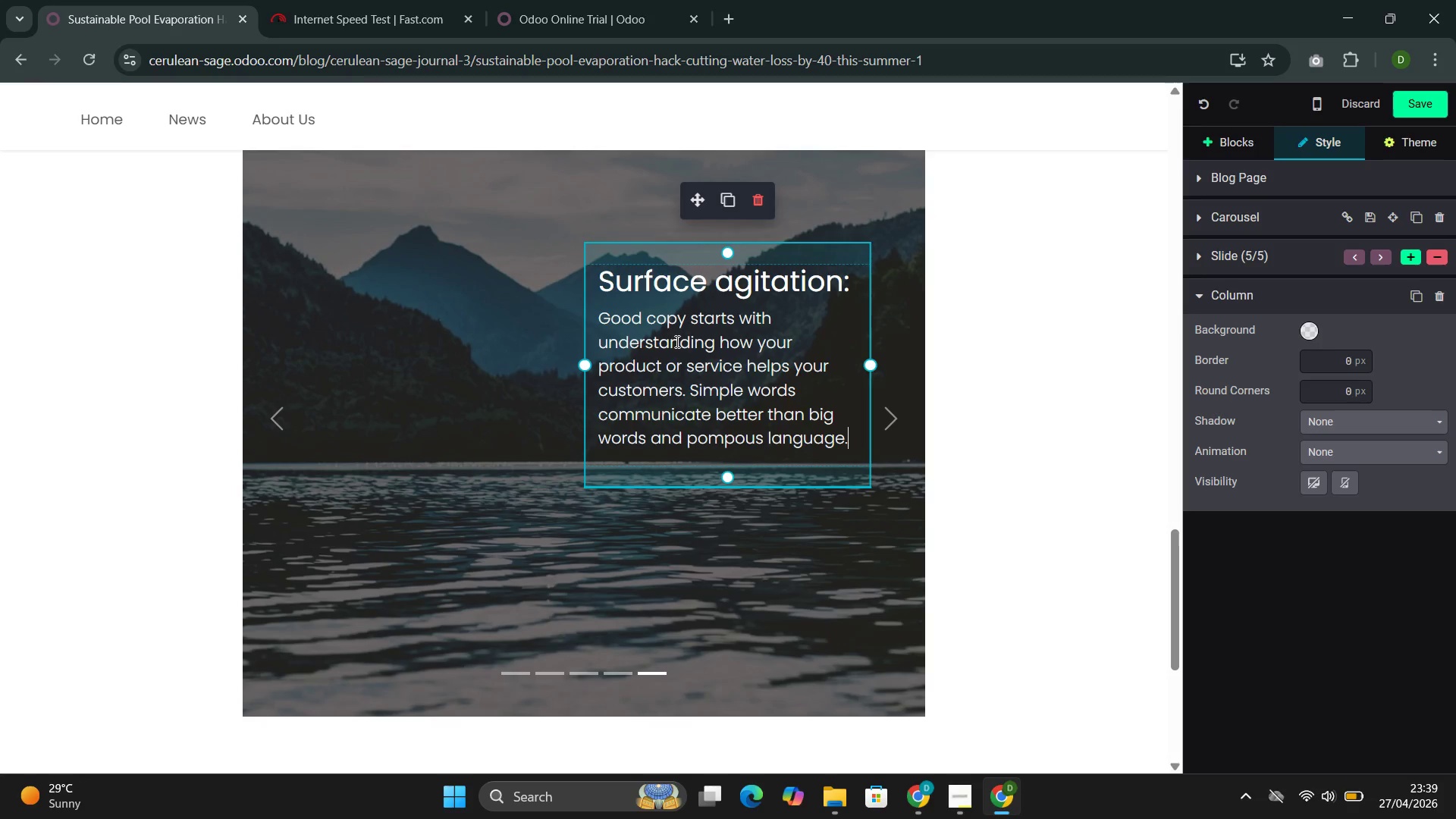 
double_click([670, 325])
 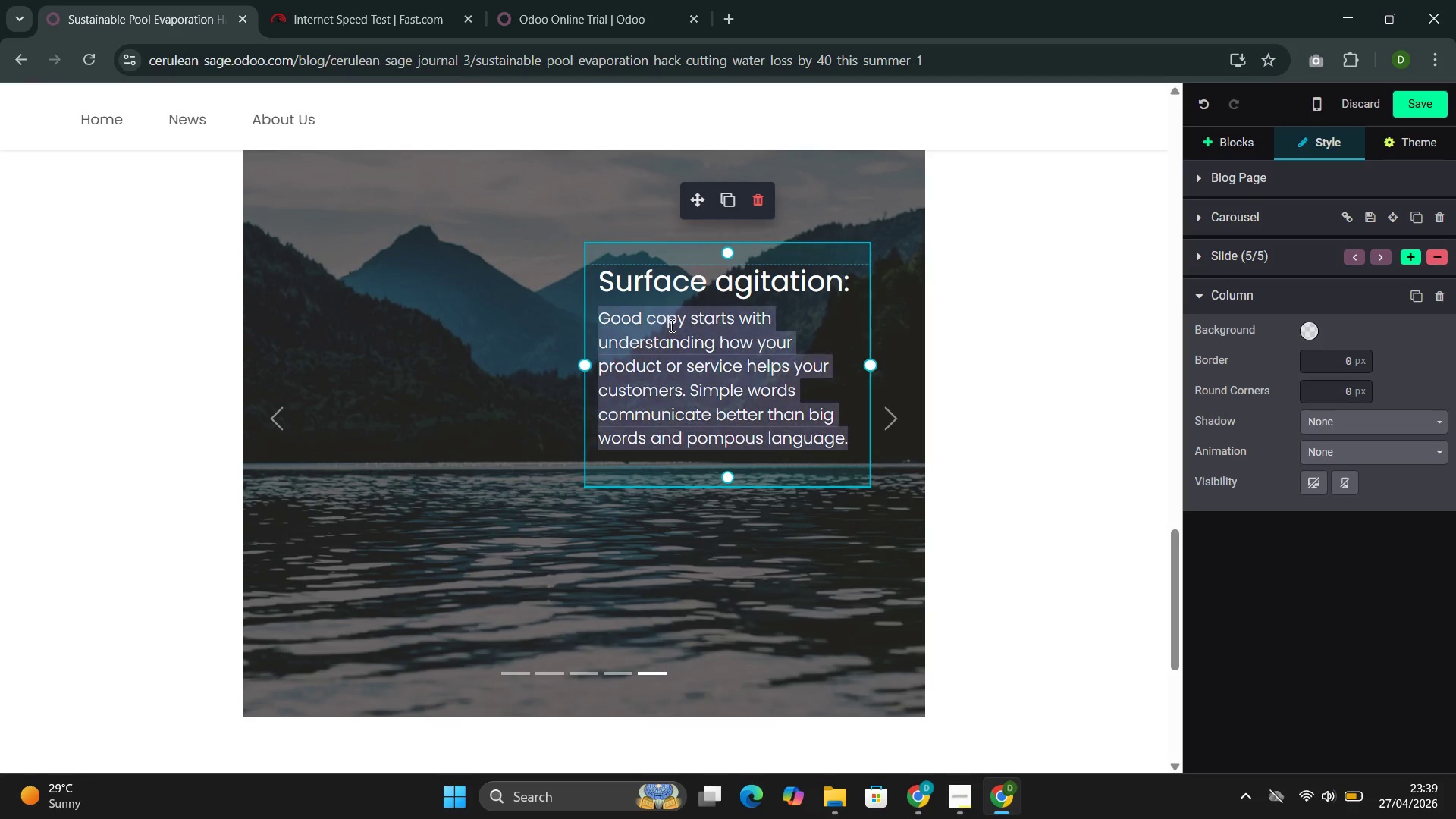 
triple_click([670, 325])
 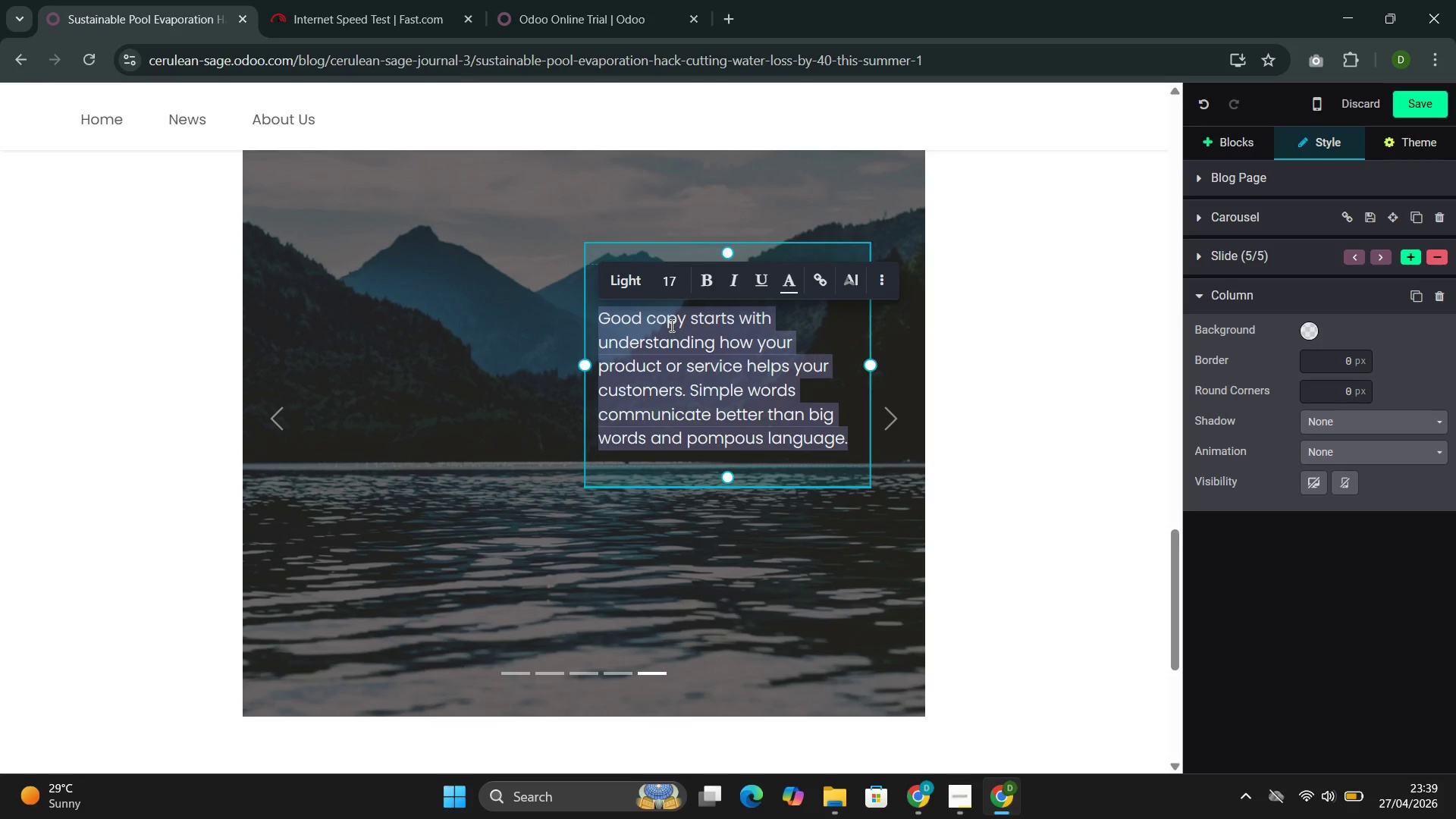 
type(Water features, diving, and wind-driven ripples increase the effective surfac area and accelerate evaporation. A still pool surface loses less water than agitated one .)
 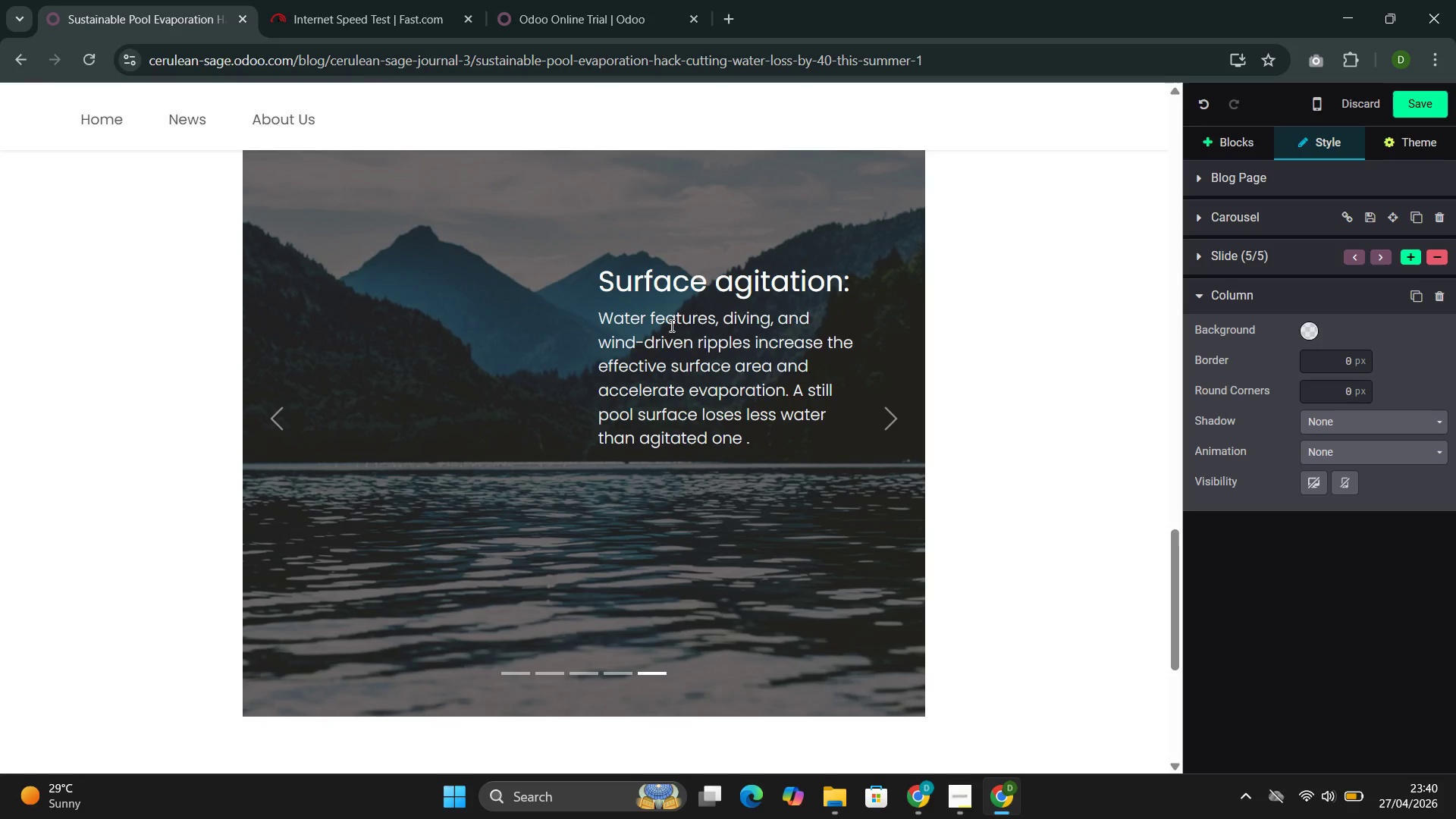 
wait(12.44)
 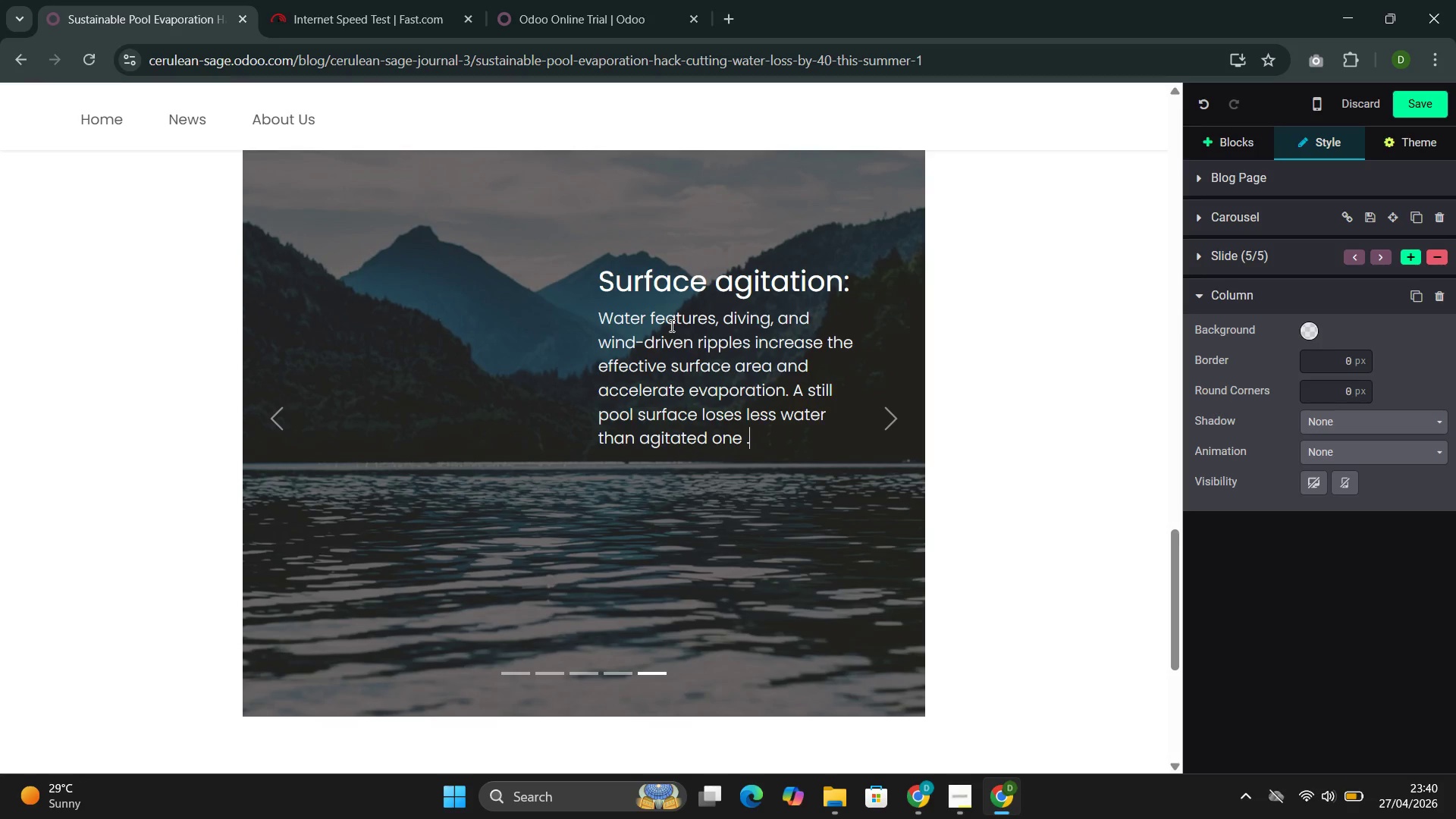 
left_click([1415, 107])
 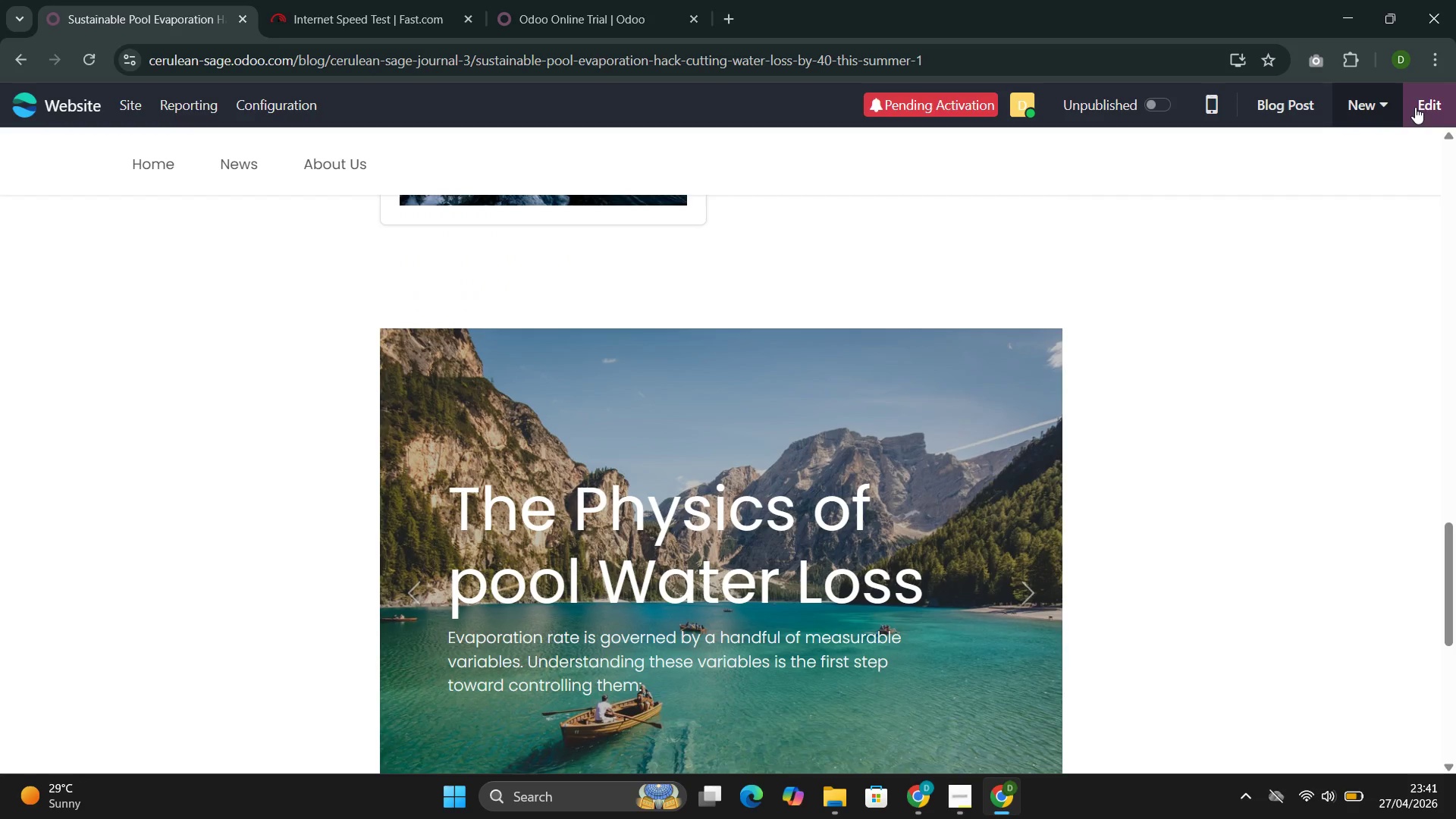 
wait(30.3)
 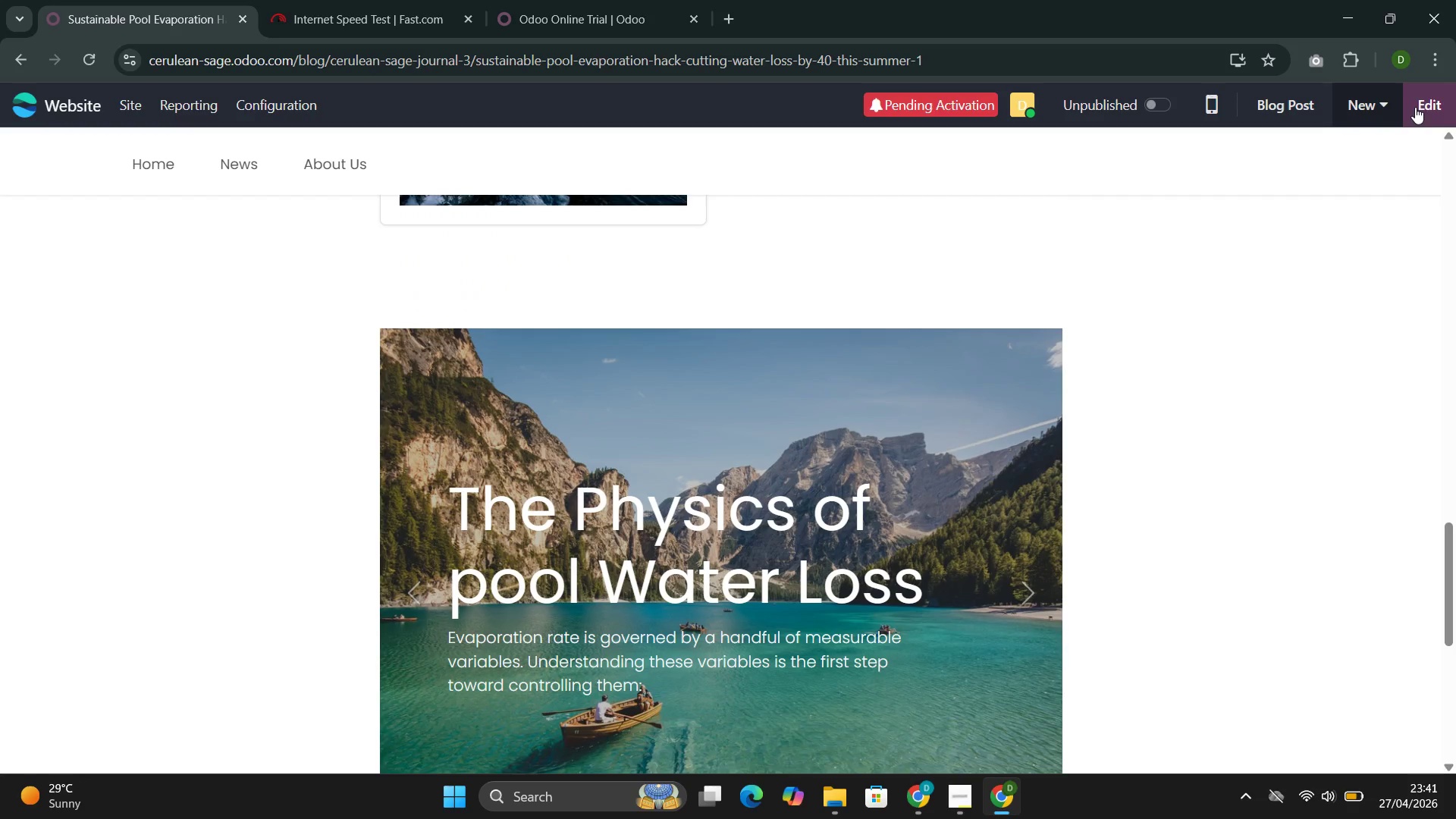 
left_click([1430, 109])
 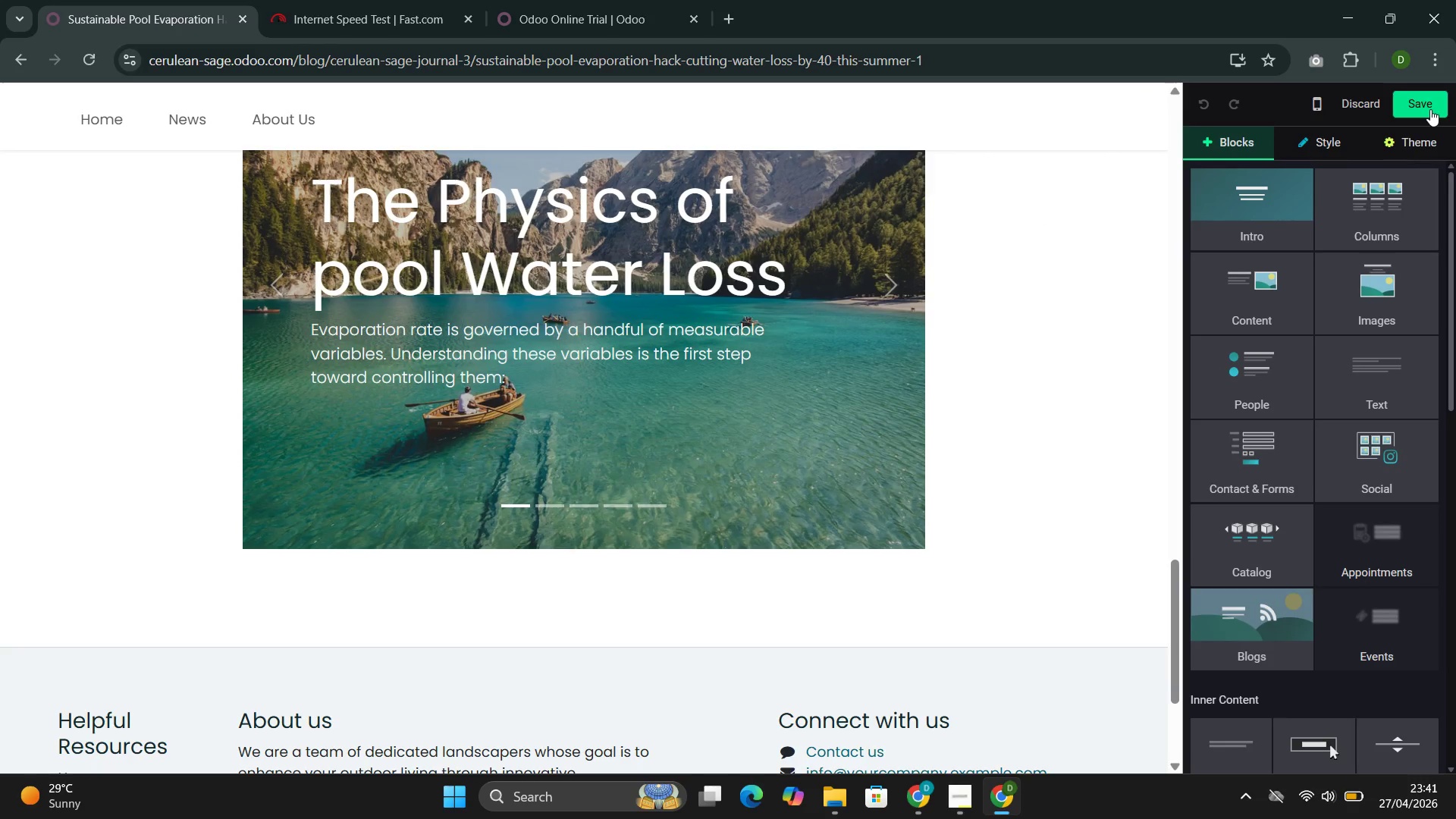 
left_click([1262, 296])
 